 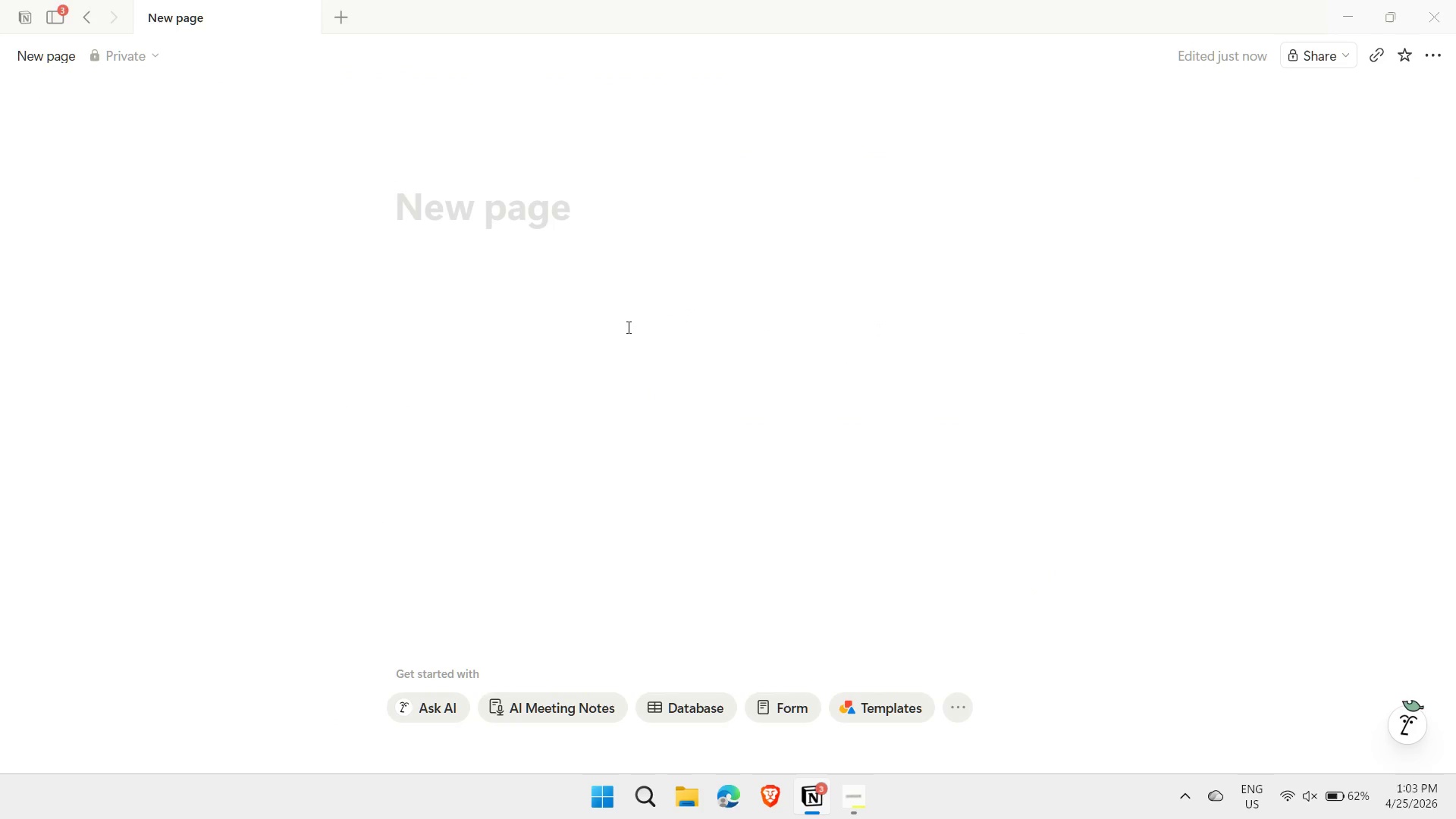 
type(Alpenglow Visuals - COntractor Onboarding& Gear)
 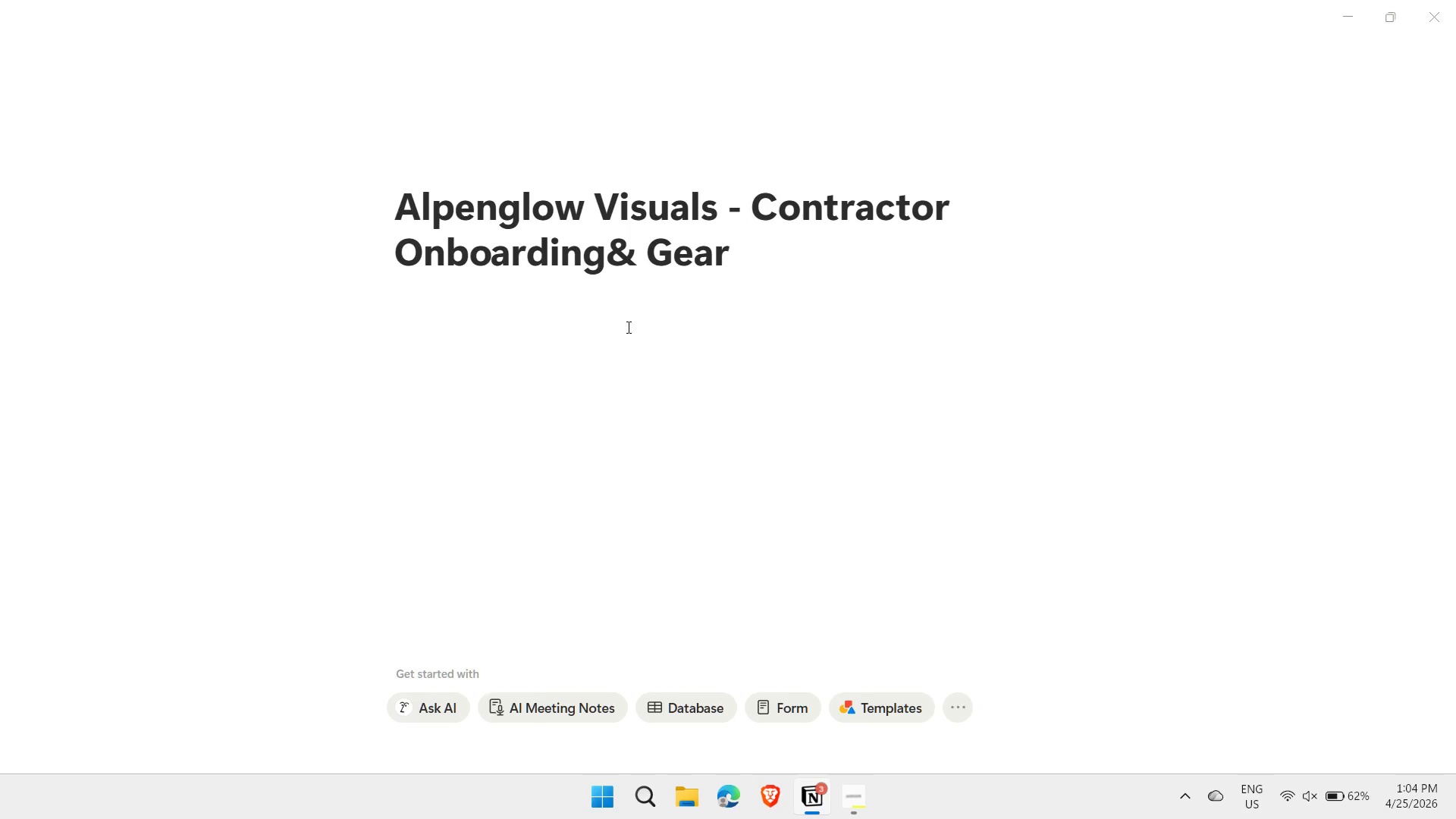 
key(ArrowLeft)
 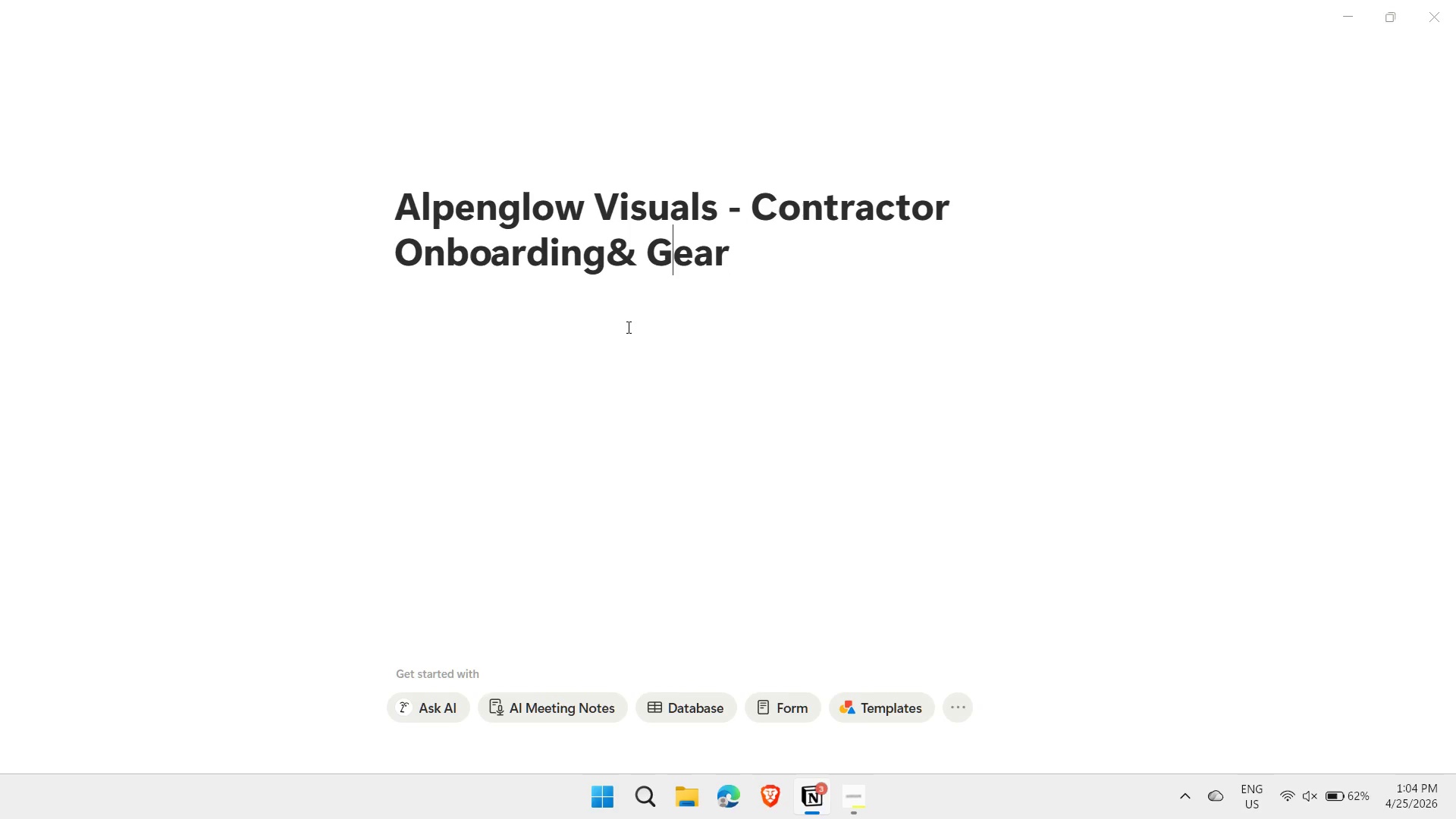 
key(ArrowLeft)
 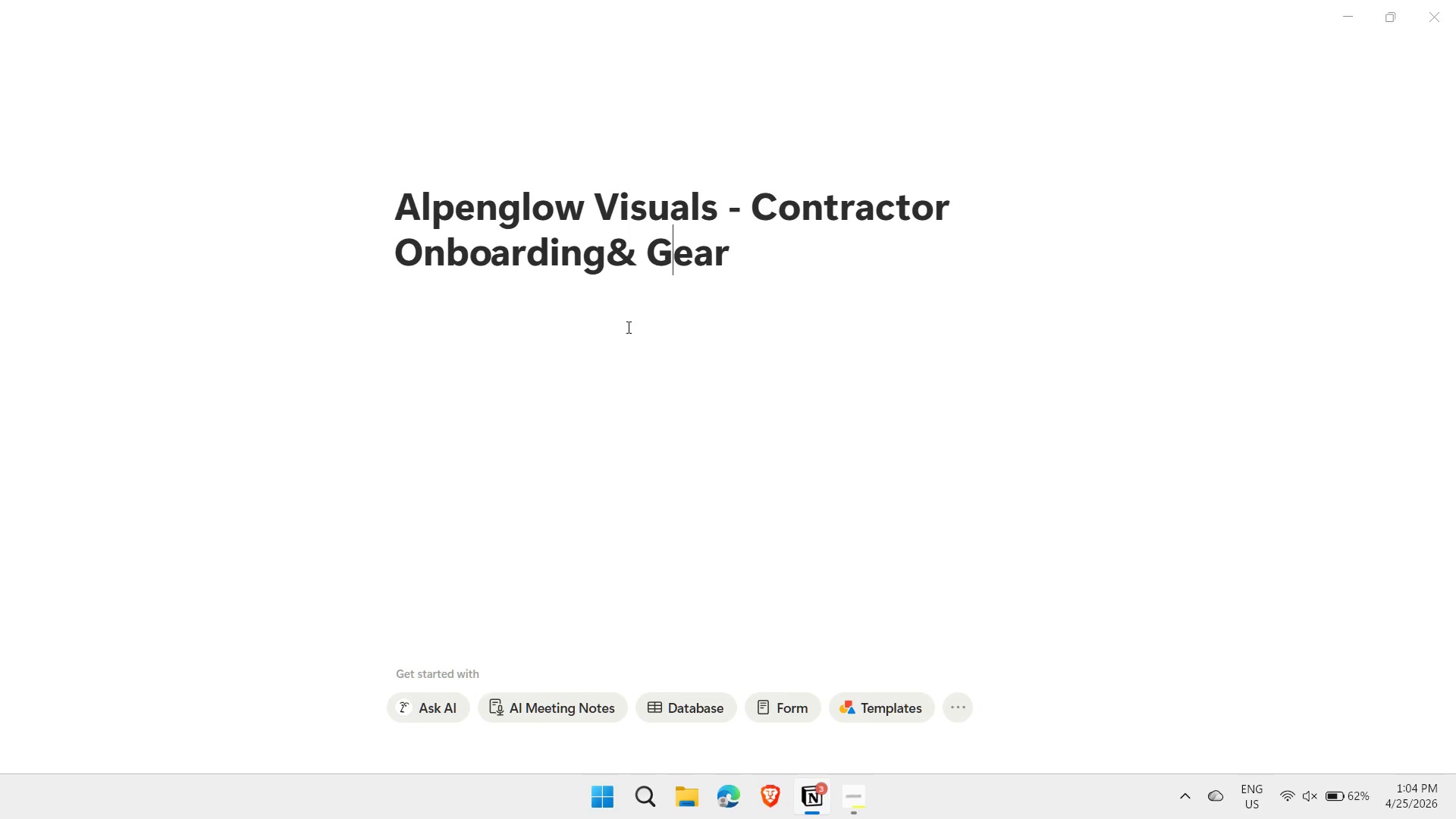 
key(ArrowLeft)
 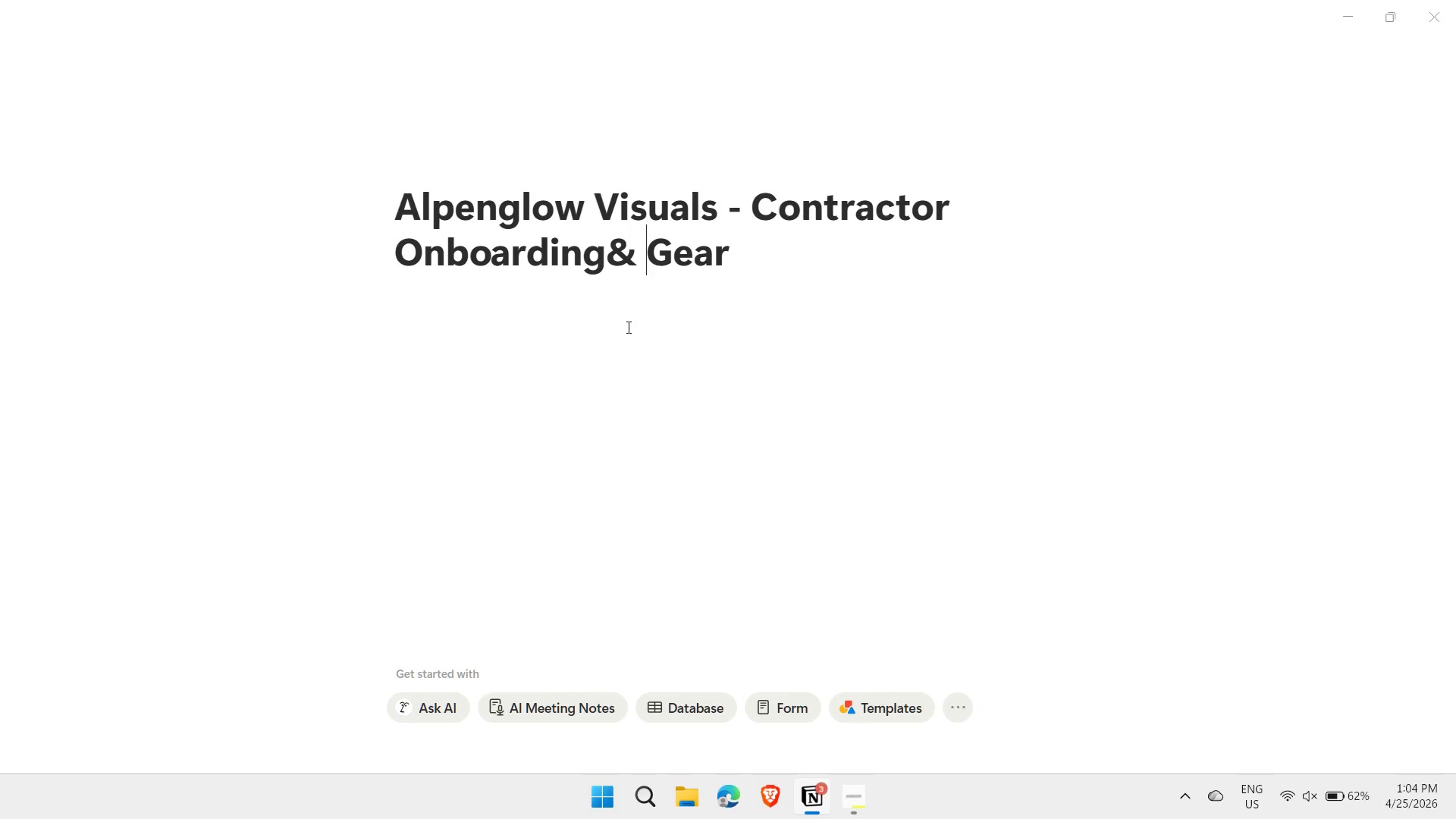 
key(ArrowLeft)
 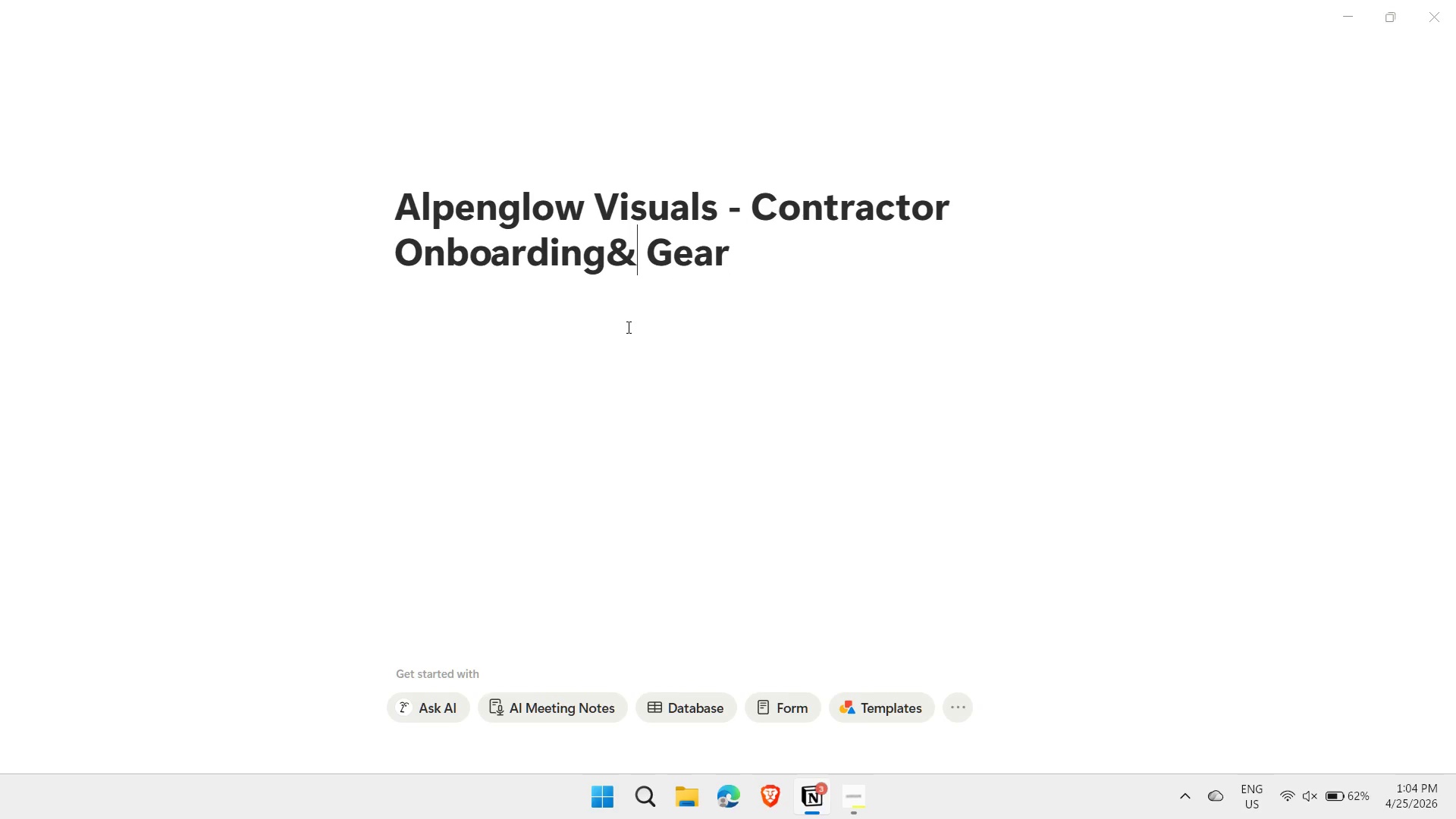 
key(ArrowLeft)
 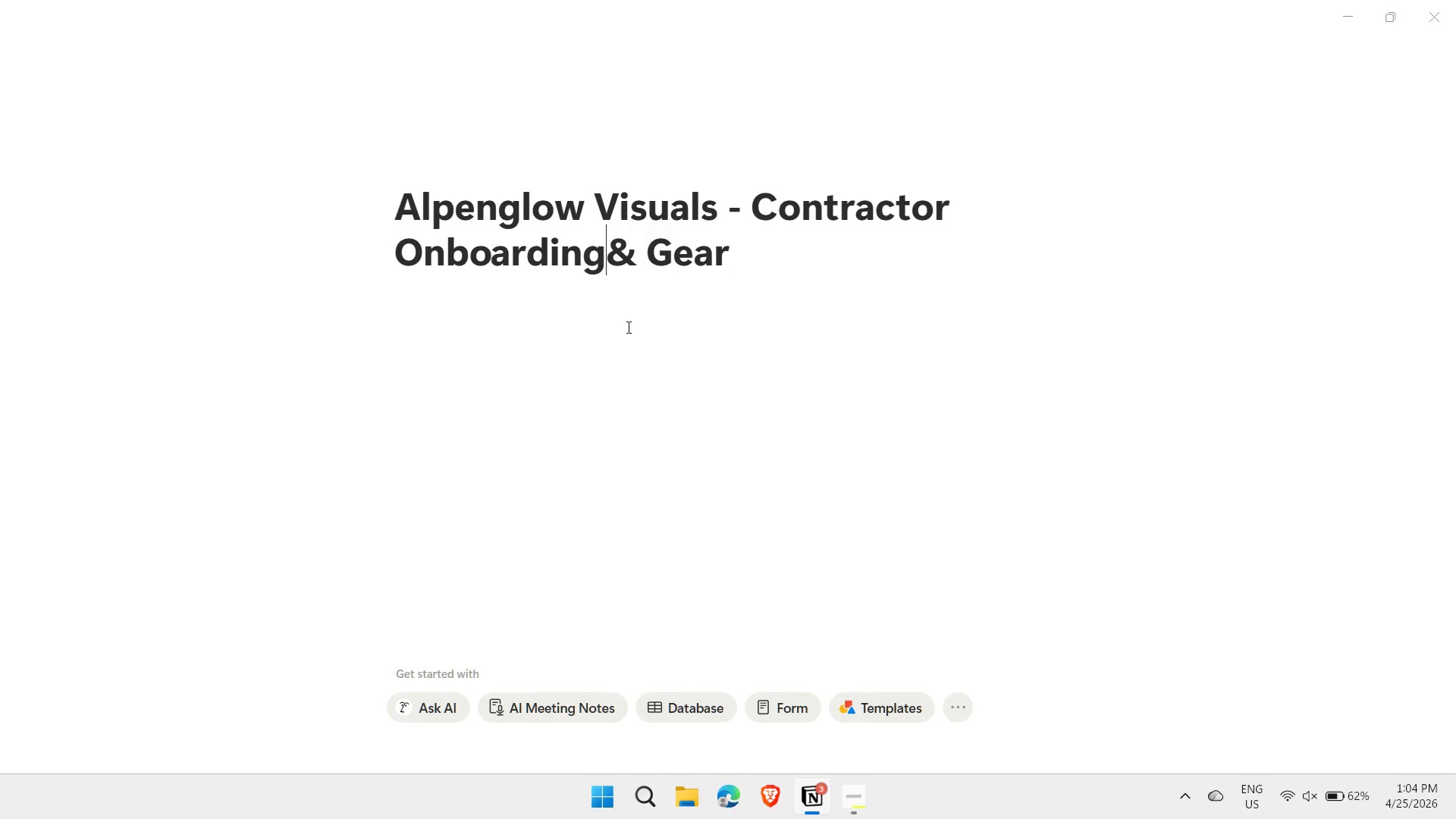 
key(ArrowLeft)
 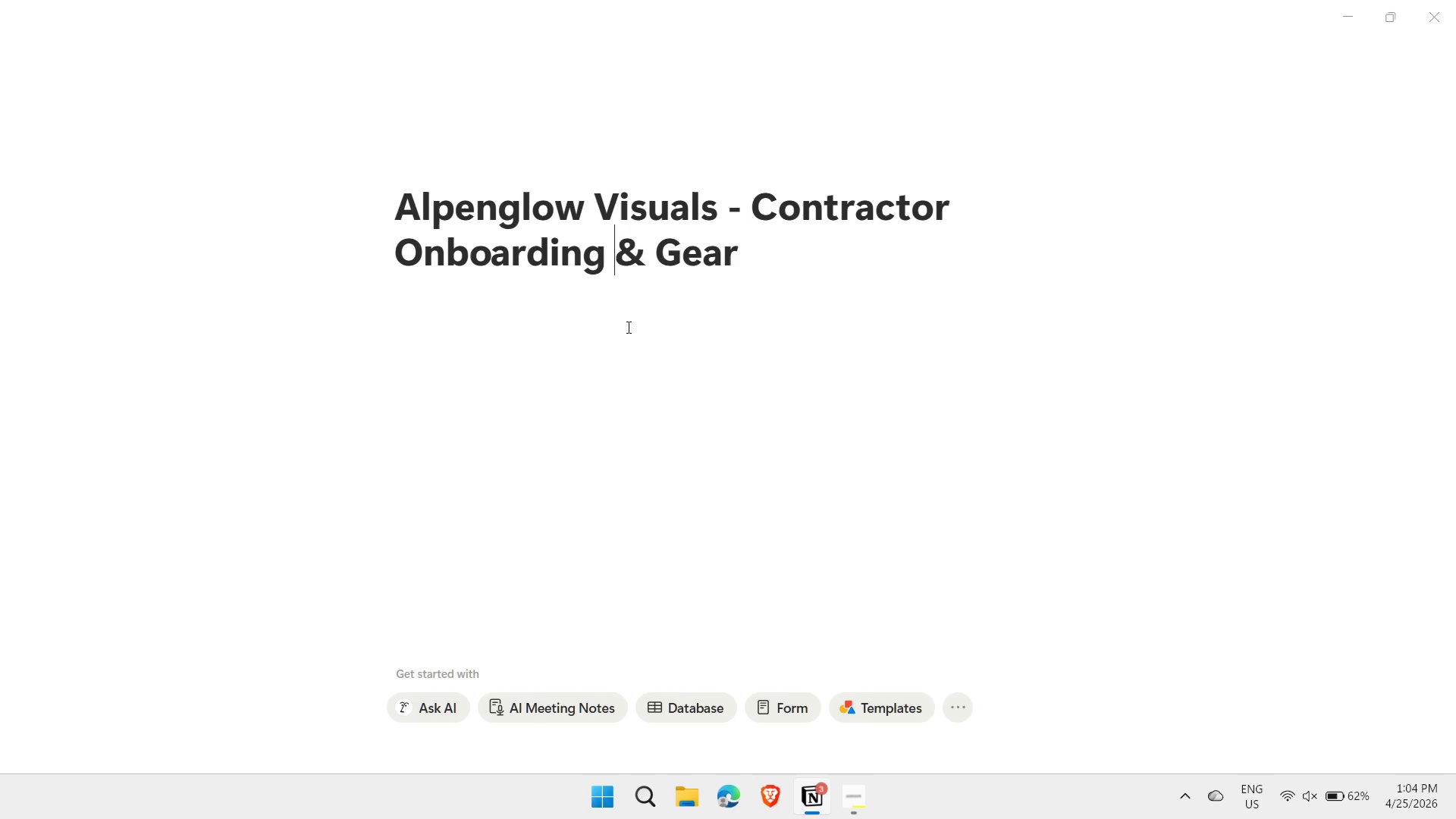 
key(Space)
 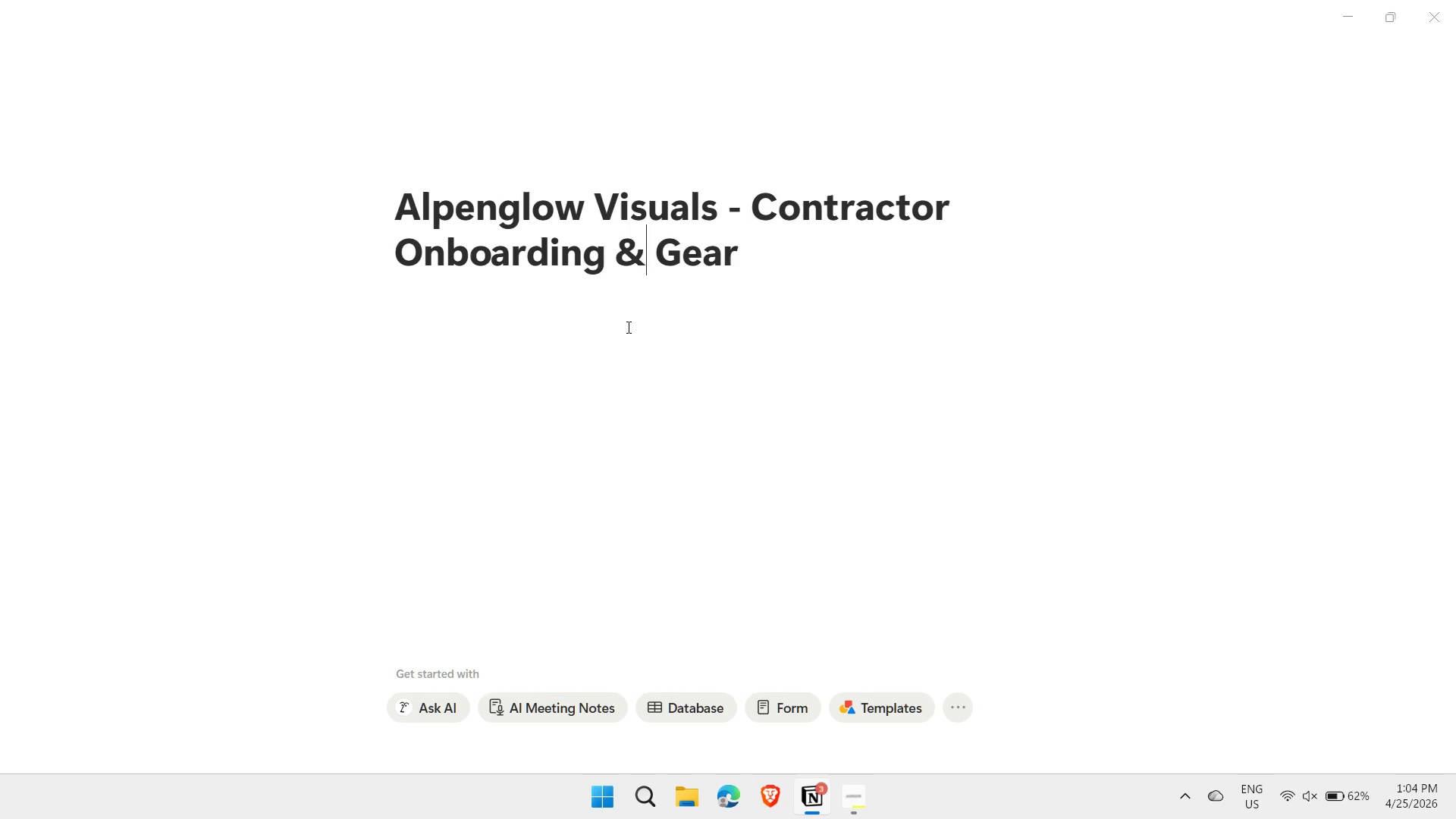 
key(ArrowRight)
 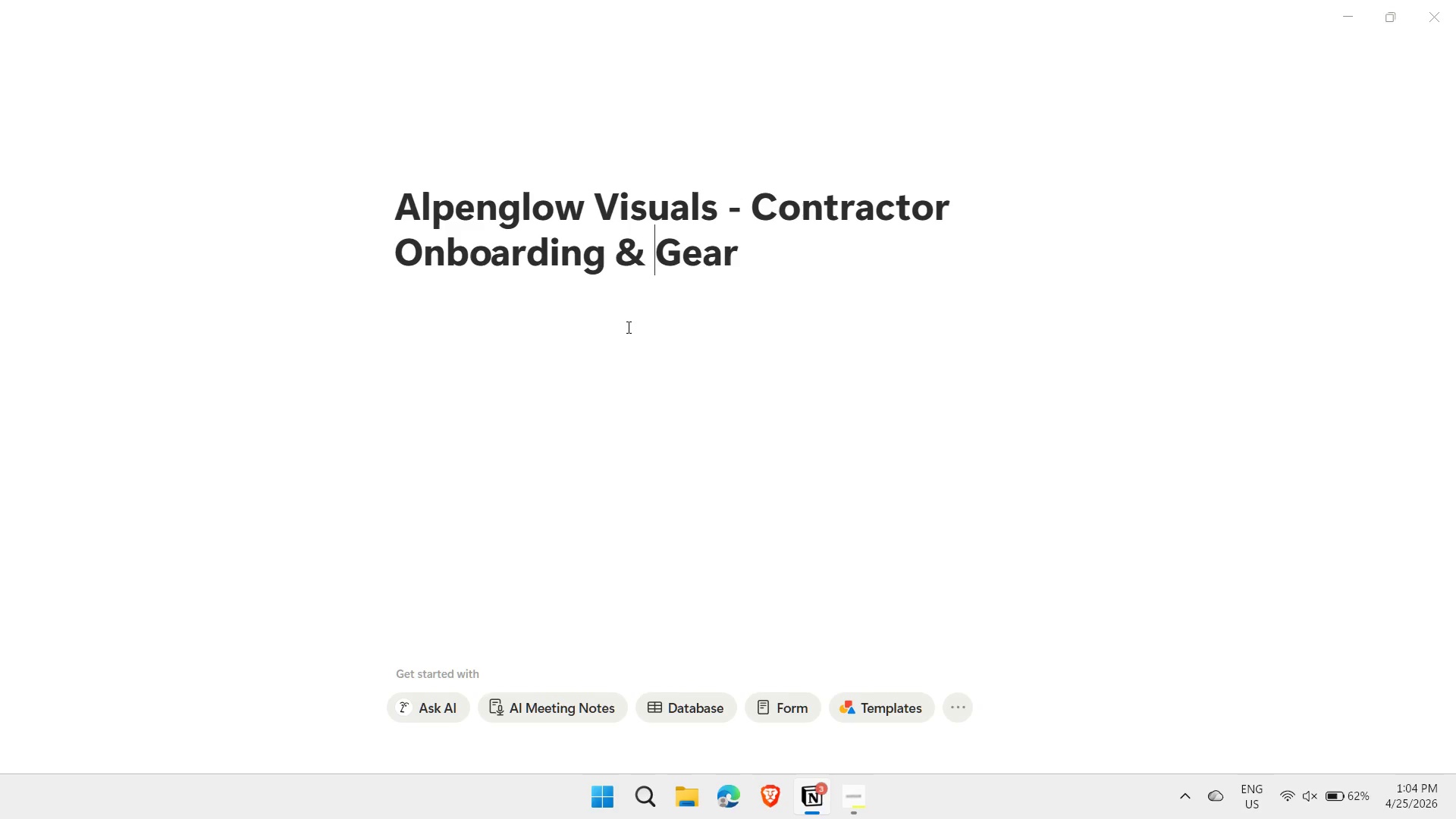 
key(ArrowRight)
 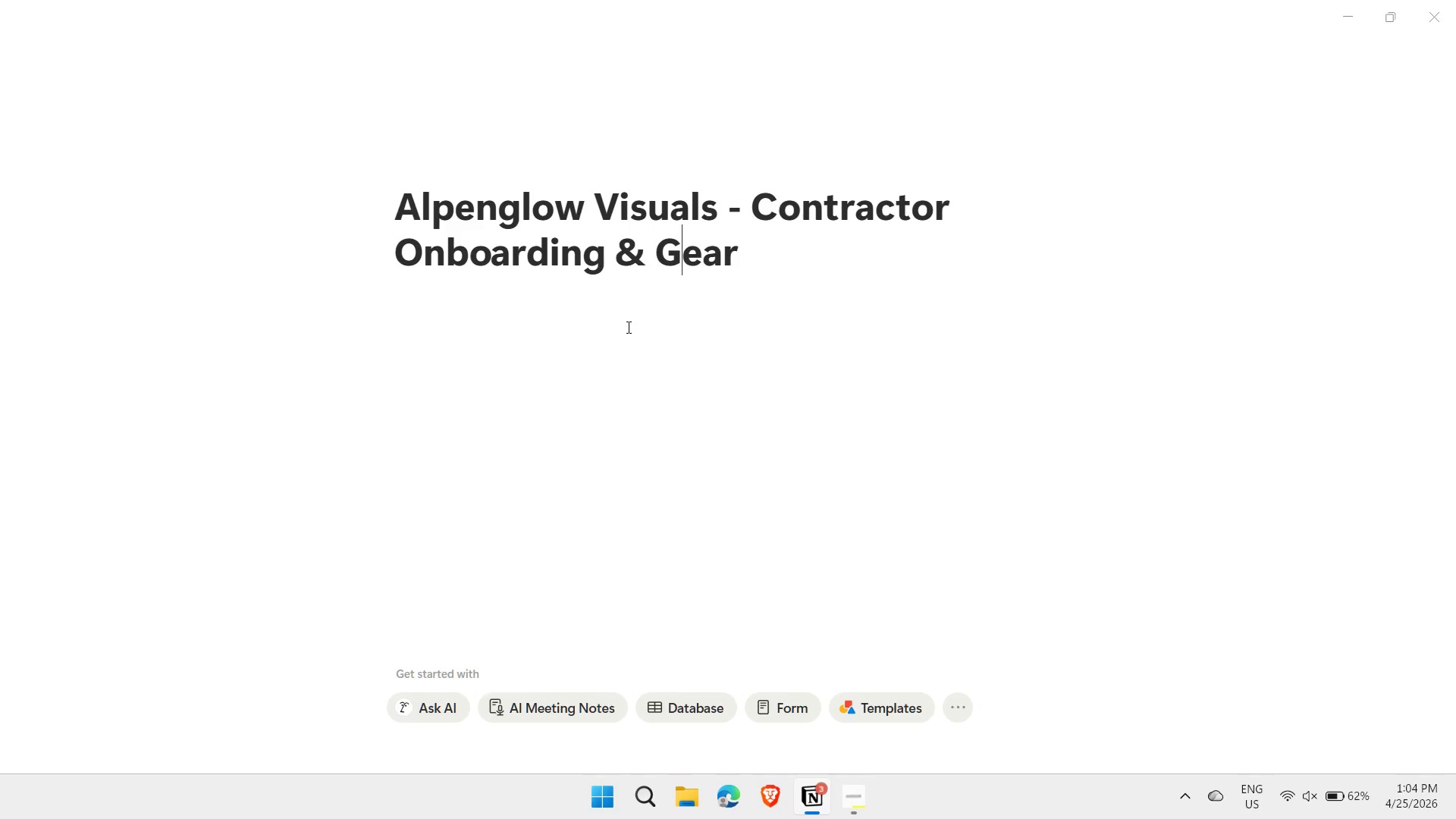 
key(ArrowRight)
 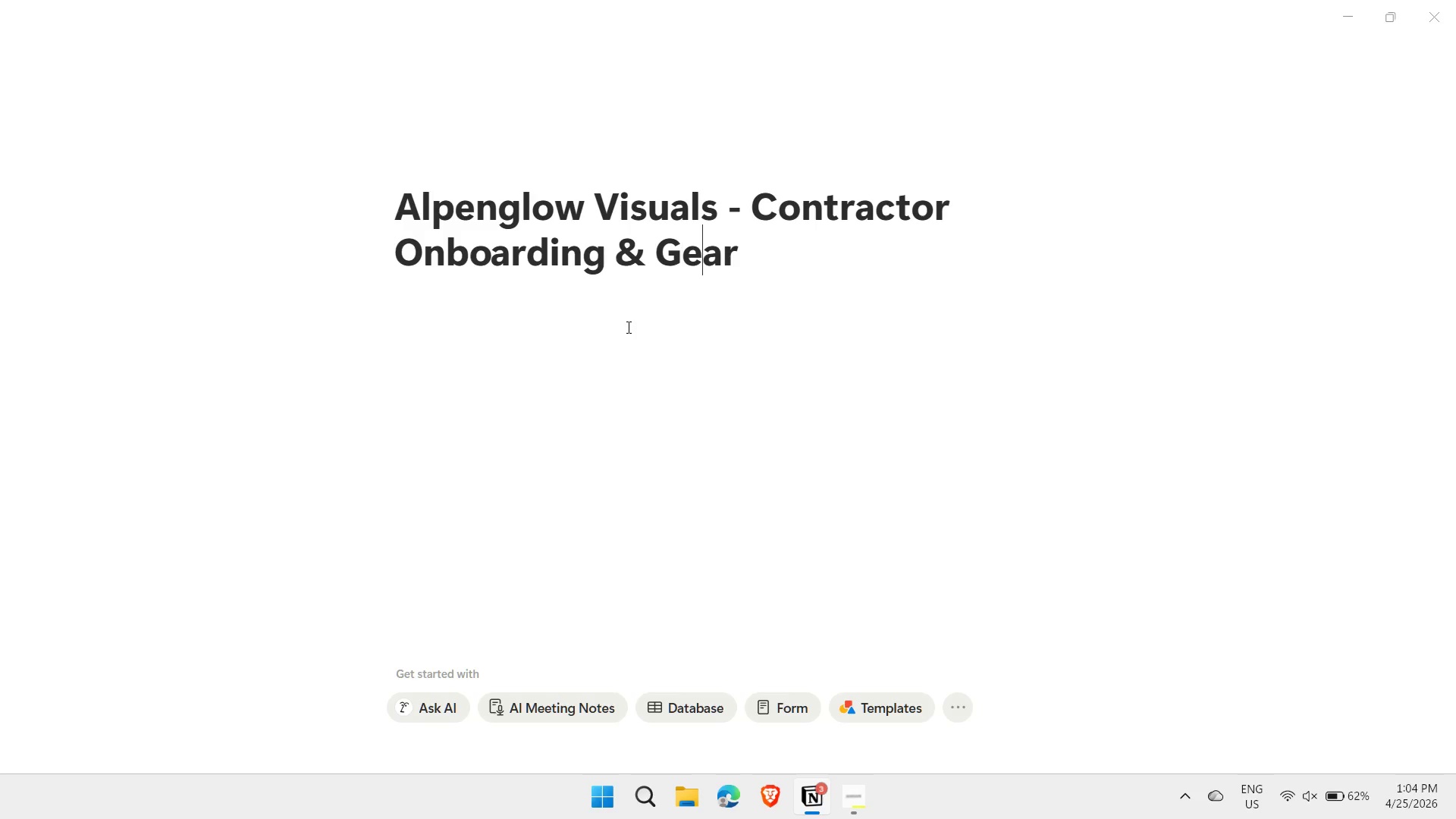 
key(ArrowRight)
 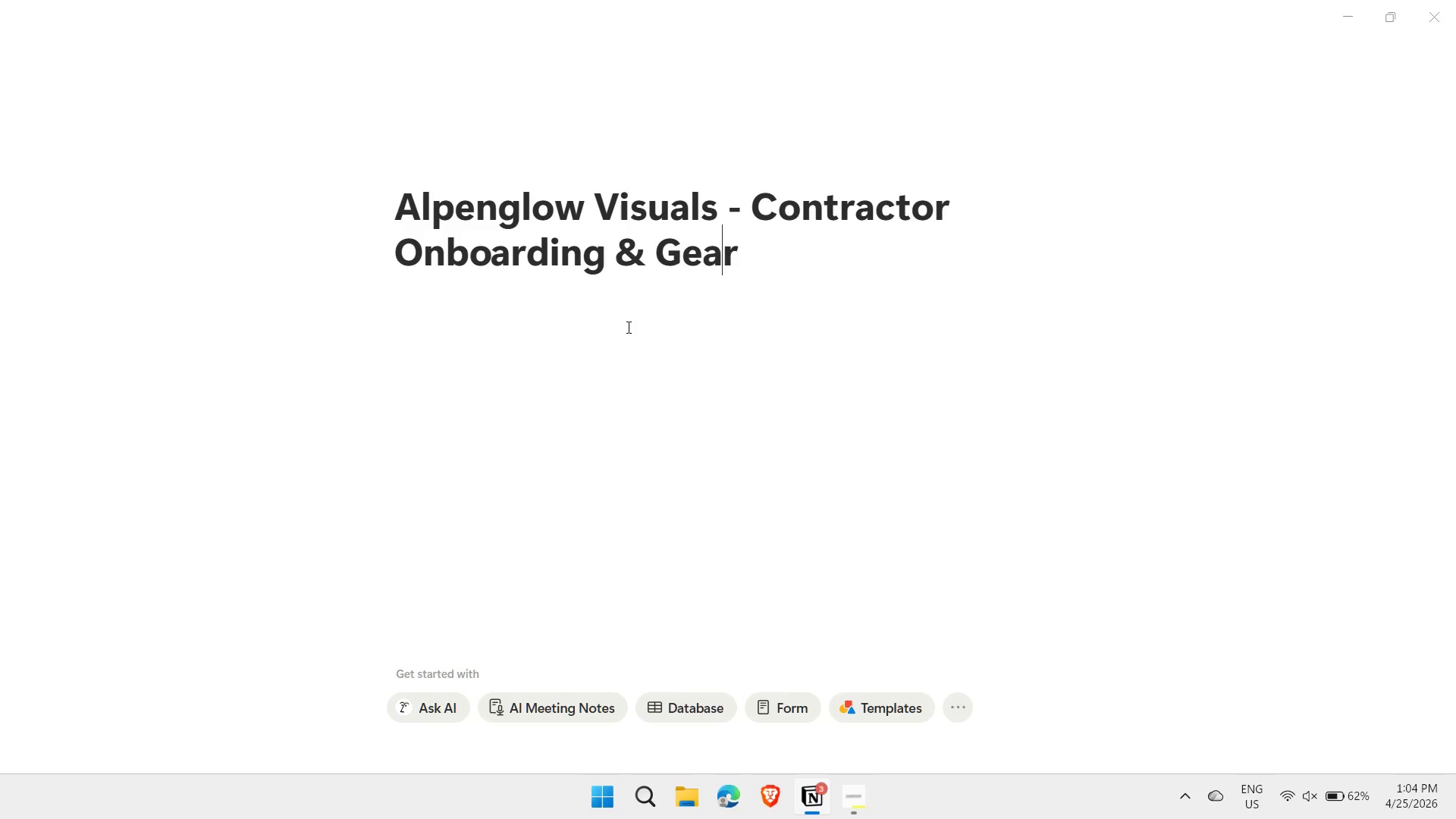 
key(ArrowRight)
 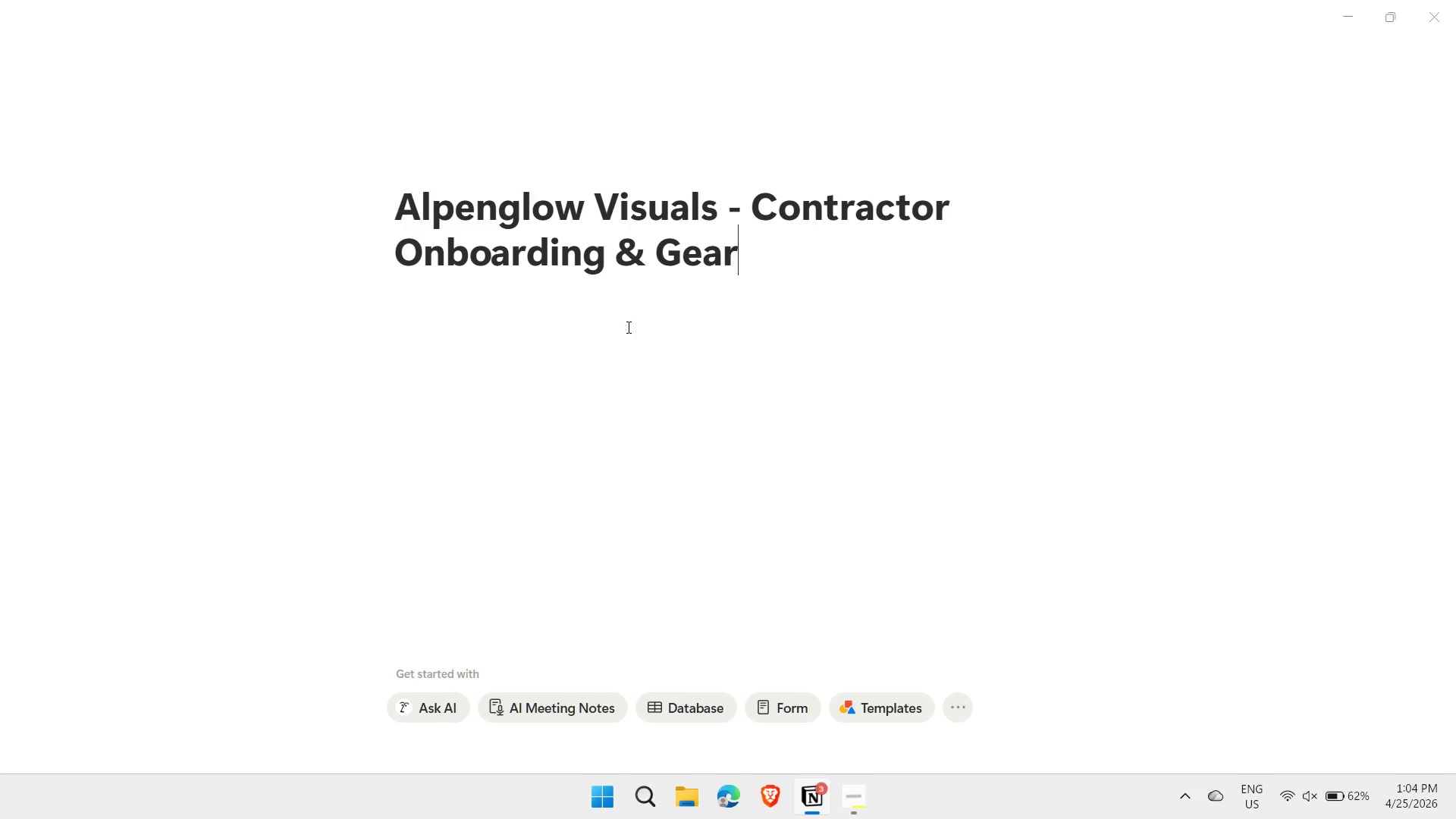 
key(ArrowRight)
 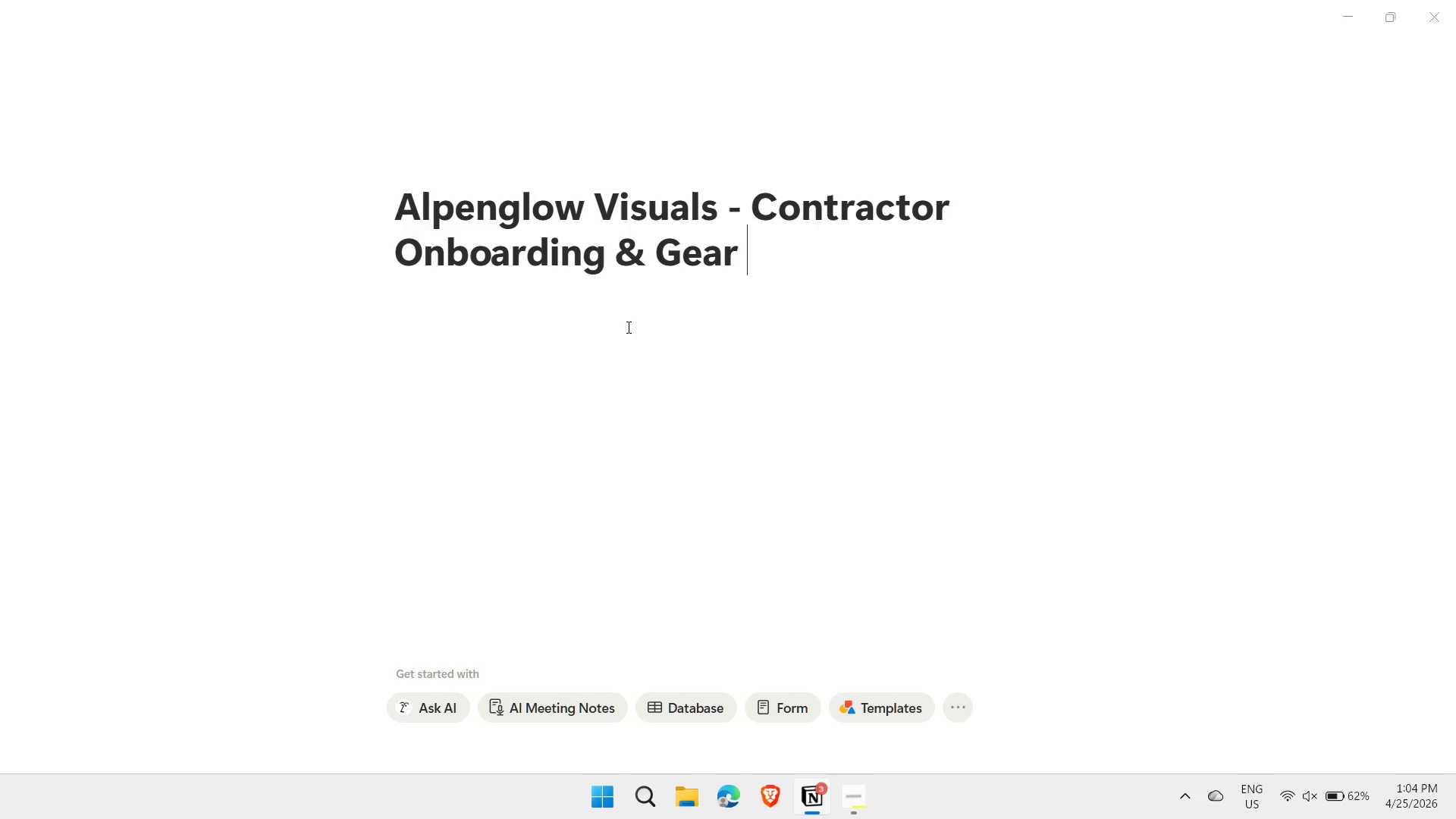 
type( Compliance Portal)
 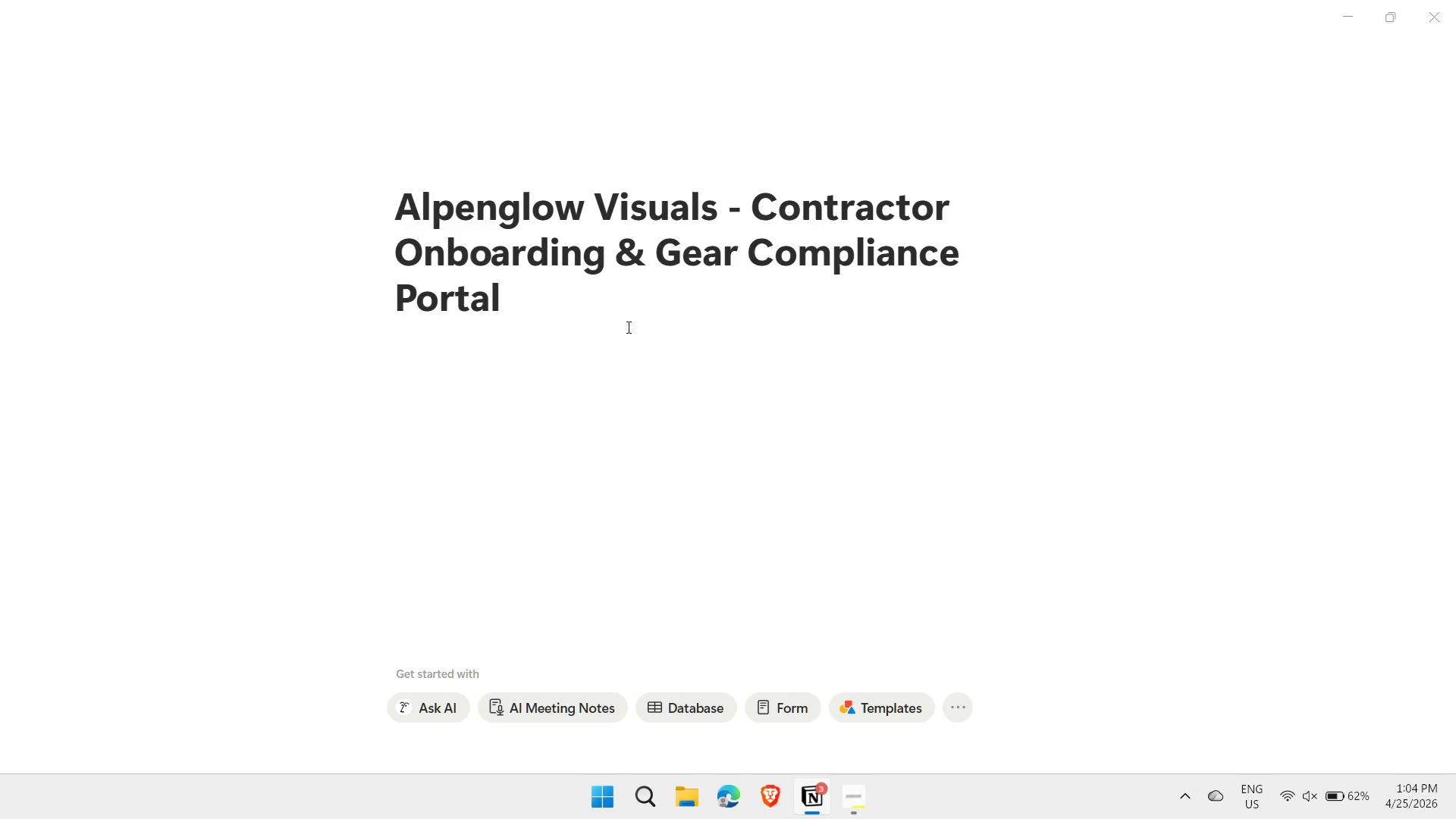 
key(Enter)
 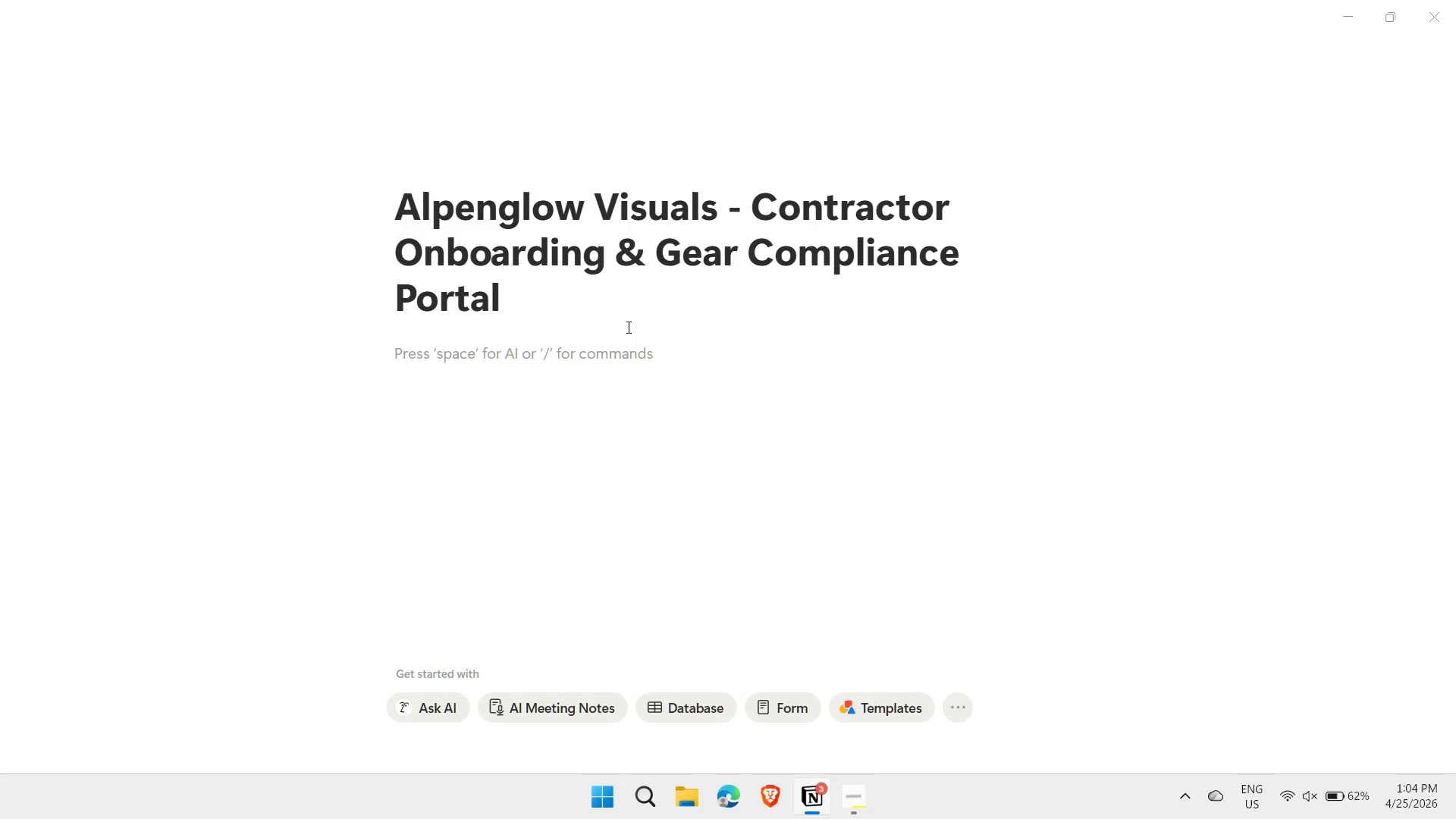 
key(Minus)
 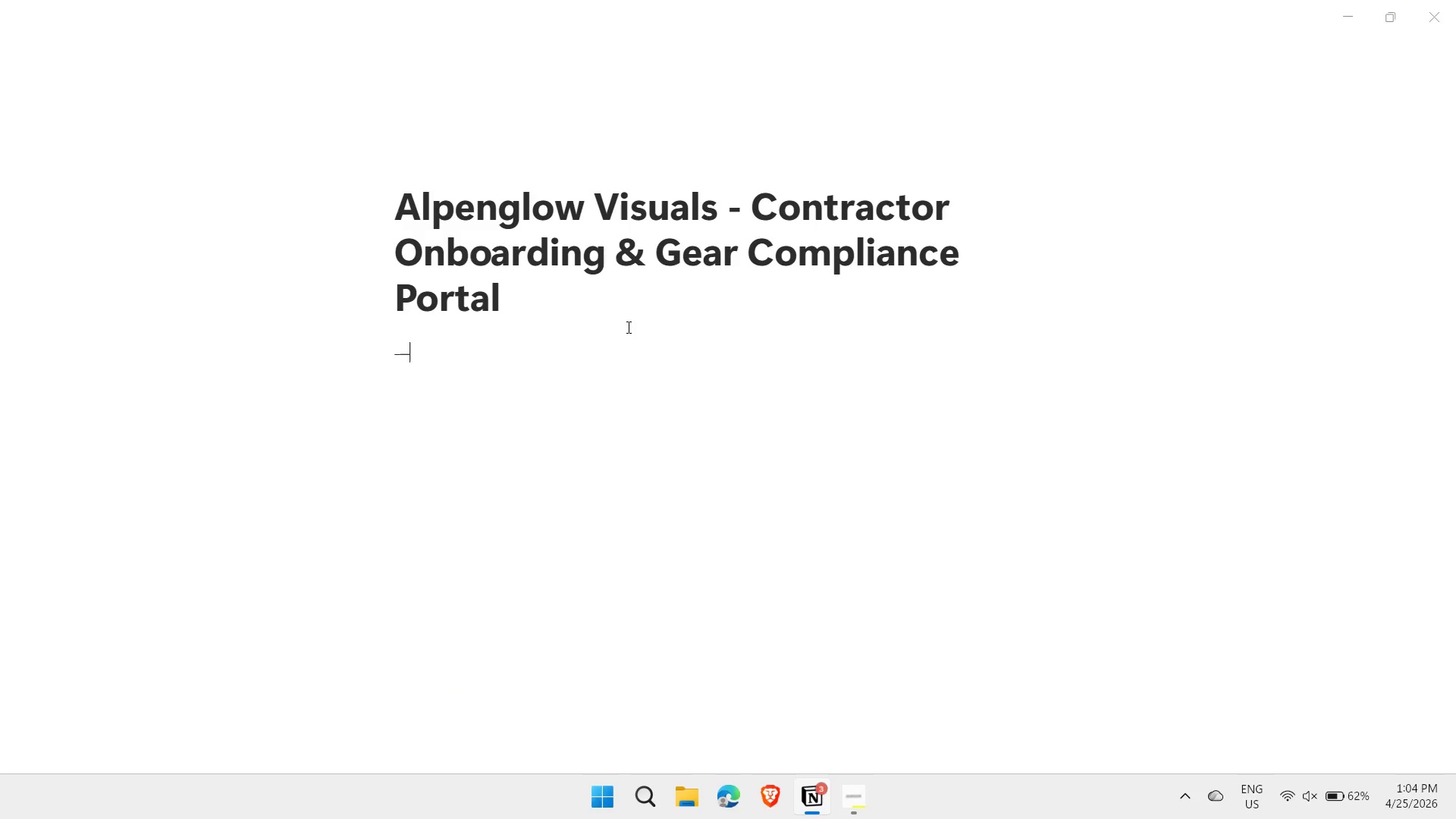 
key(Minus)
 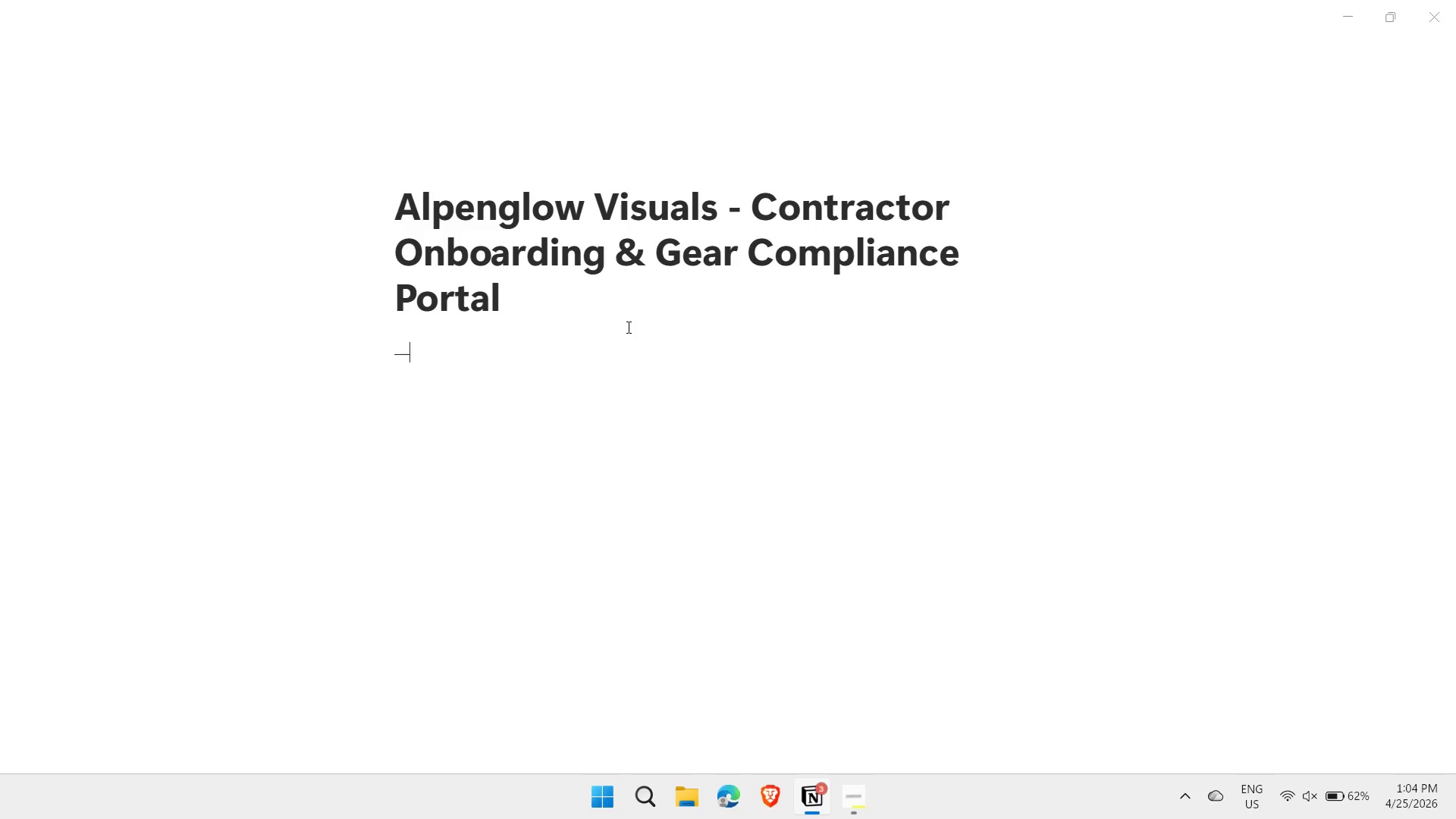 
key(Minus)
 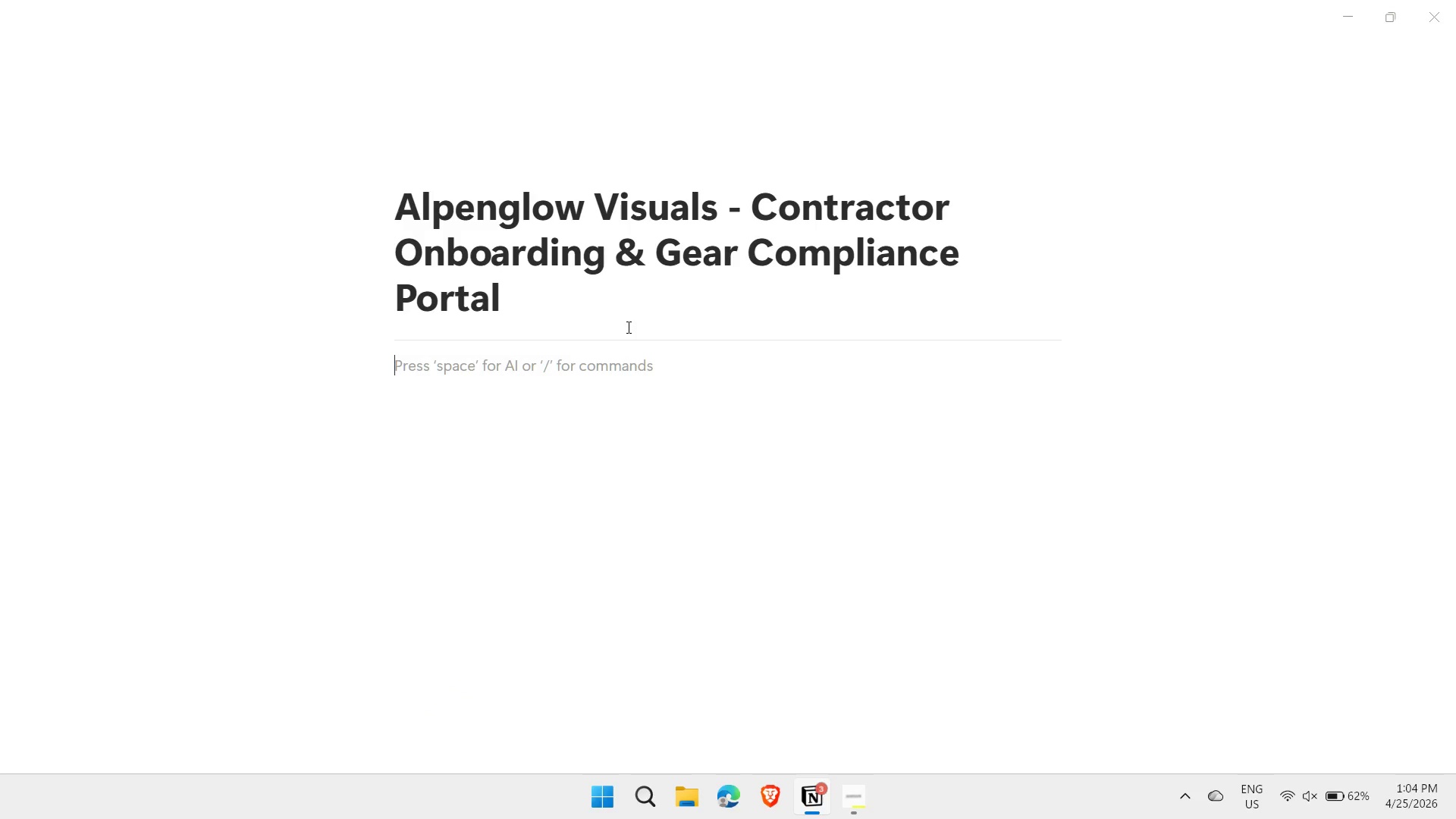 
key(Minus)
 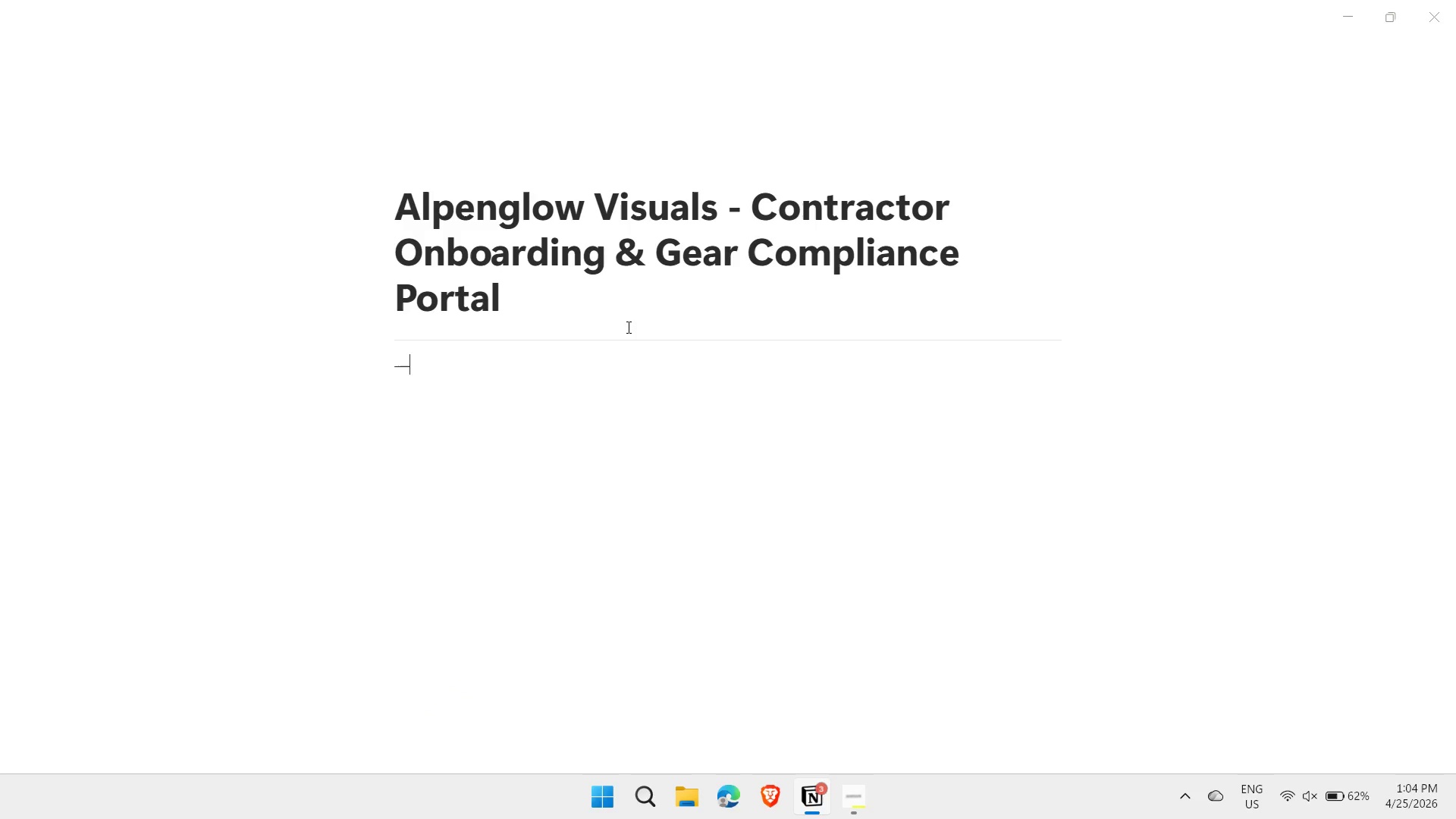 
key(Minus)
 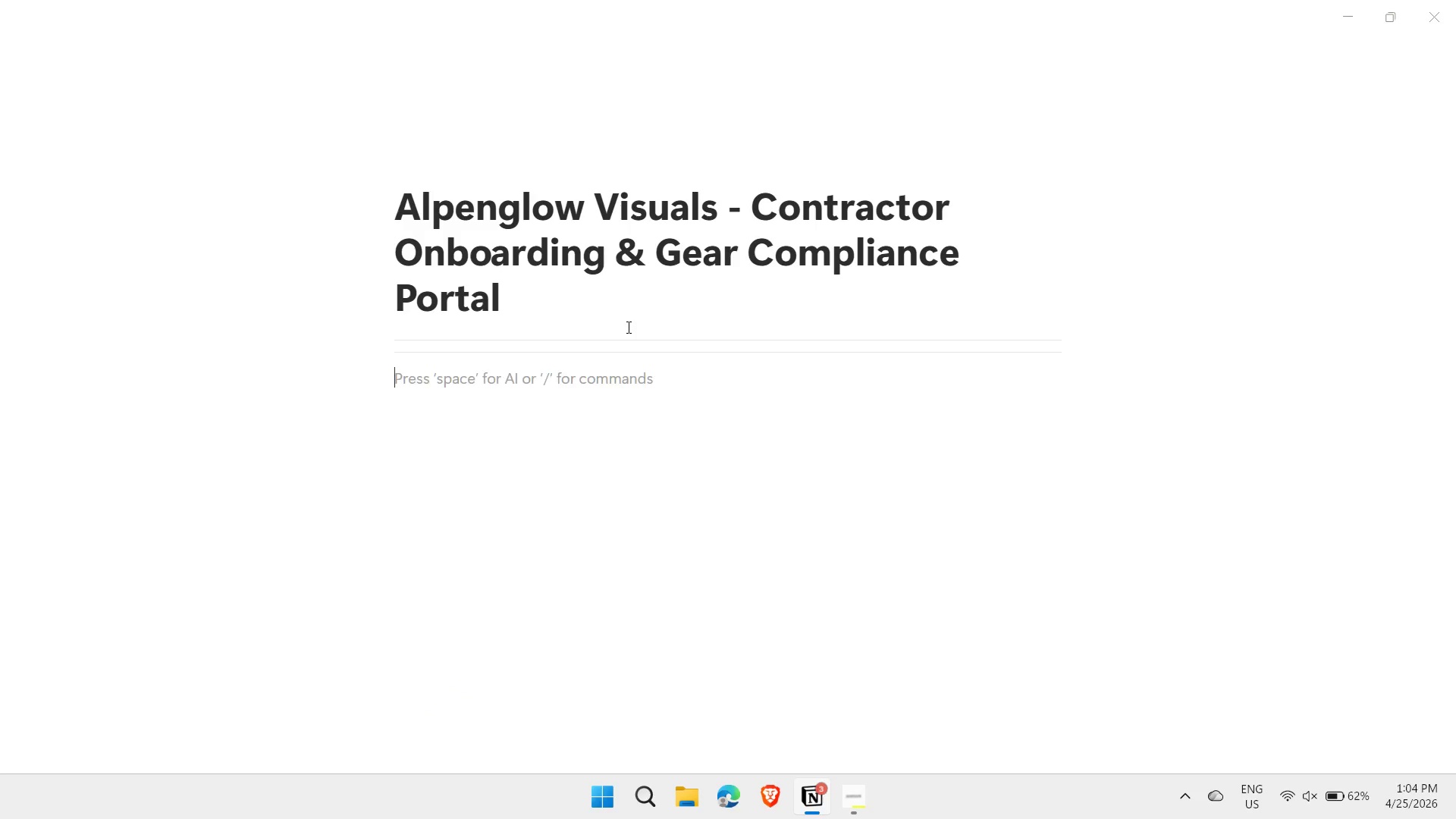 
key(Minus)
 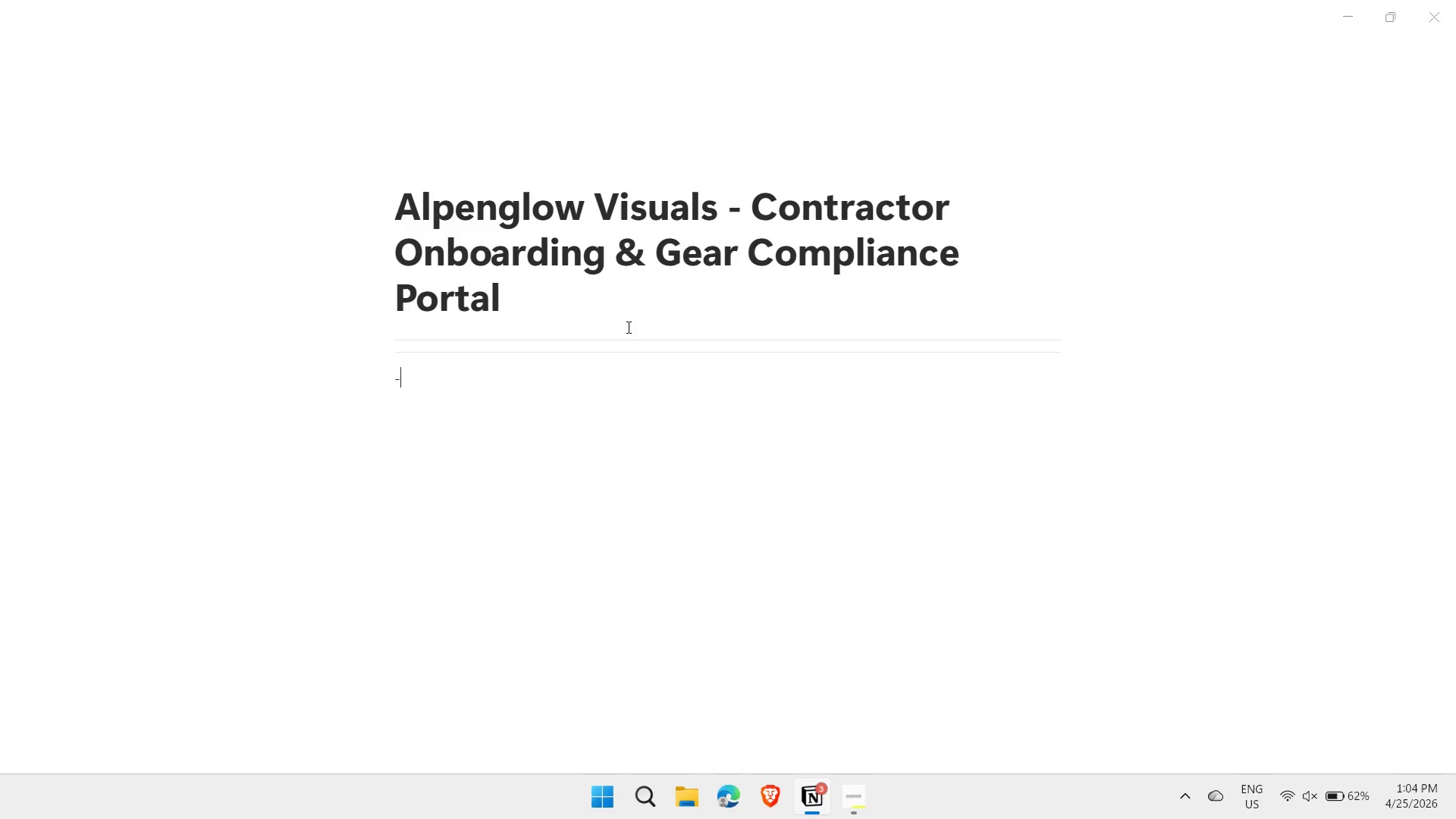 
key(Minus)
 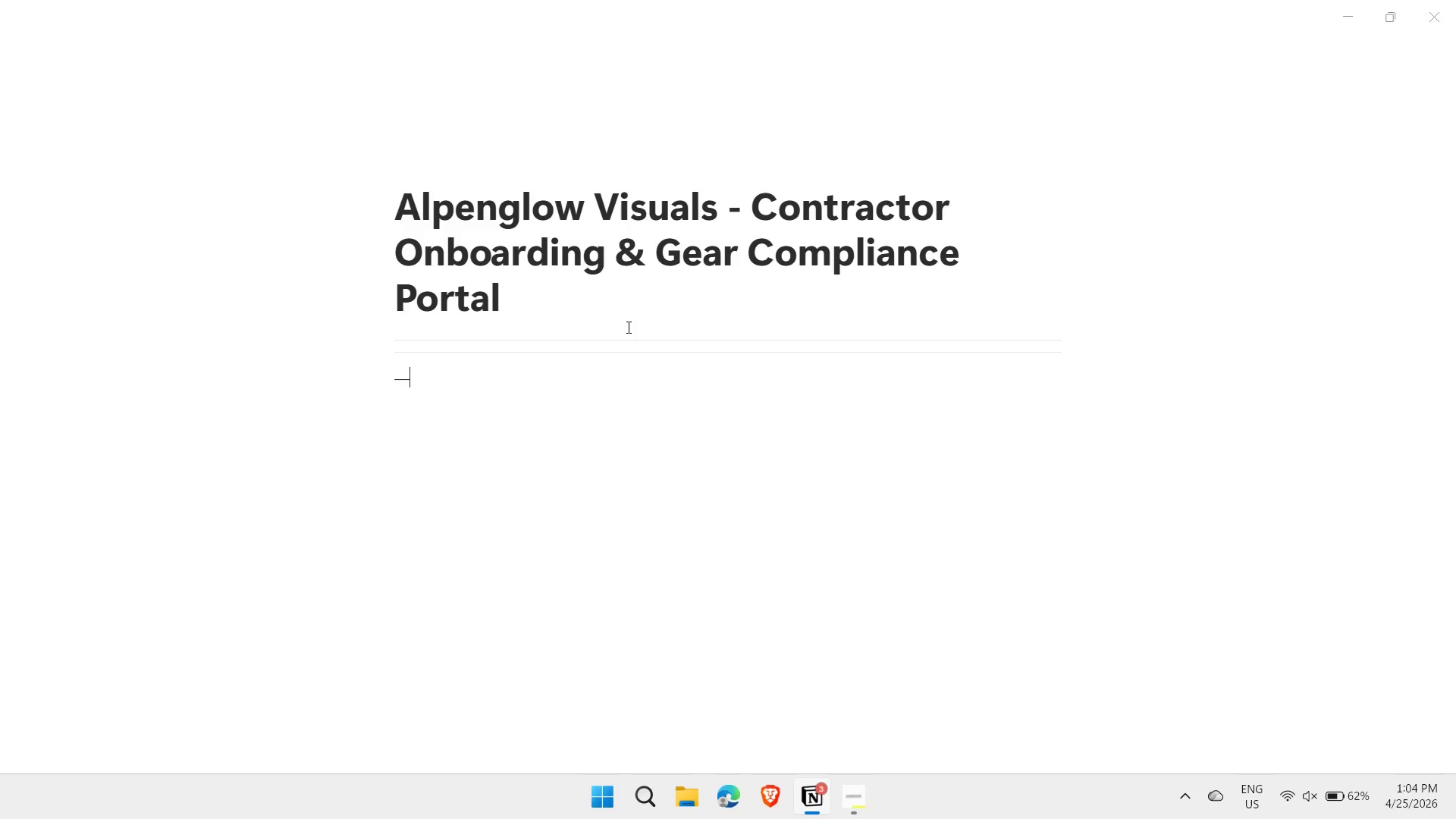 
key(Minus)
 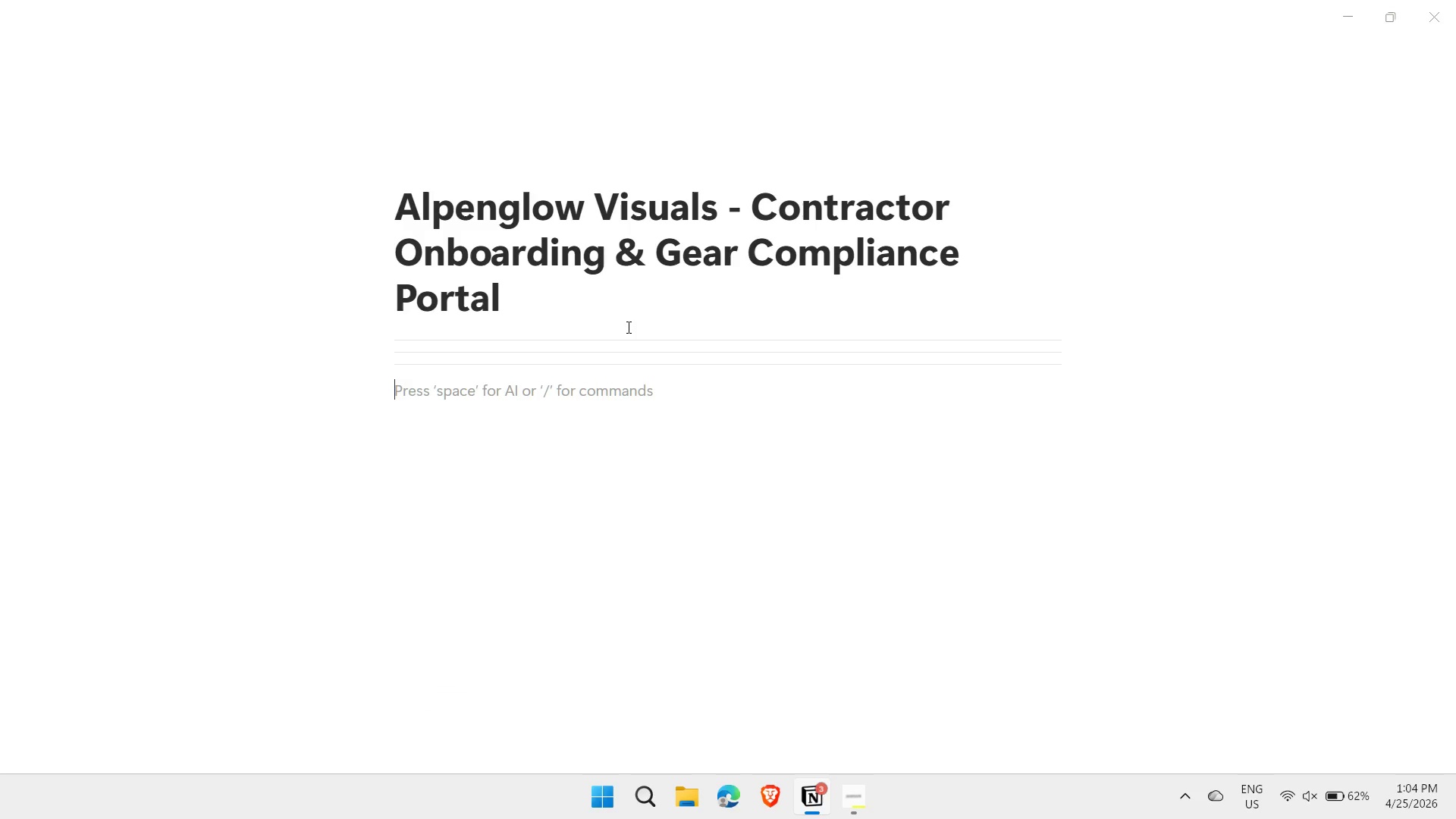 
key(Minus)
 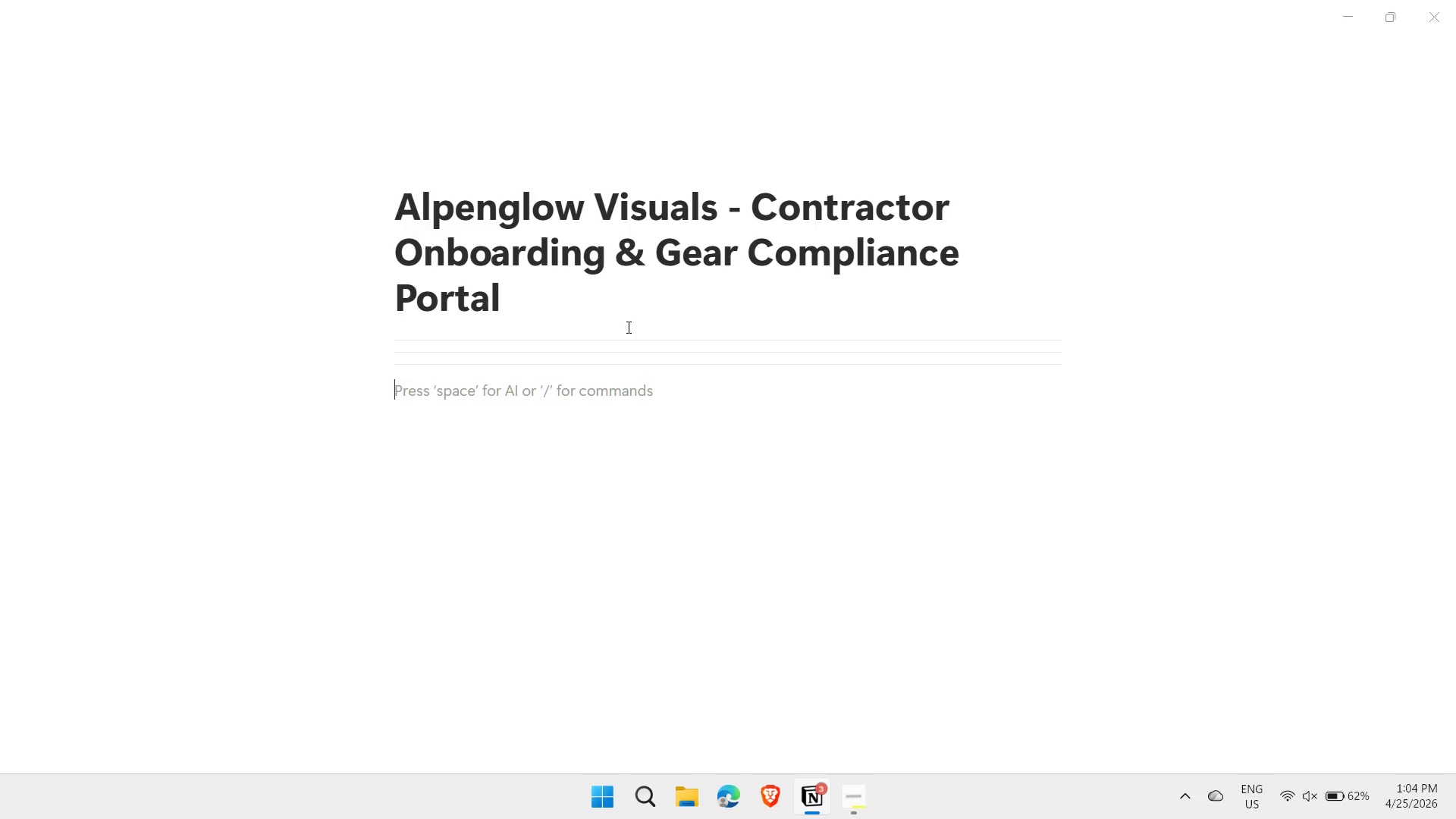 
wait(11.62)
 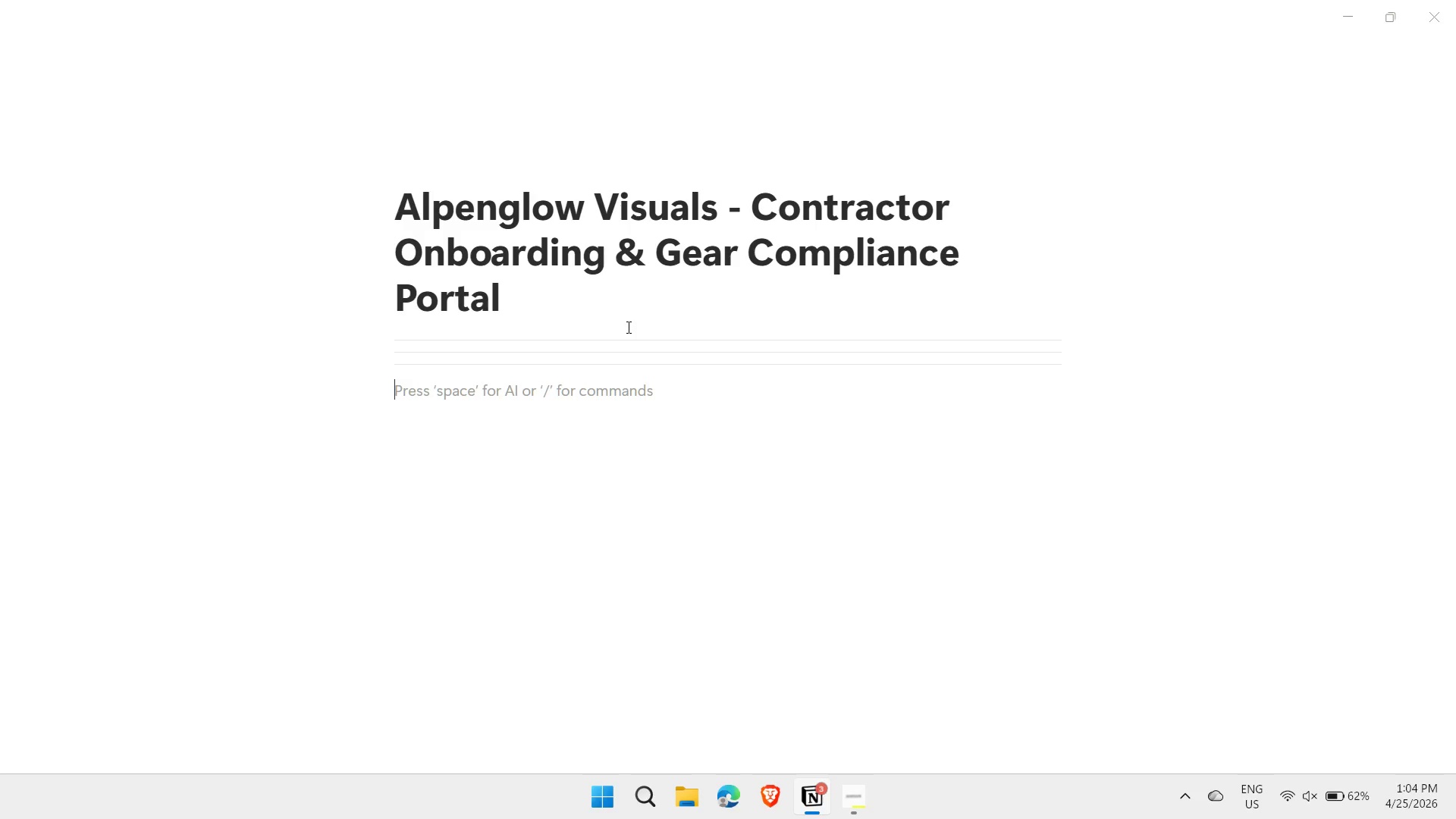 
left_click_drag(start_coordinate=[963, 252], to_coordinate=[400, 246])
 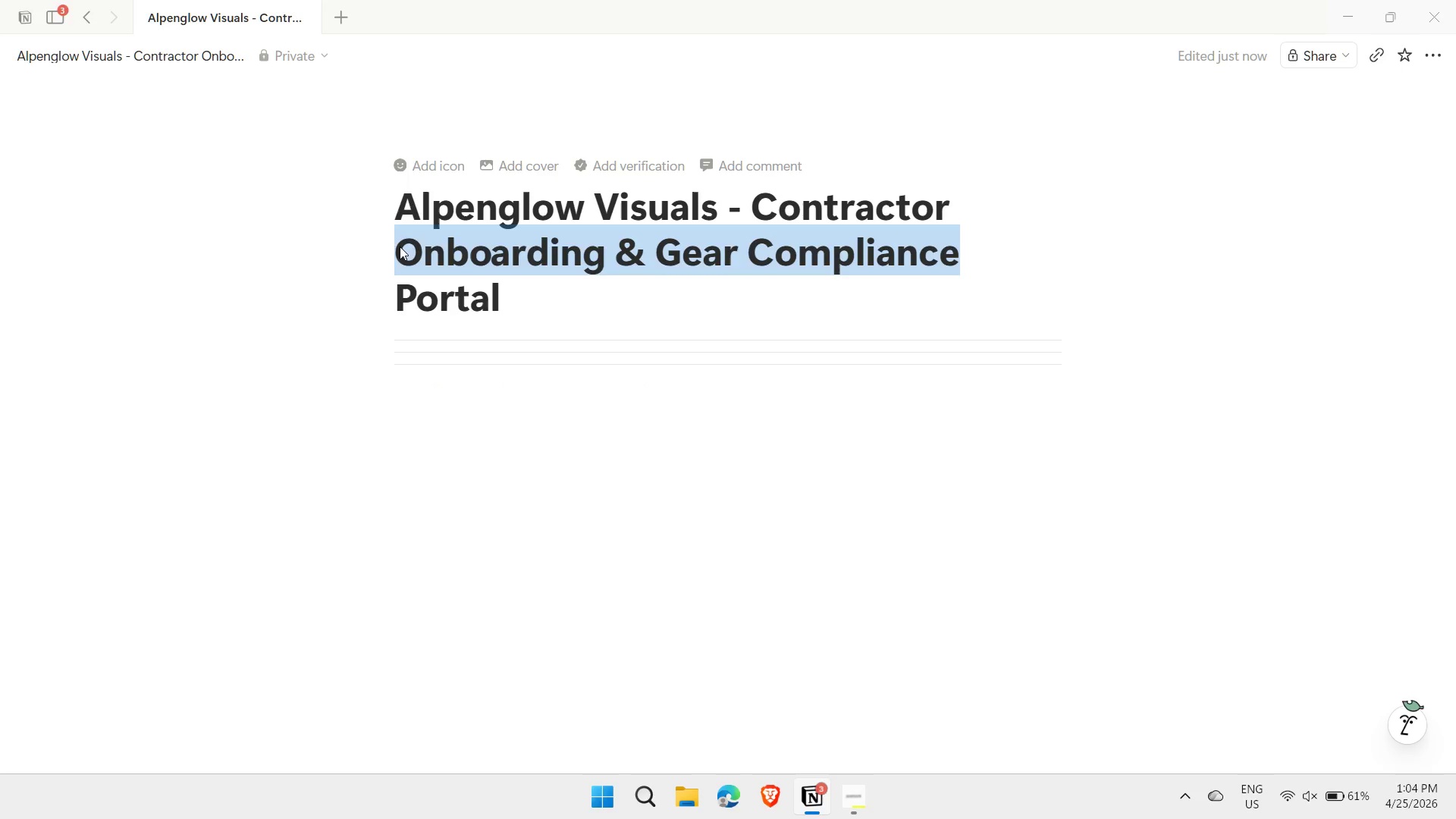 
key(Backspace)
 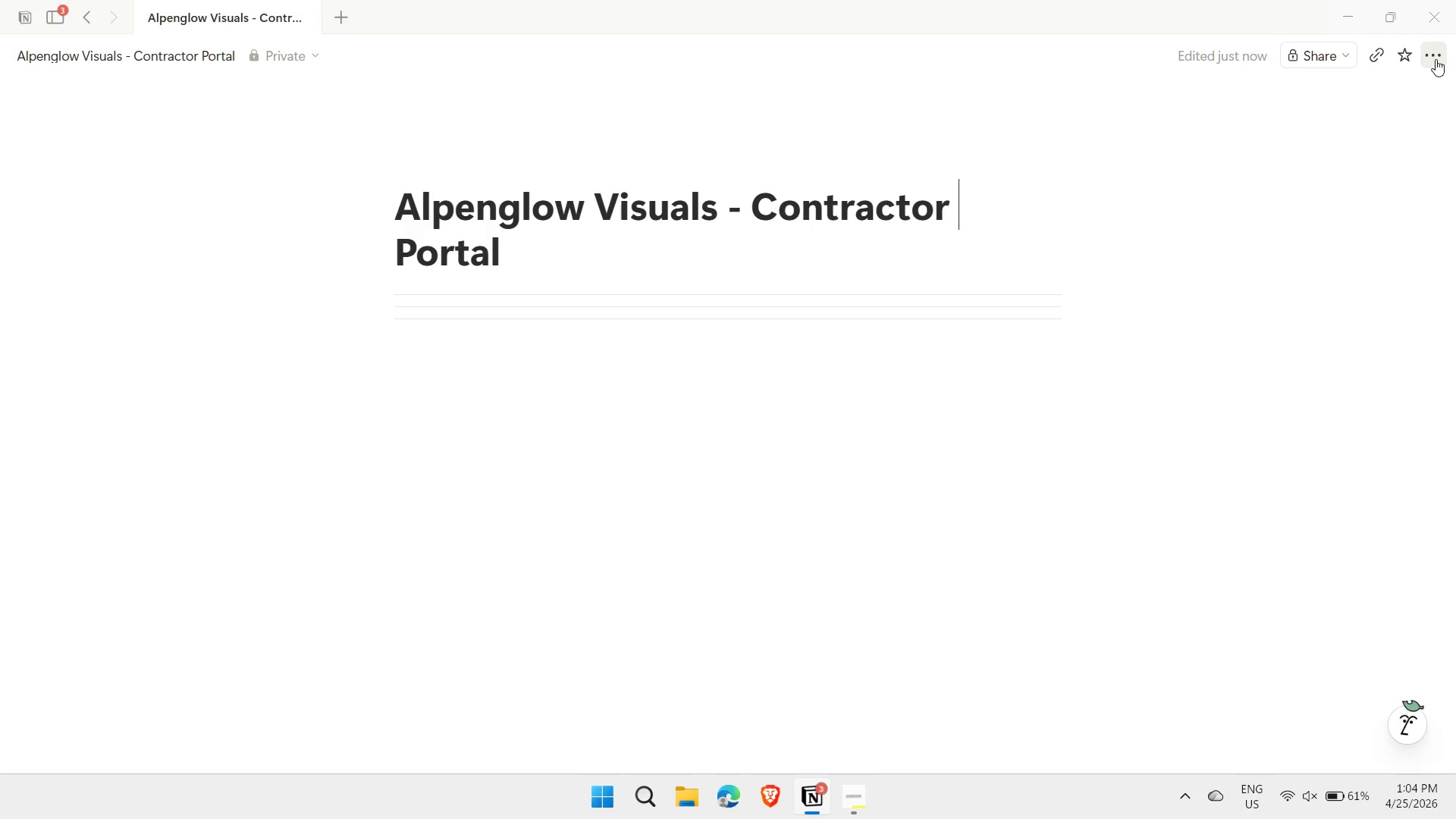 
left_click([1436, 59])
 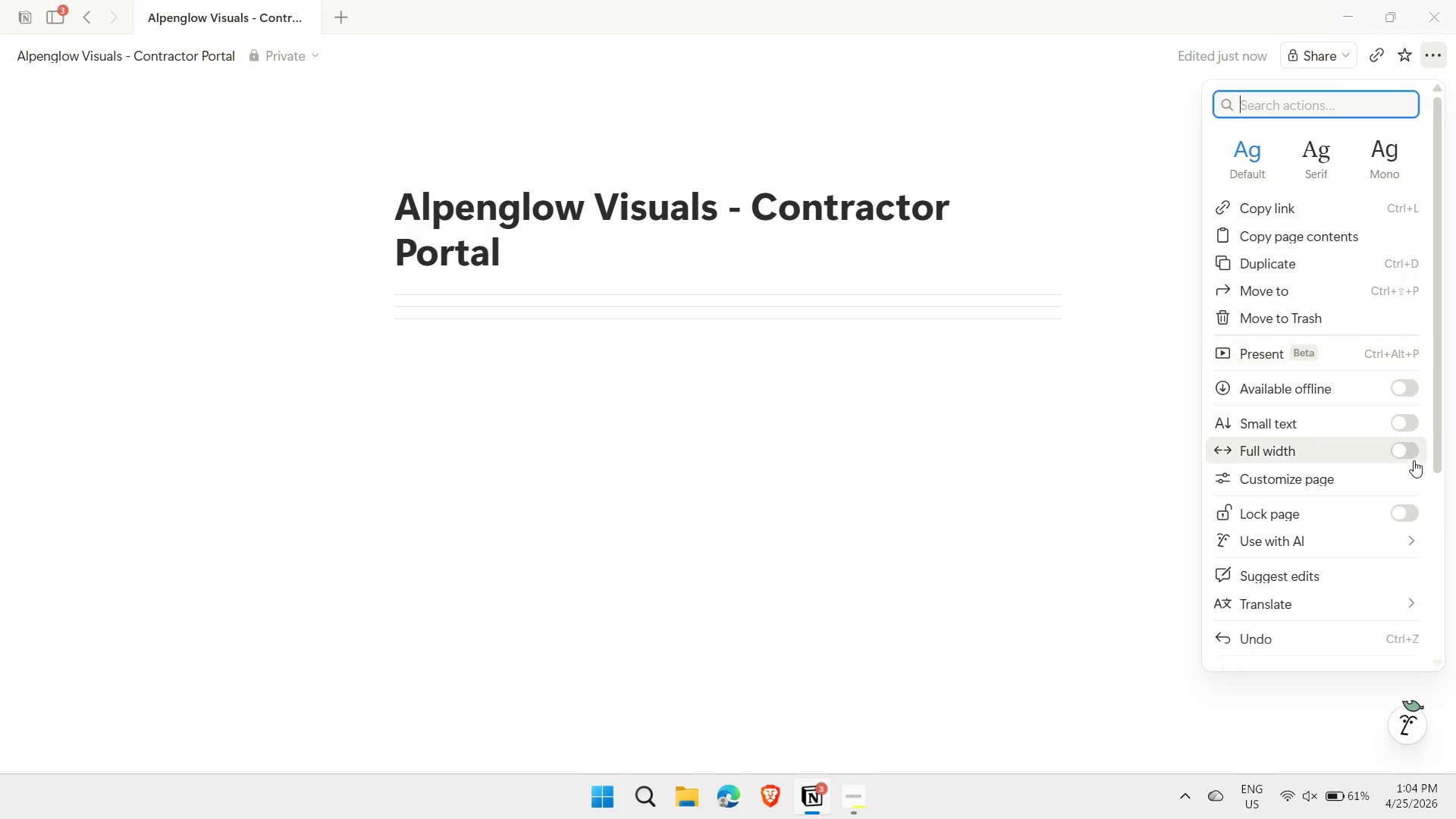 
left_click([1410, 447])
 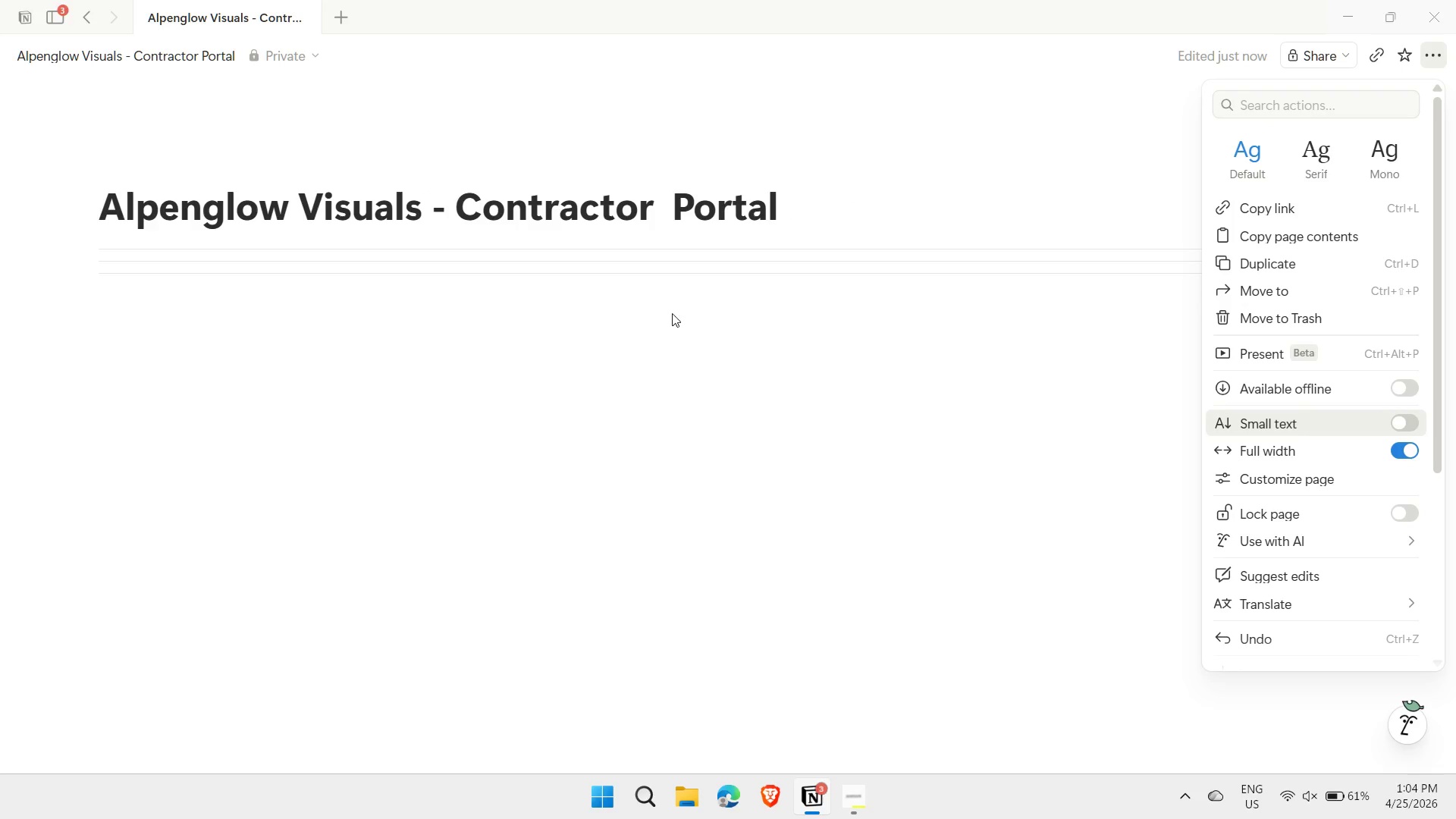 
left_click([662, 298])
 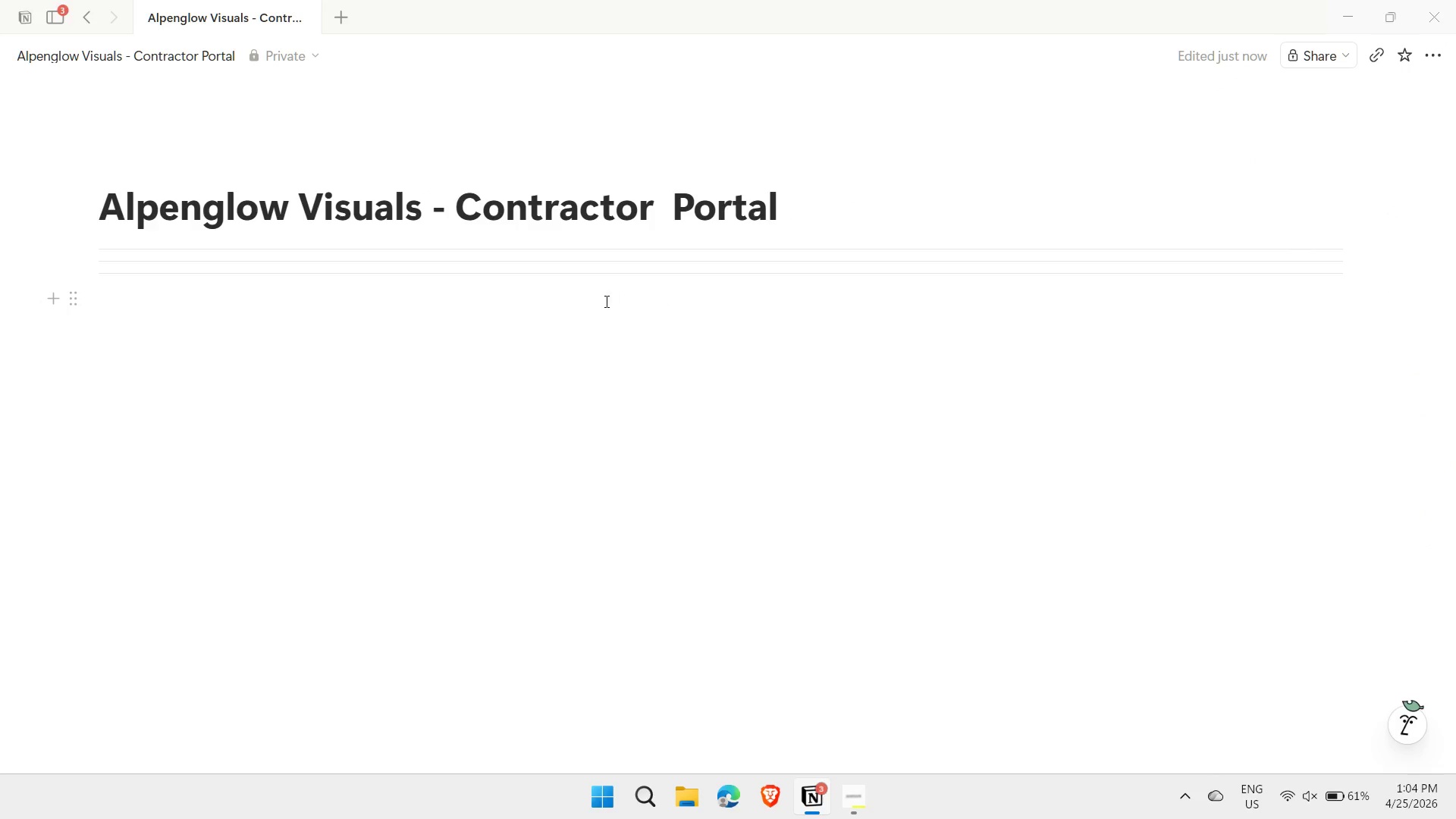 
left_click([605, 301])
 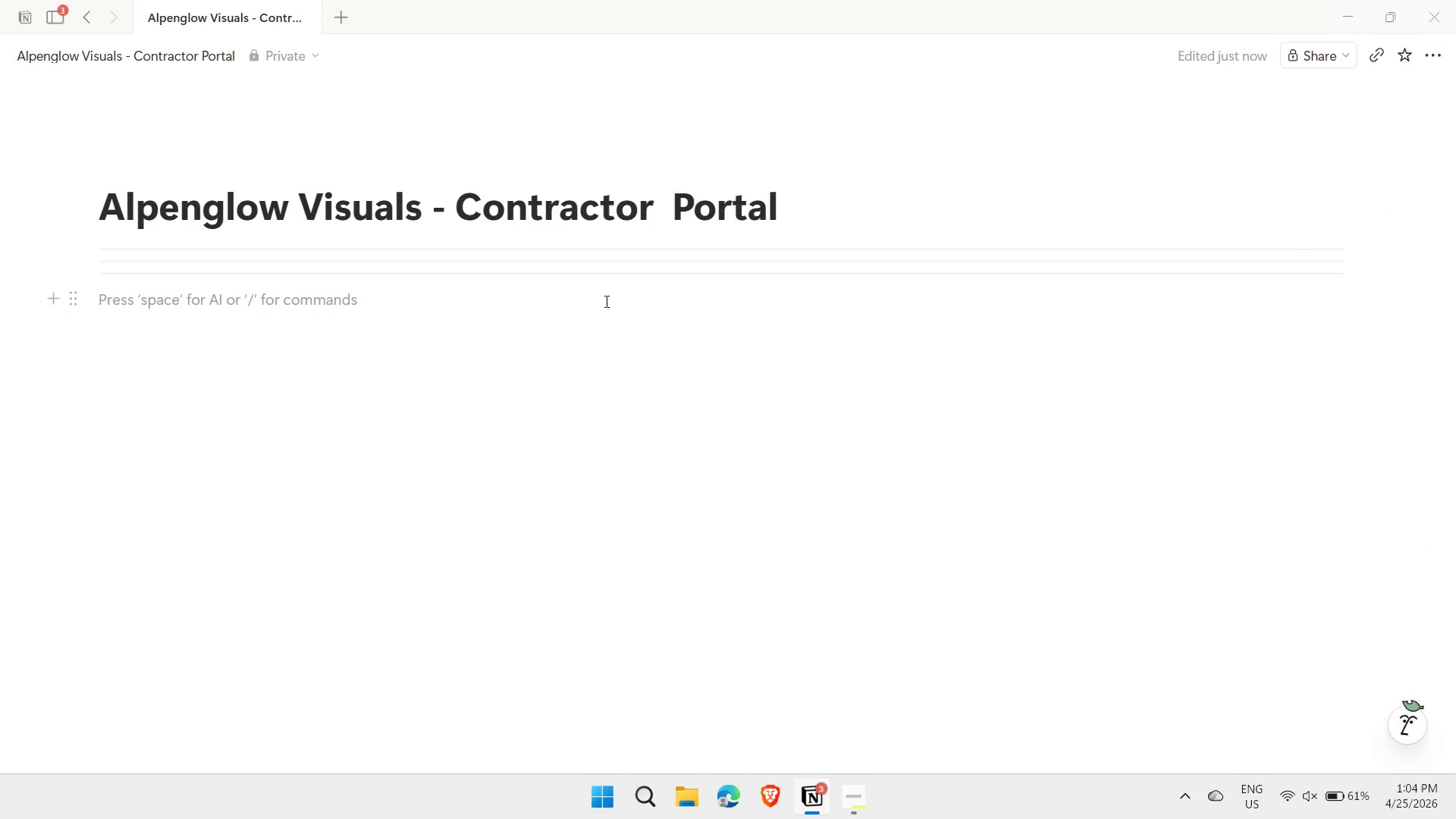 
type(/data)
 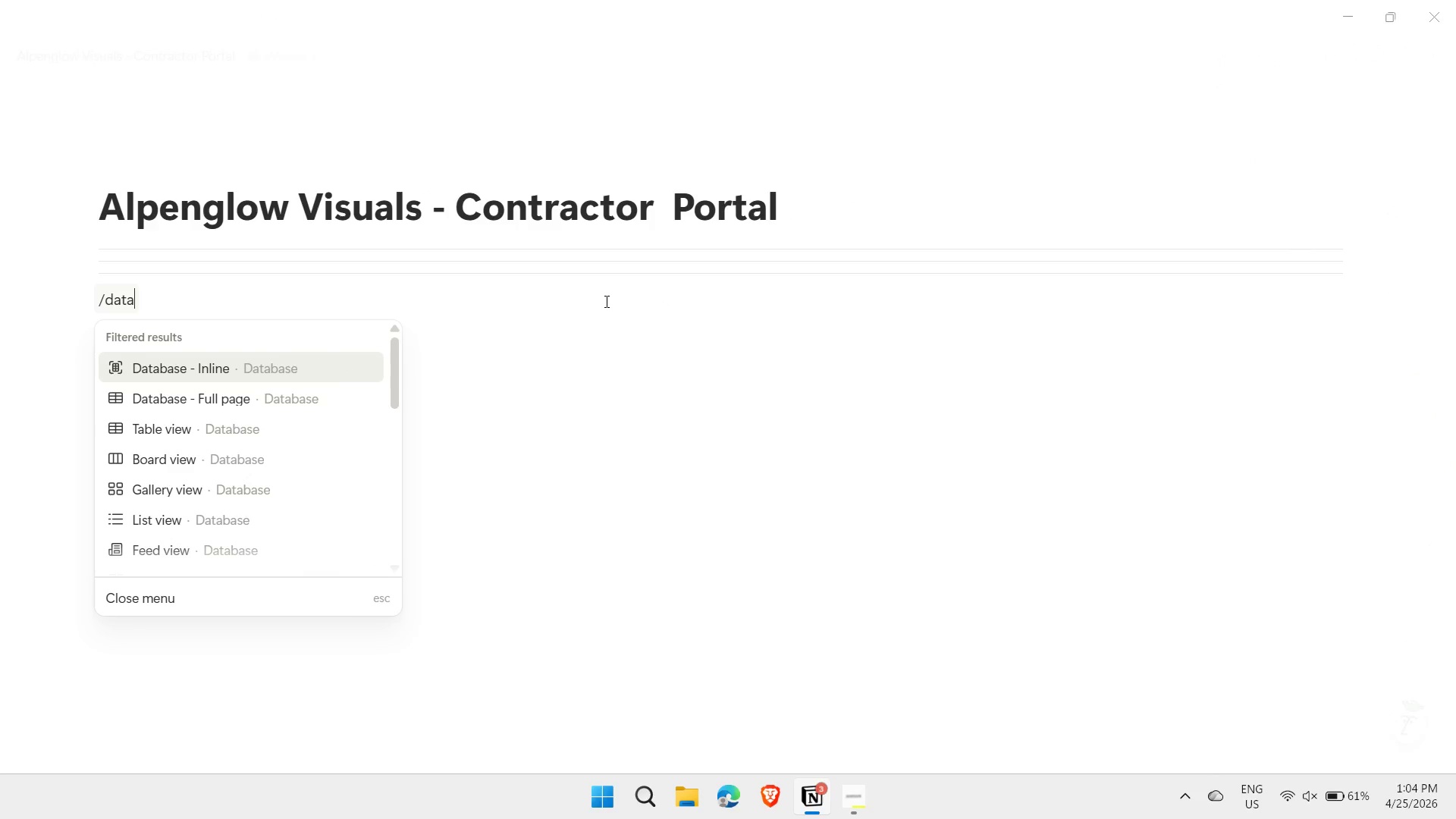 
key(ArrowDown)
 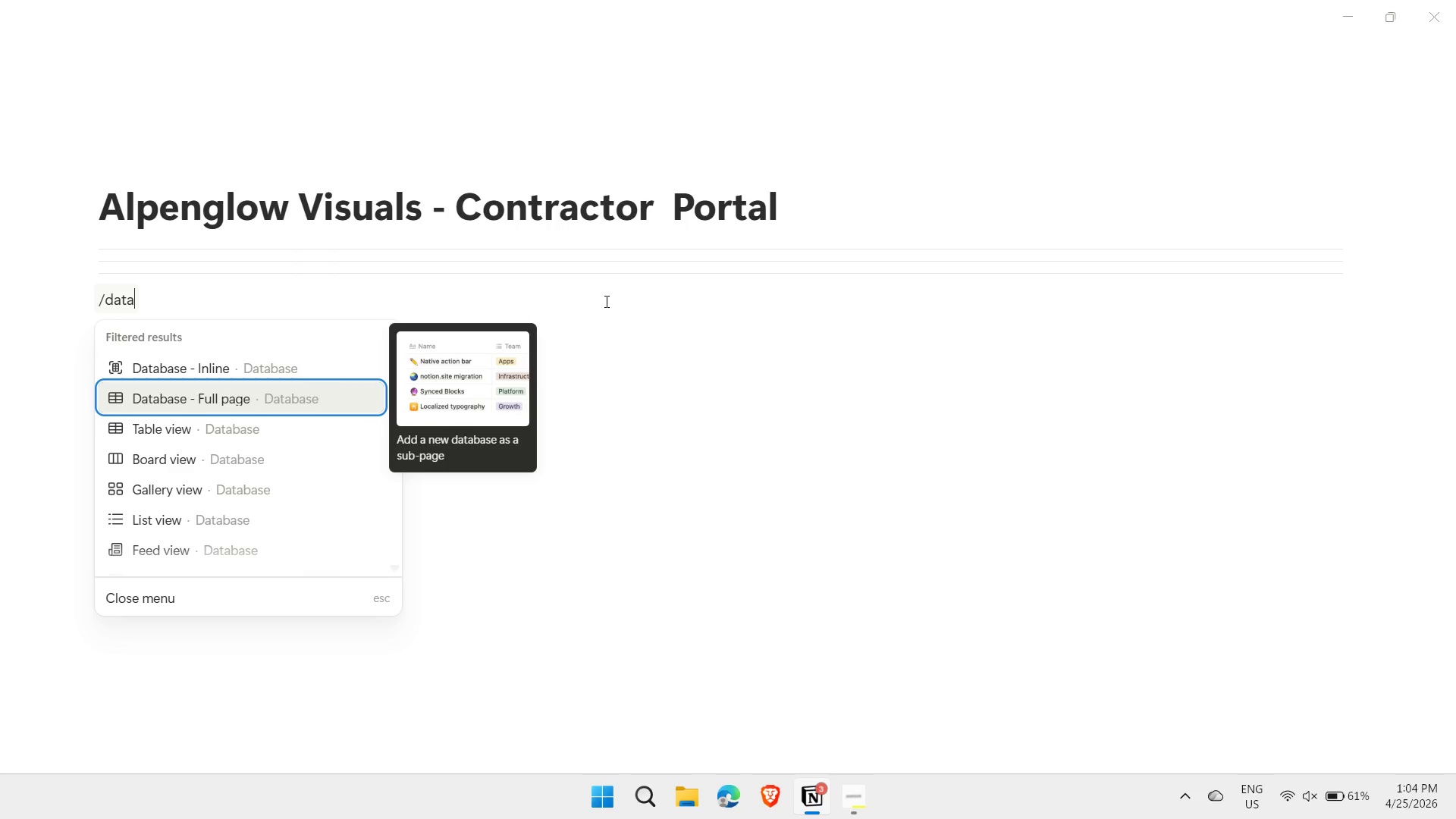 
wait(7.33)
 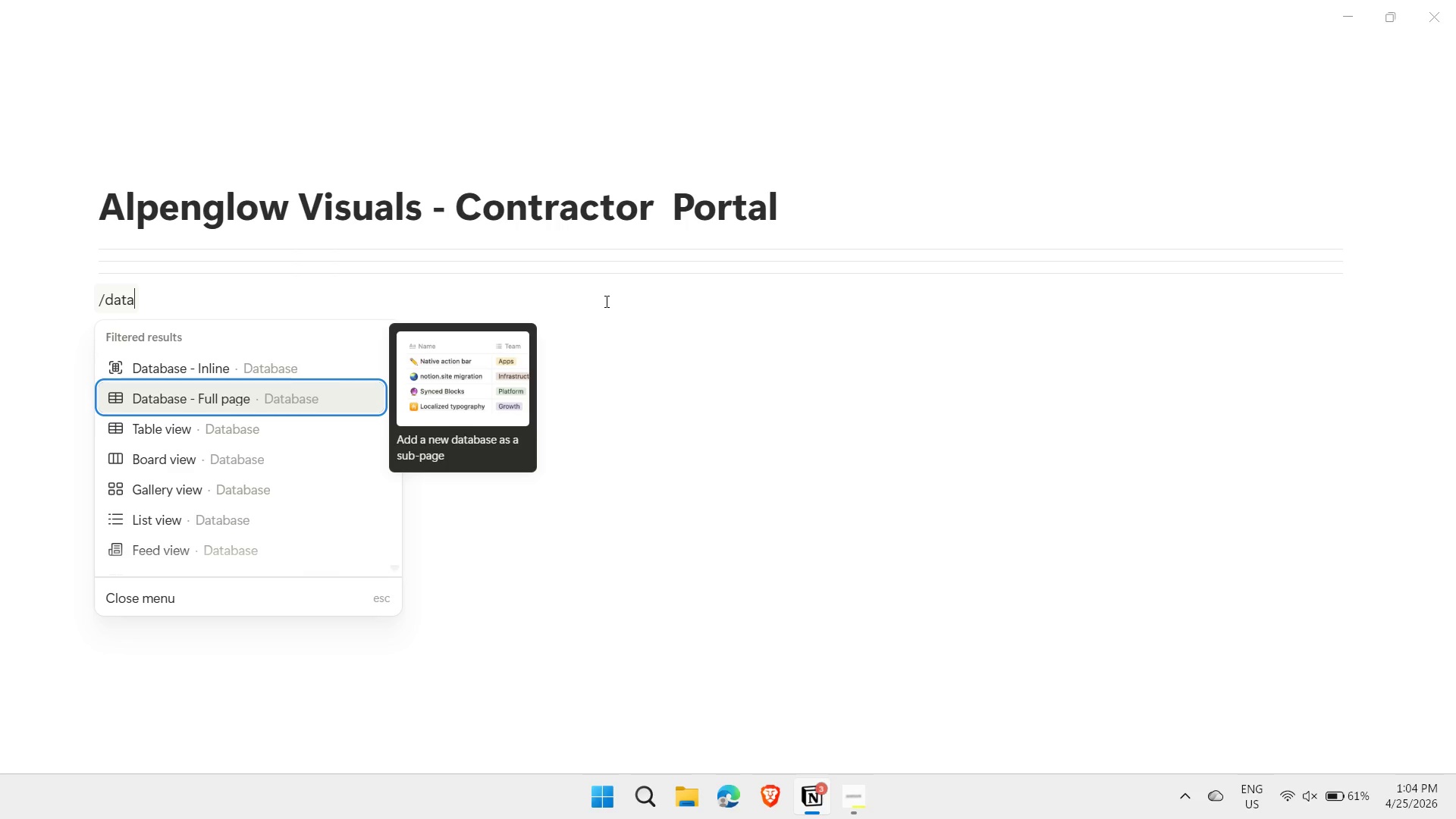 
key(ArrowDown)
 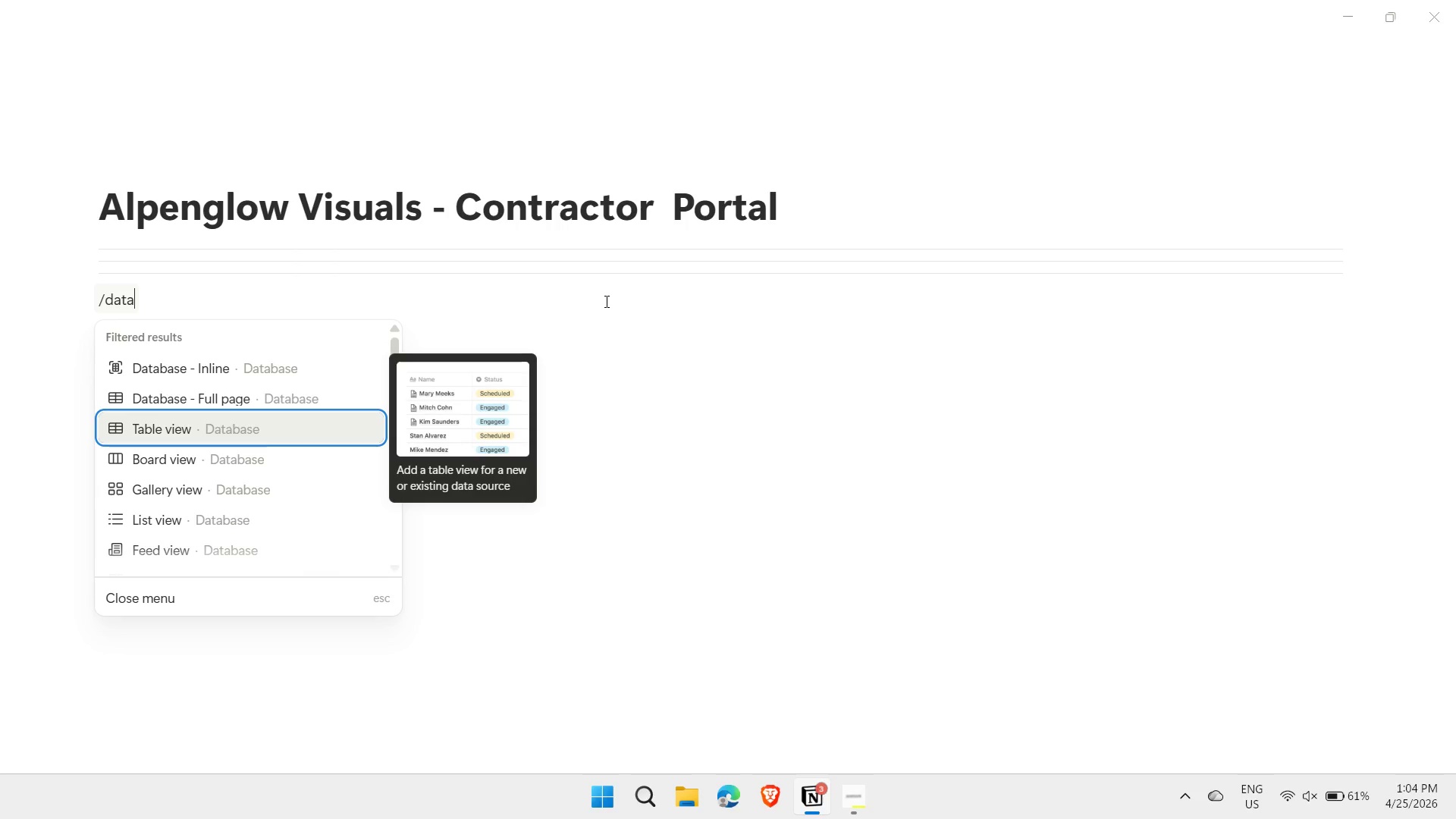 
key(Enter)
 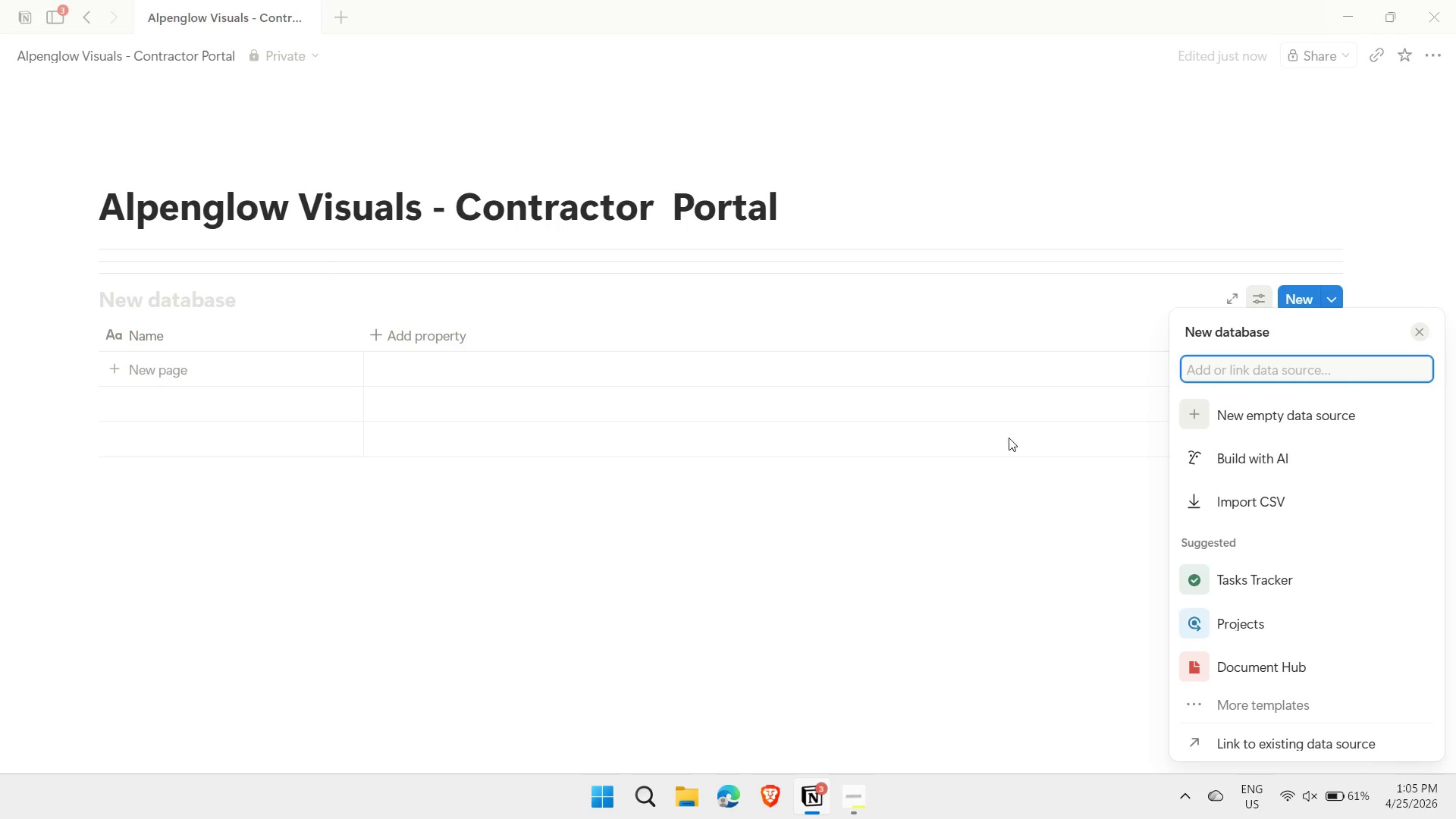 
wait(14.58)
 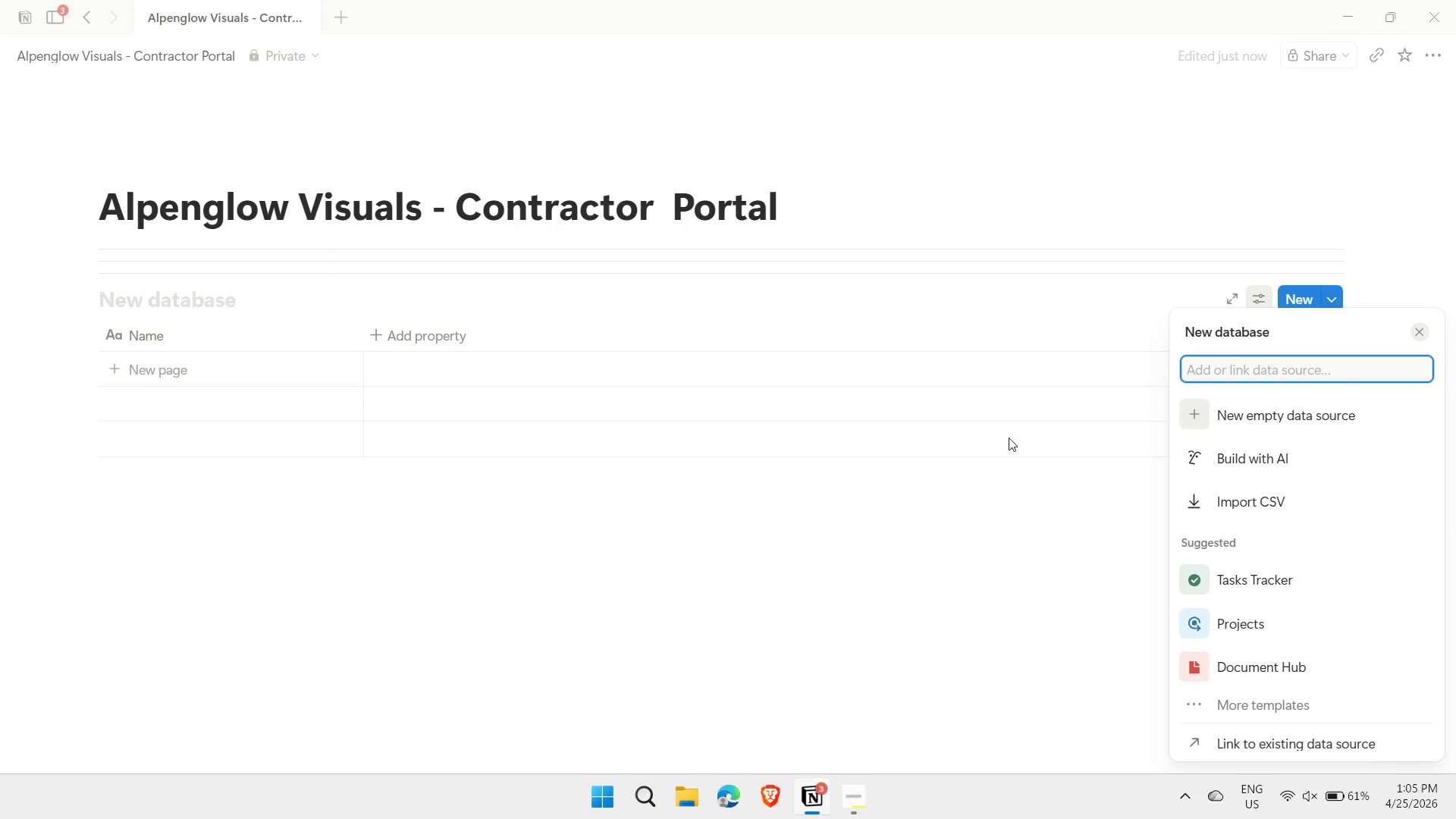 
left_click([189, 299])
 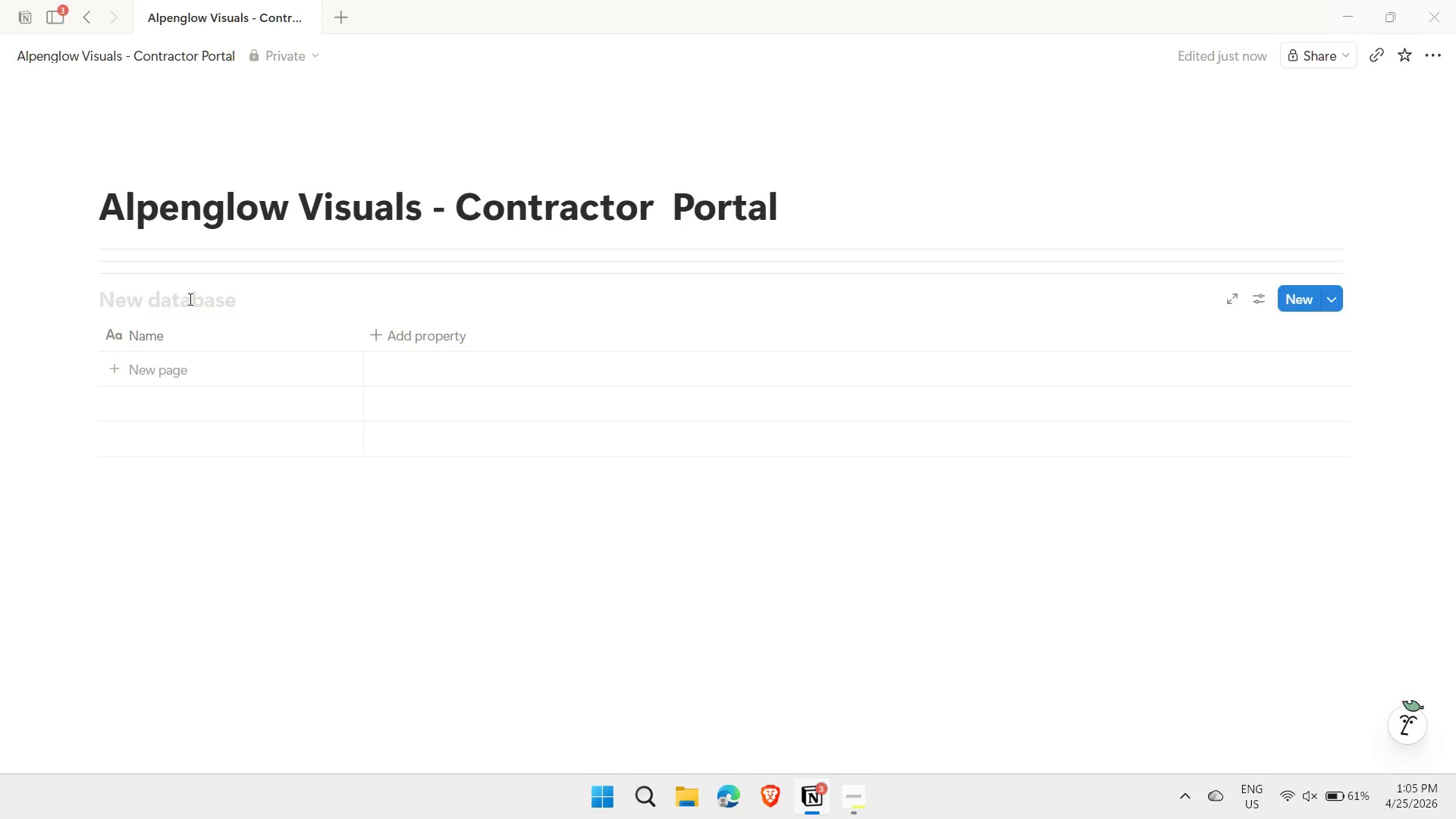 
left_click([189, 299])
 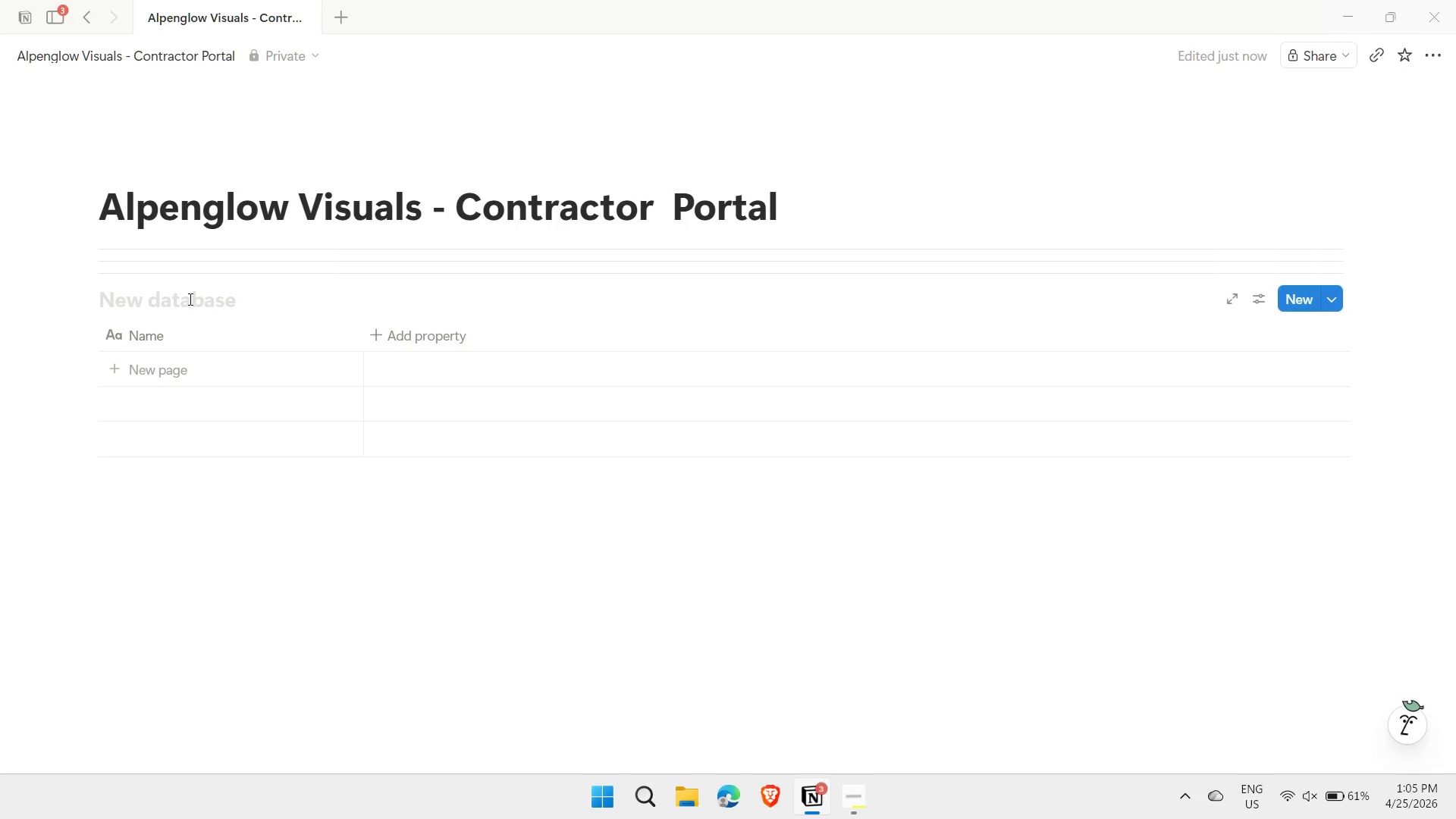 
type(Contractors)
 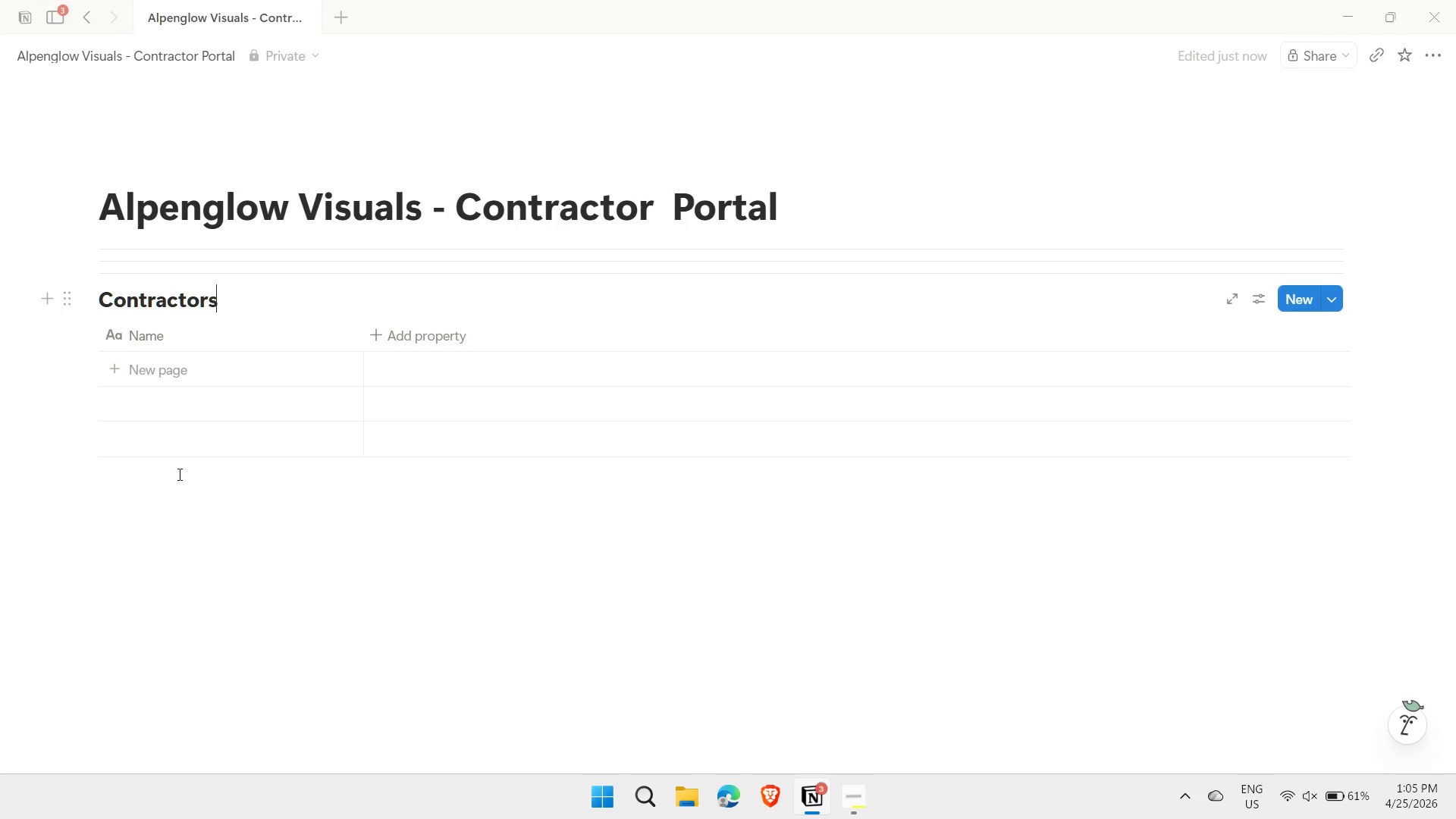 
left_click([178, 474])
 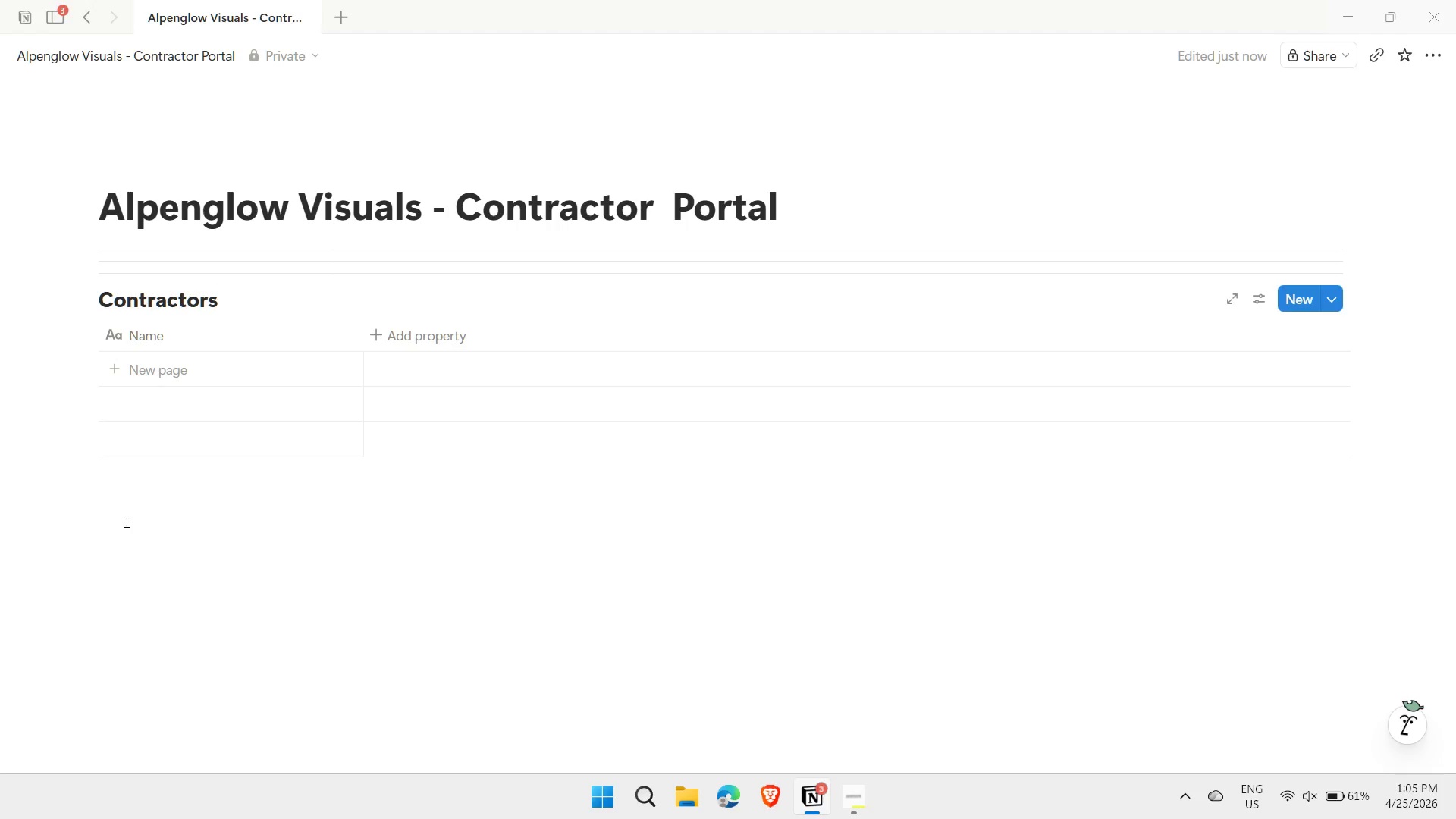 
left_click([125, 521])
 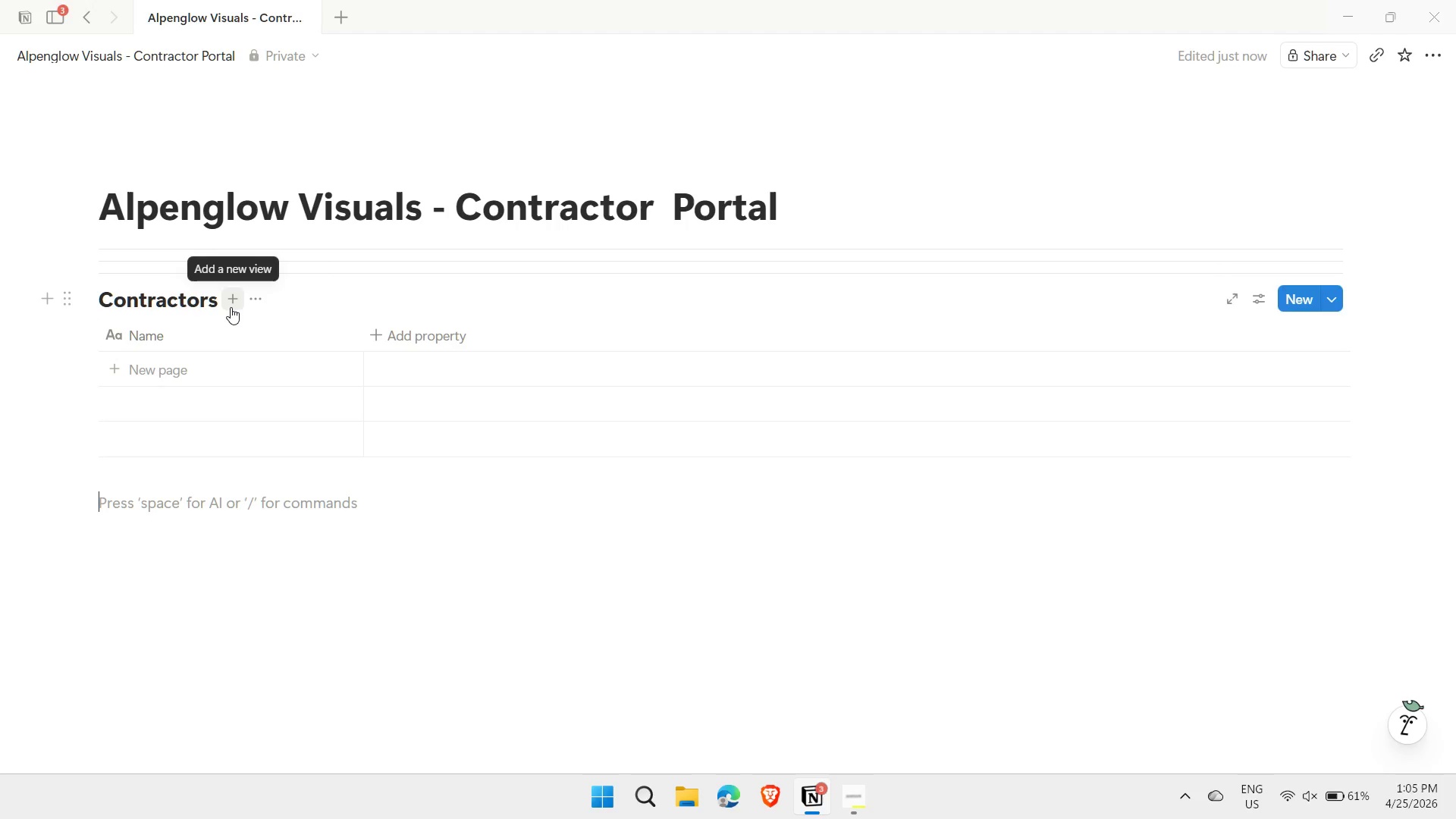 
left_click([231, 307])
 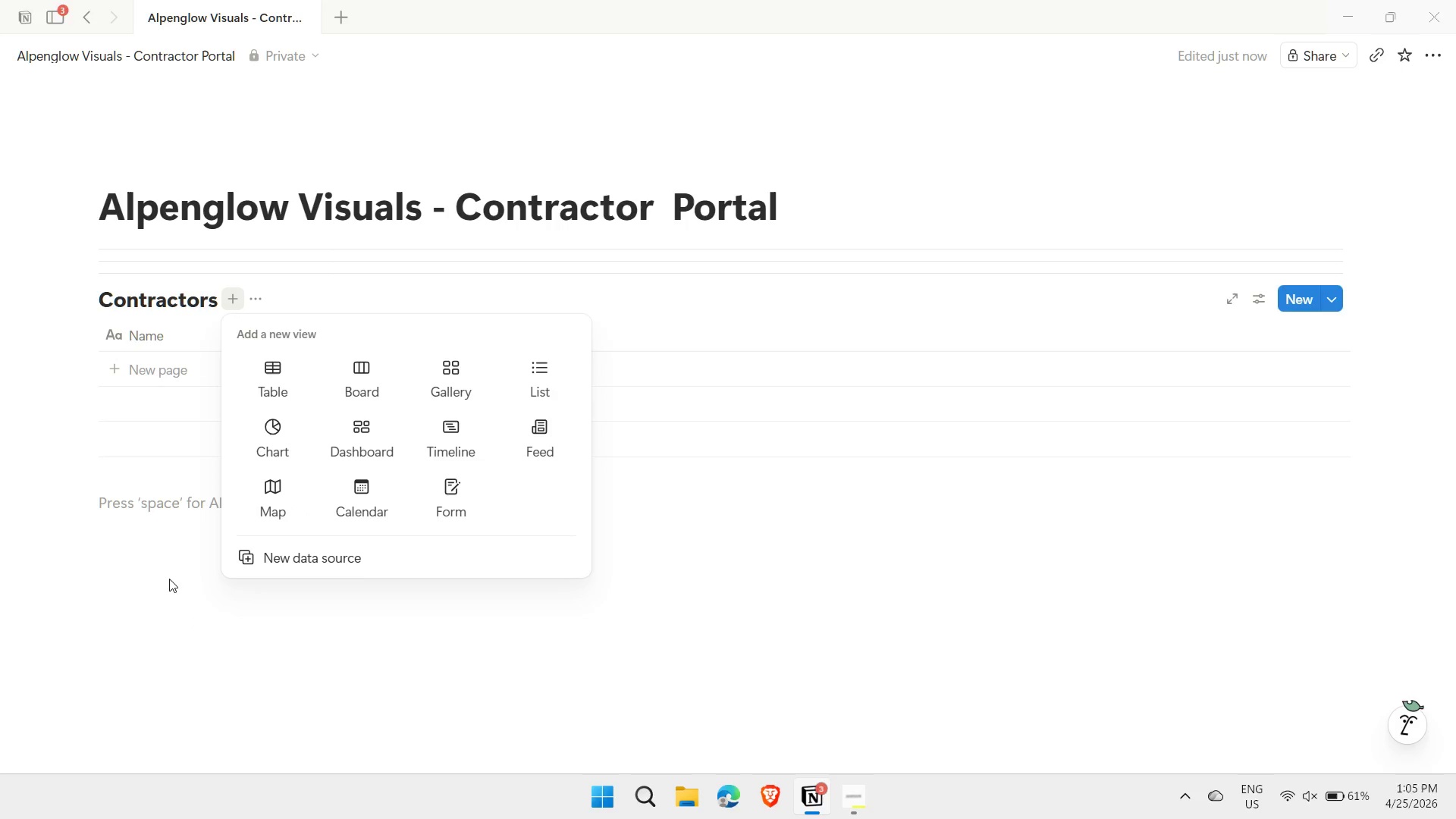 
left_click([165, 569])
 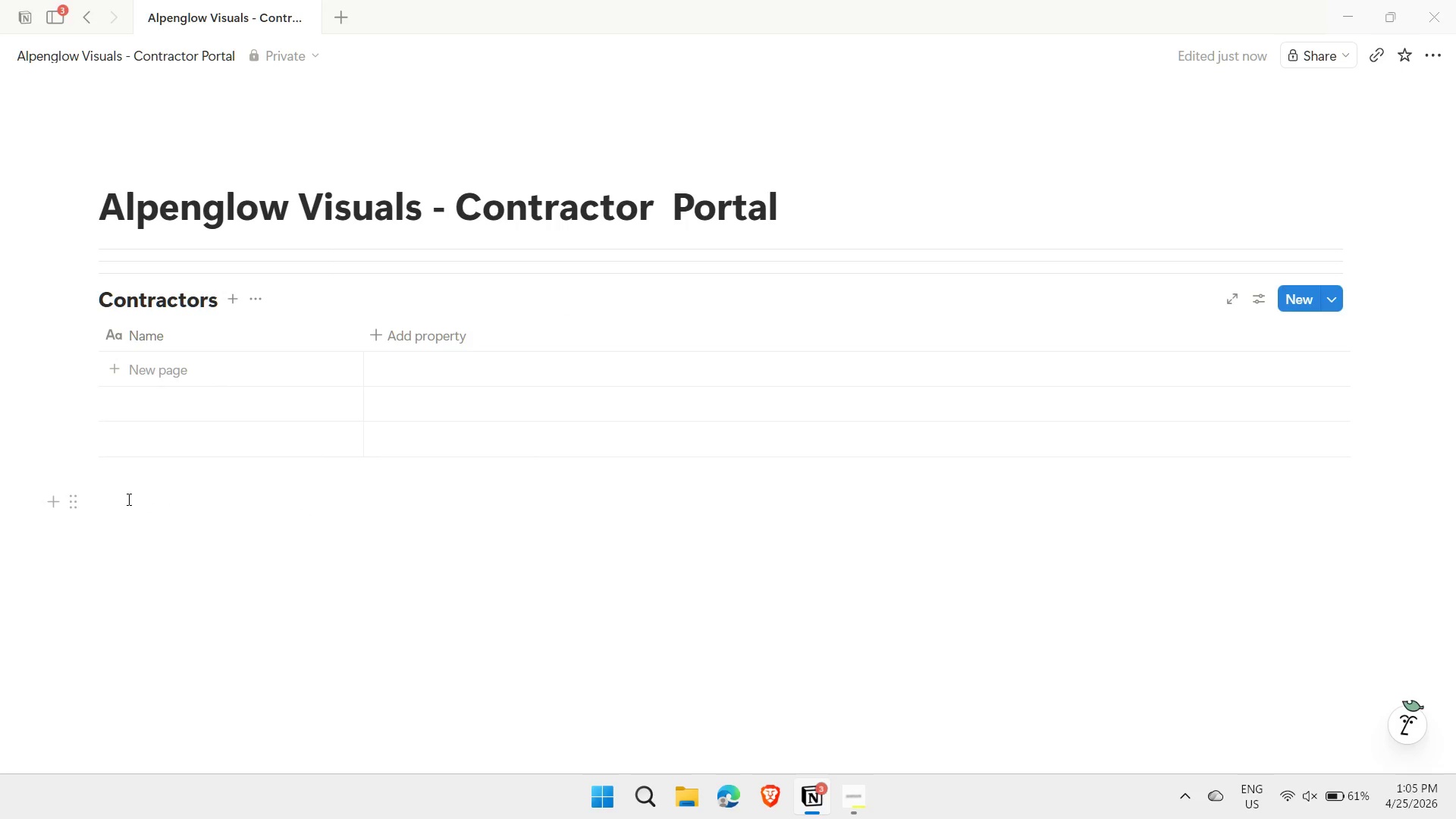 
left_click([127, 499])
 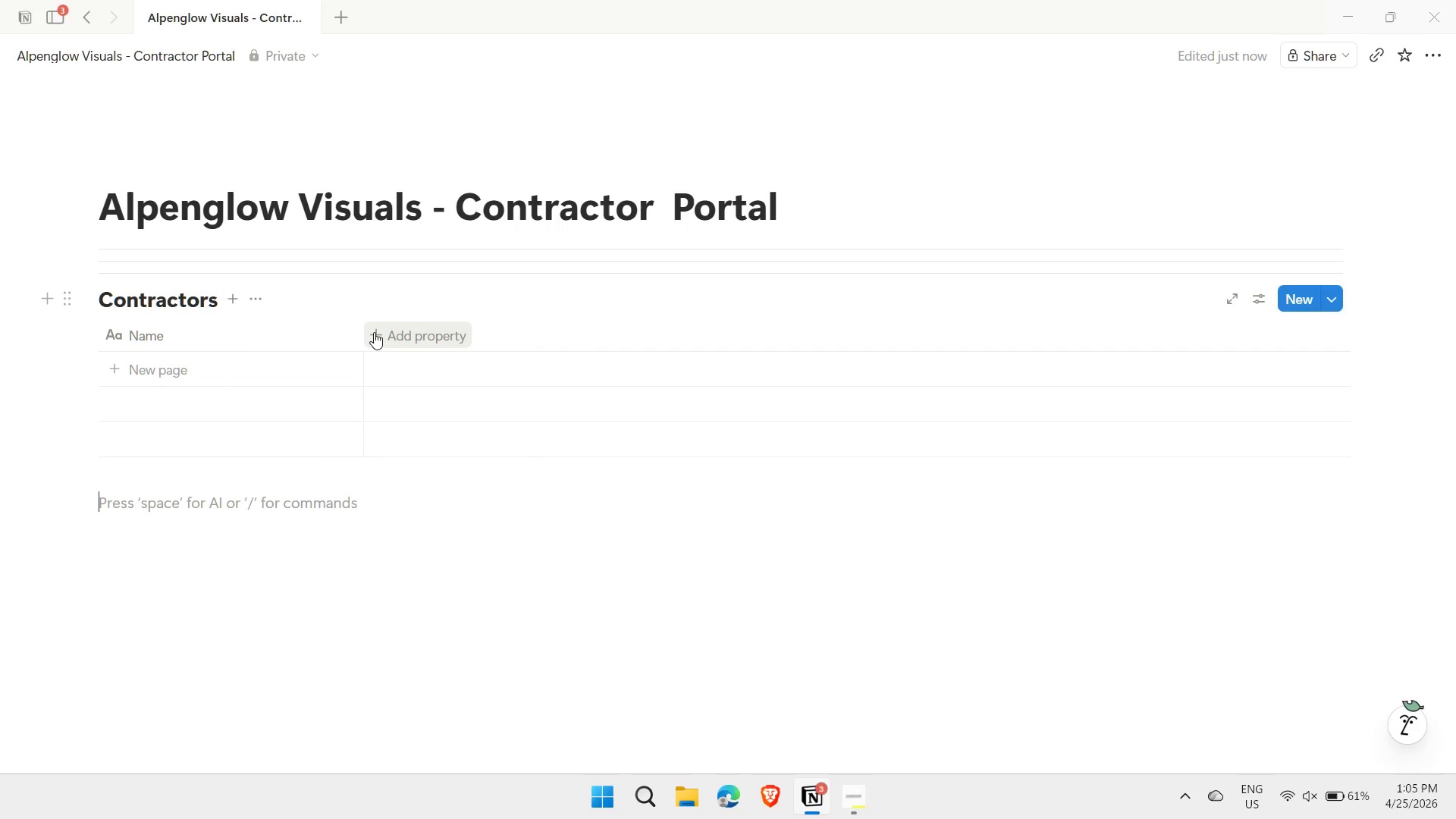 
left_click([374, 332])
 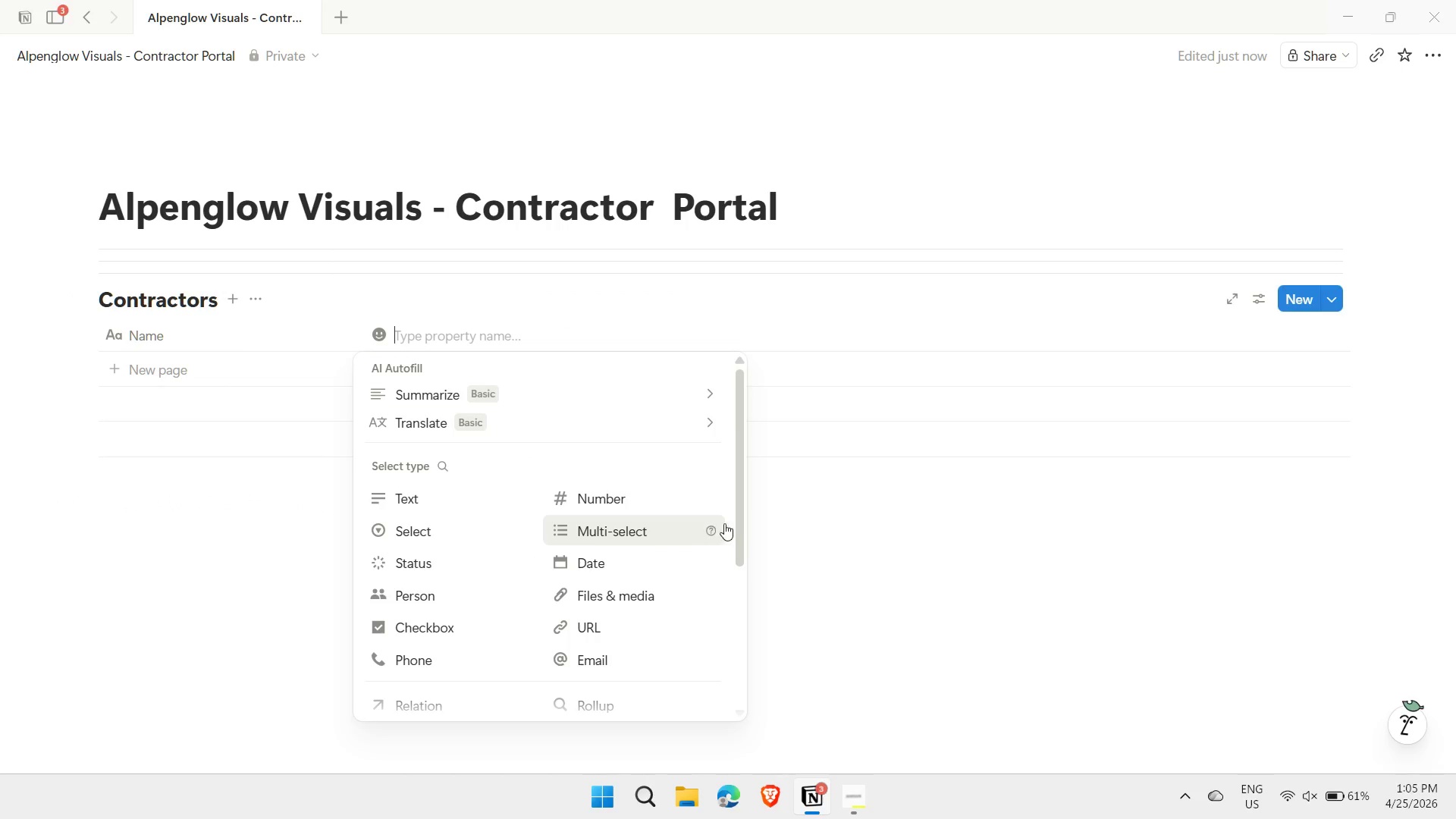 
left_click_drag(start_coordinate=[742, 516], to_coordinate=[747, 604])
 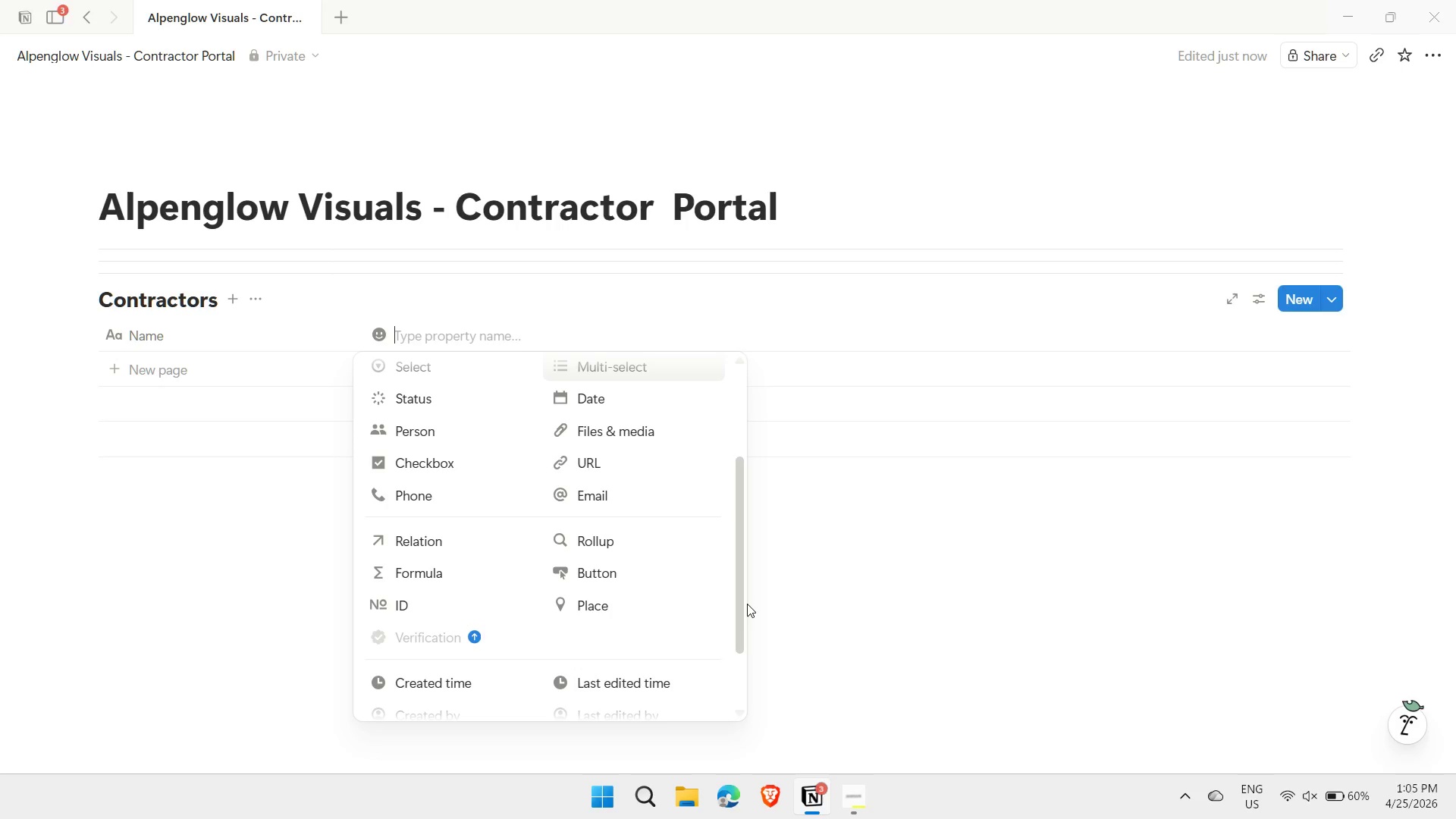 
wait(7.03)
 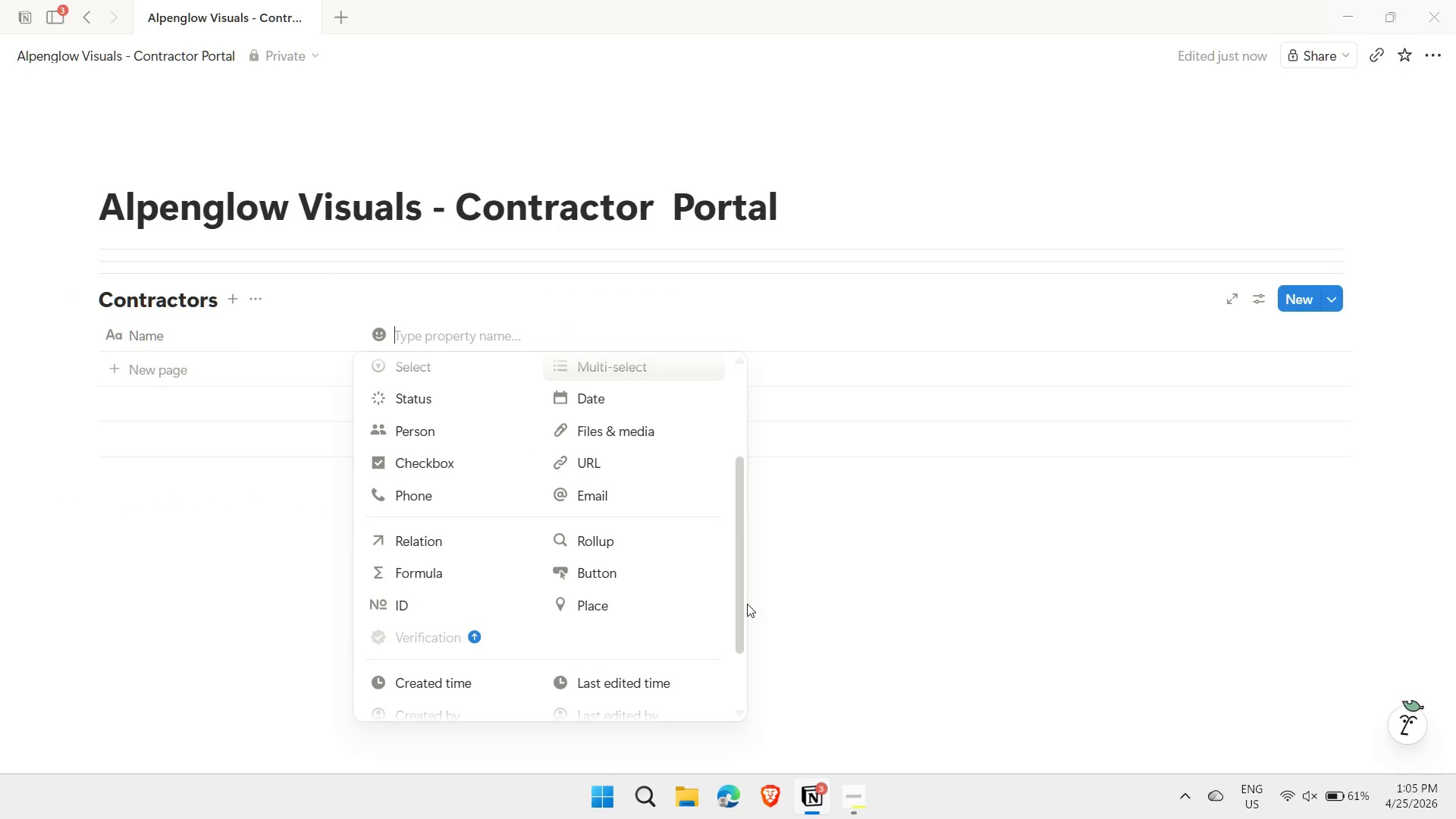 
left_click([1020, 606])
 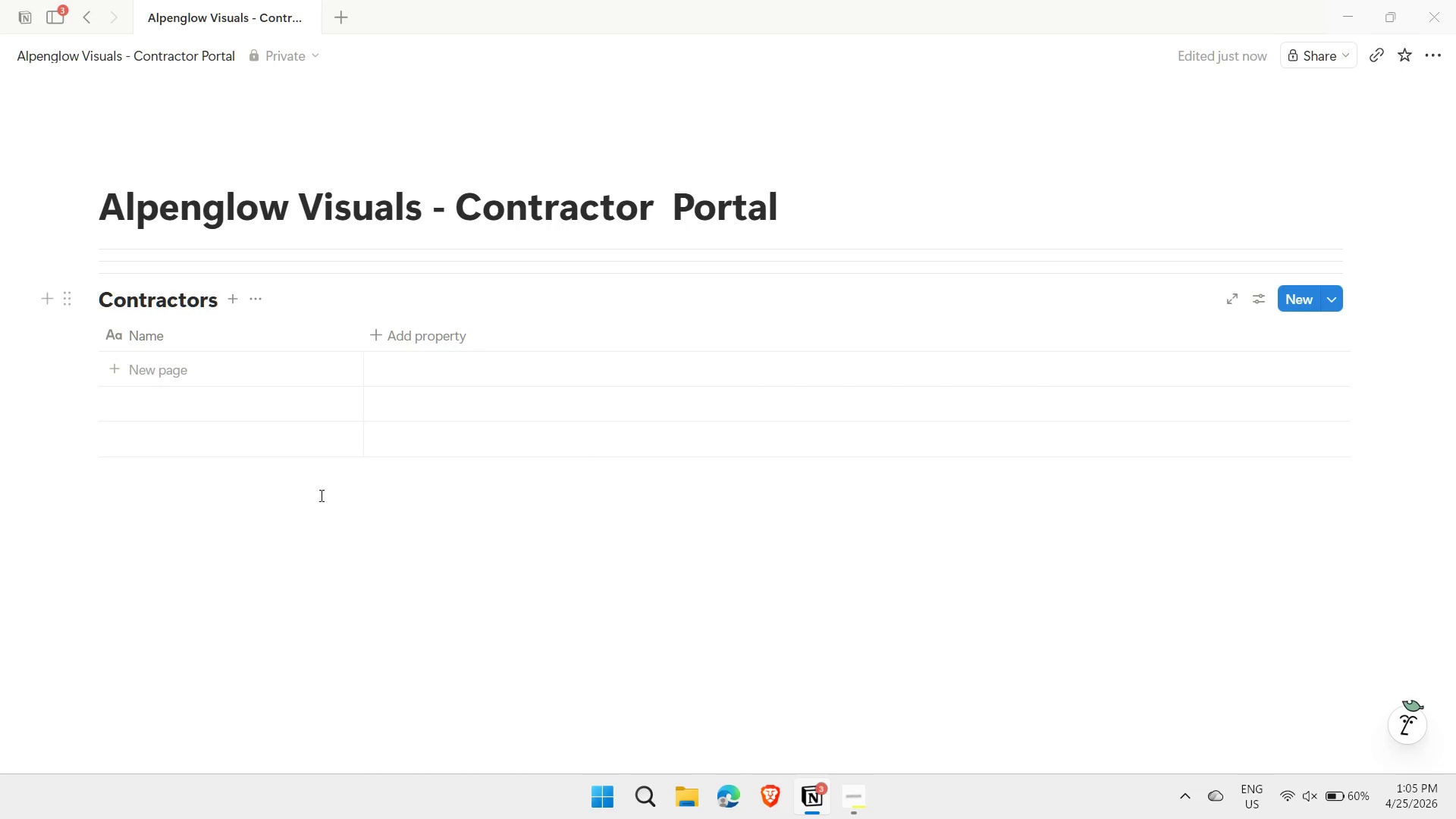 
left_click([302, 504])
 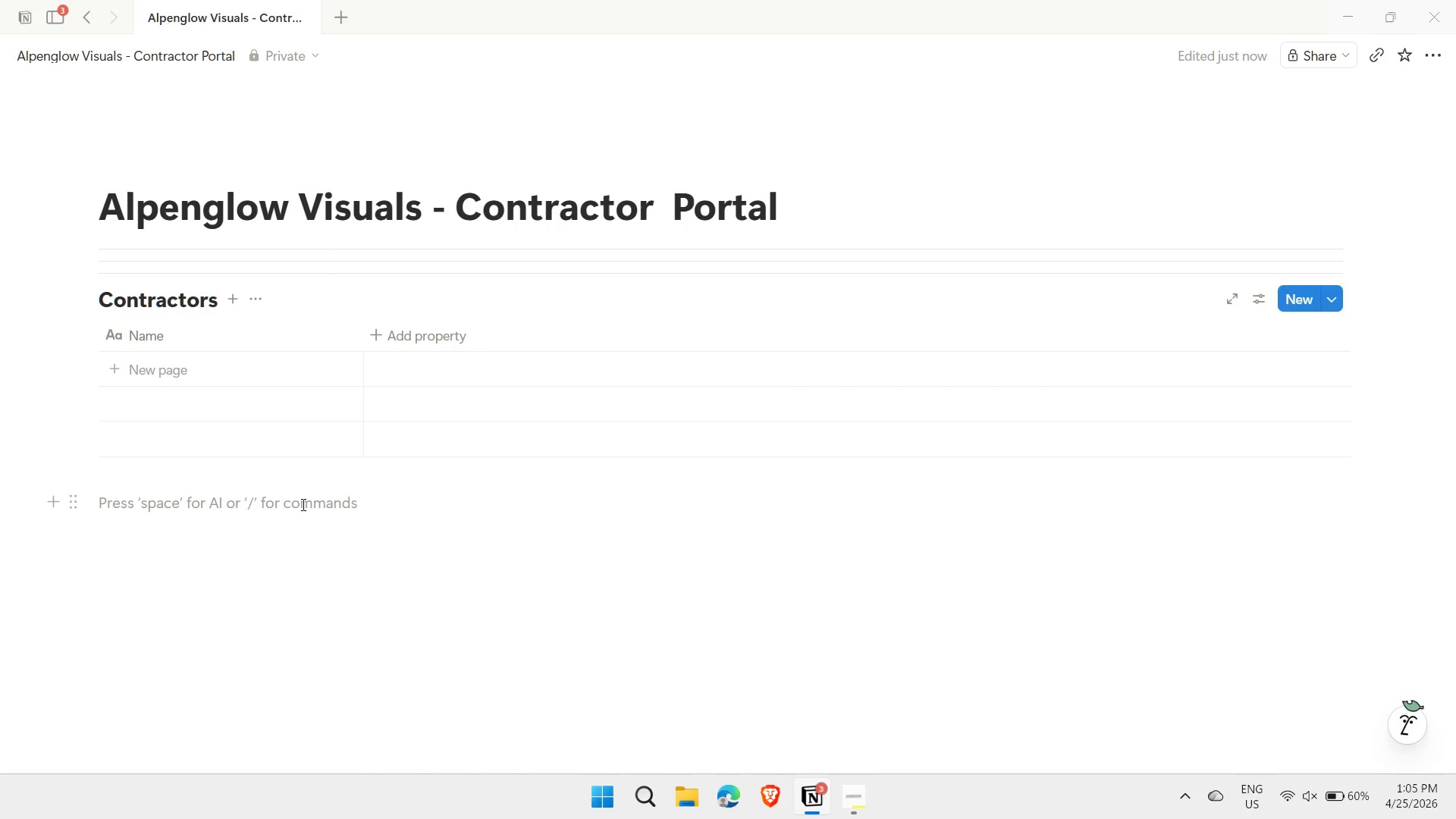 
type(/data)
 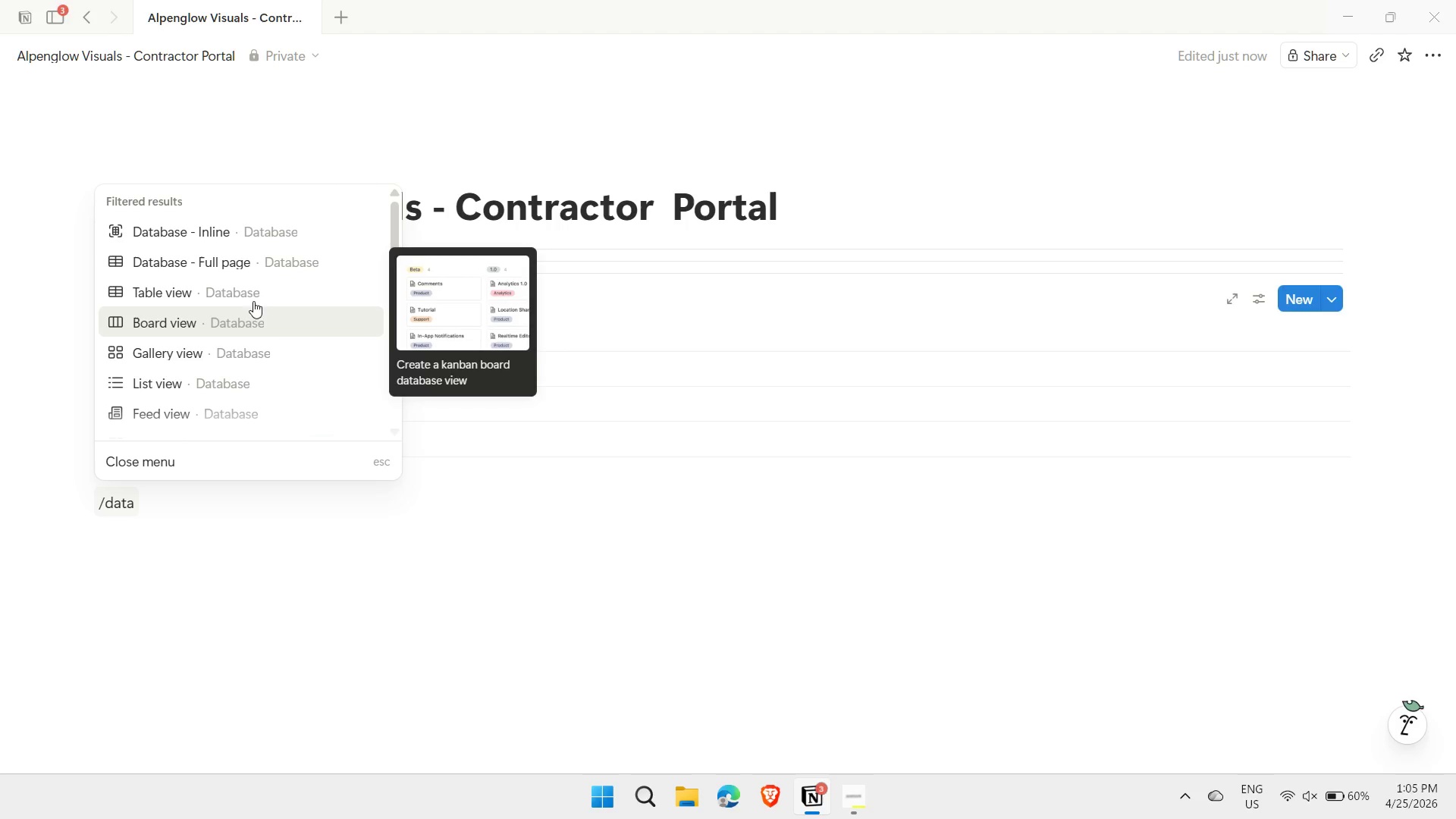 
left_click([242, 287])
 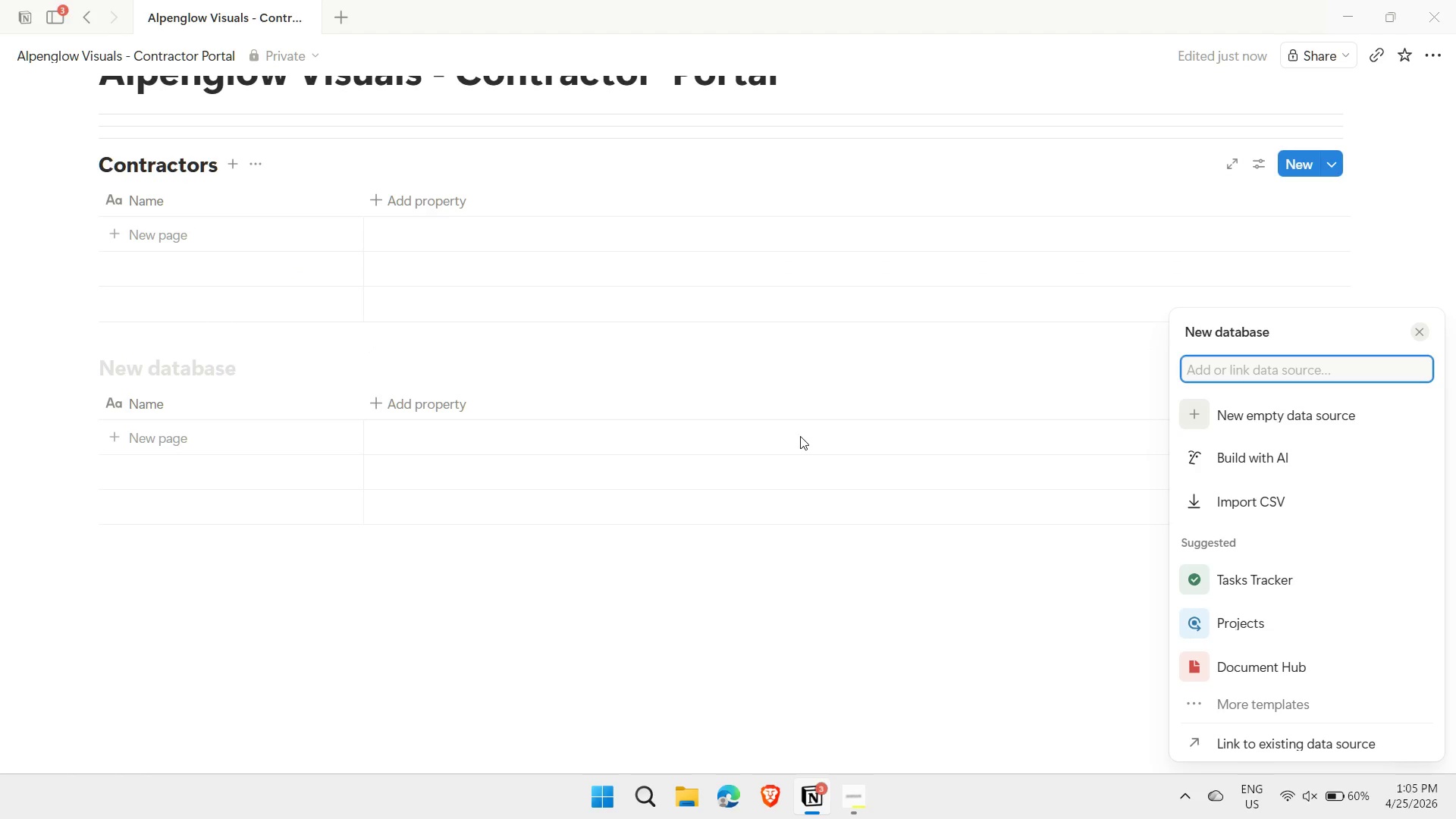 
type(Shoot Kits)
 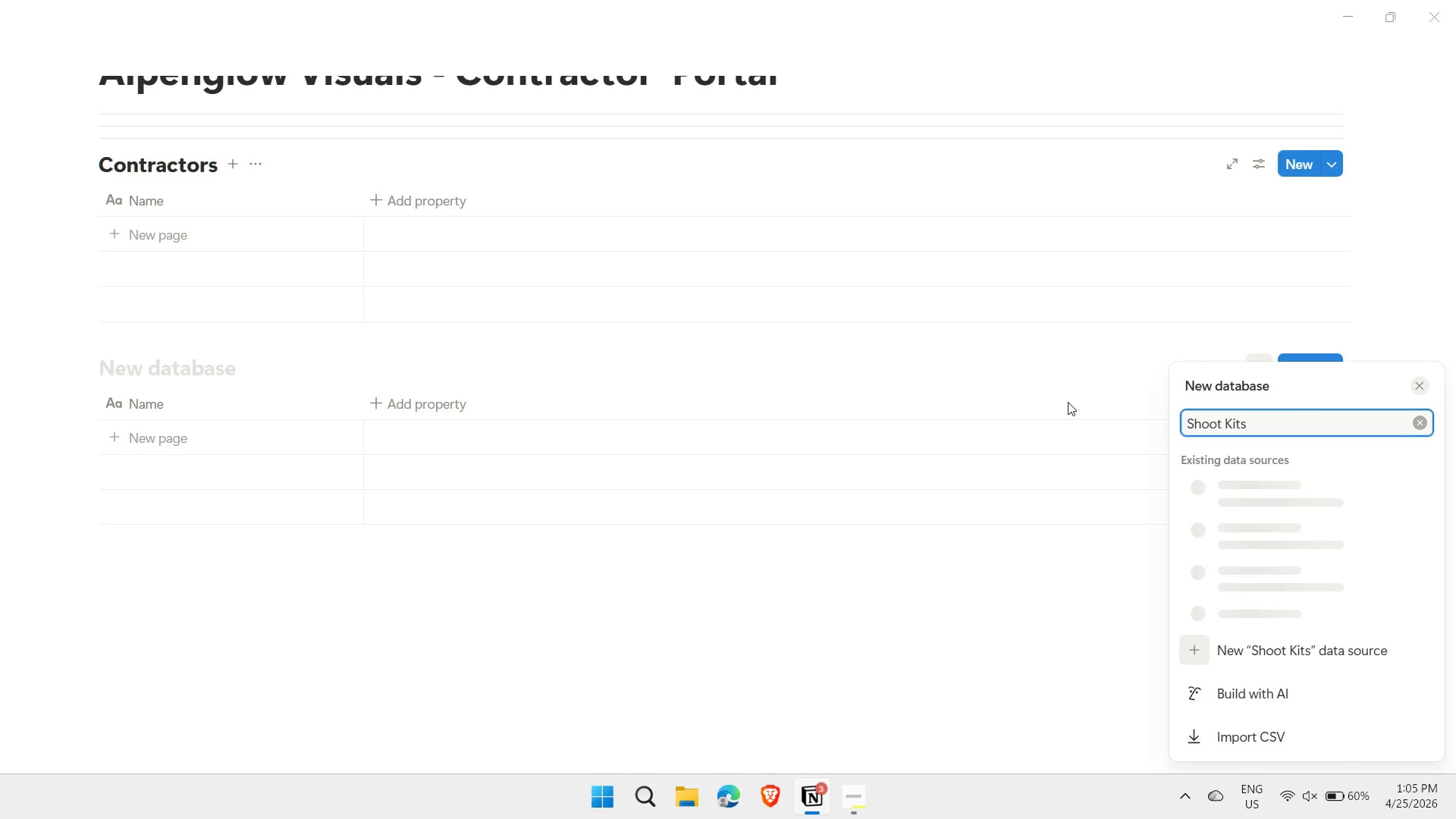 
key(Enter)
 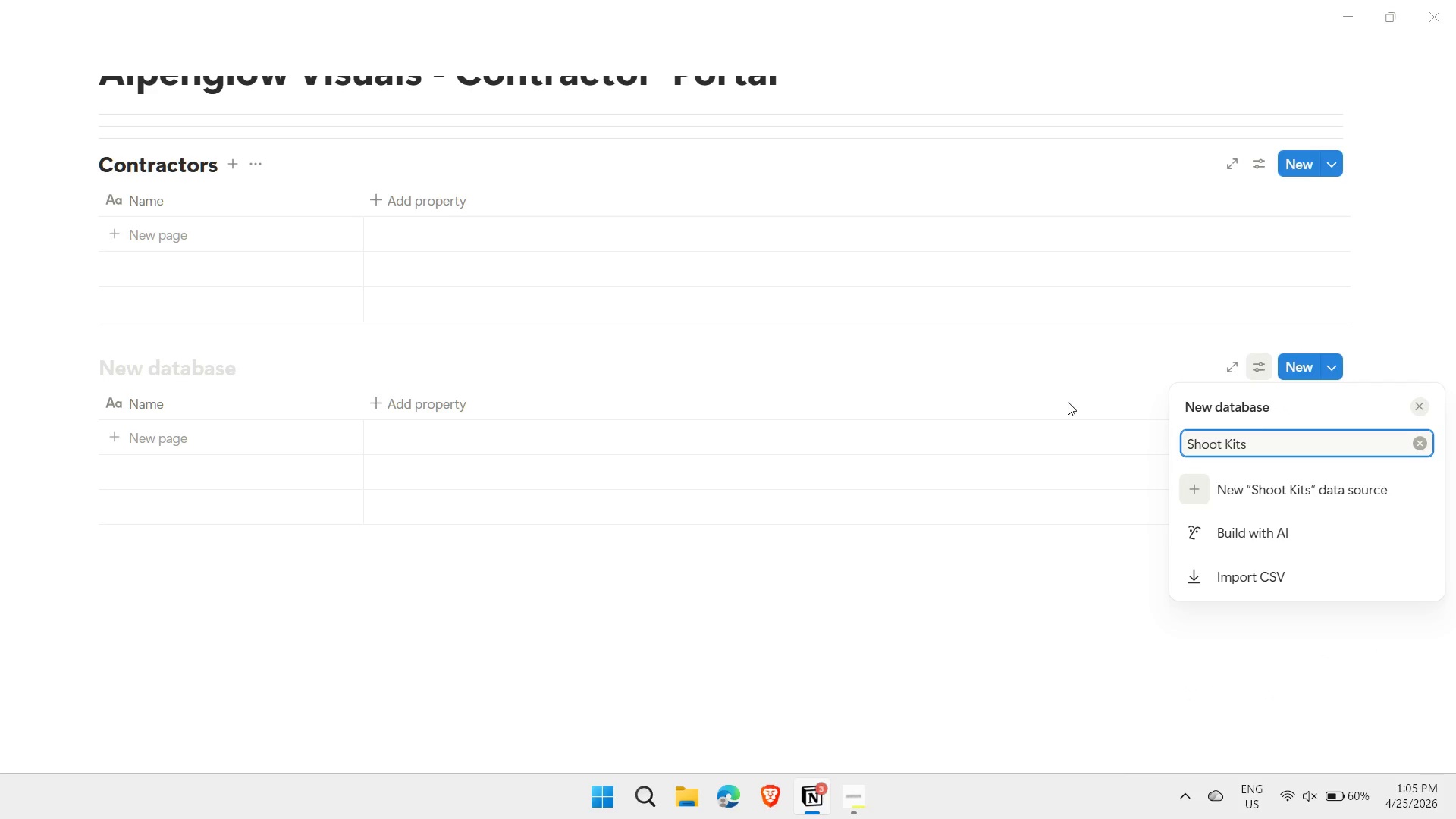 
key(Enter)
 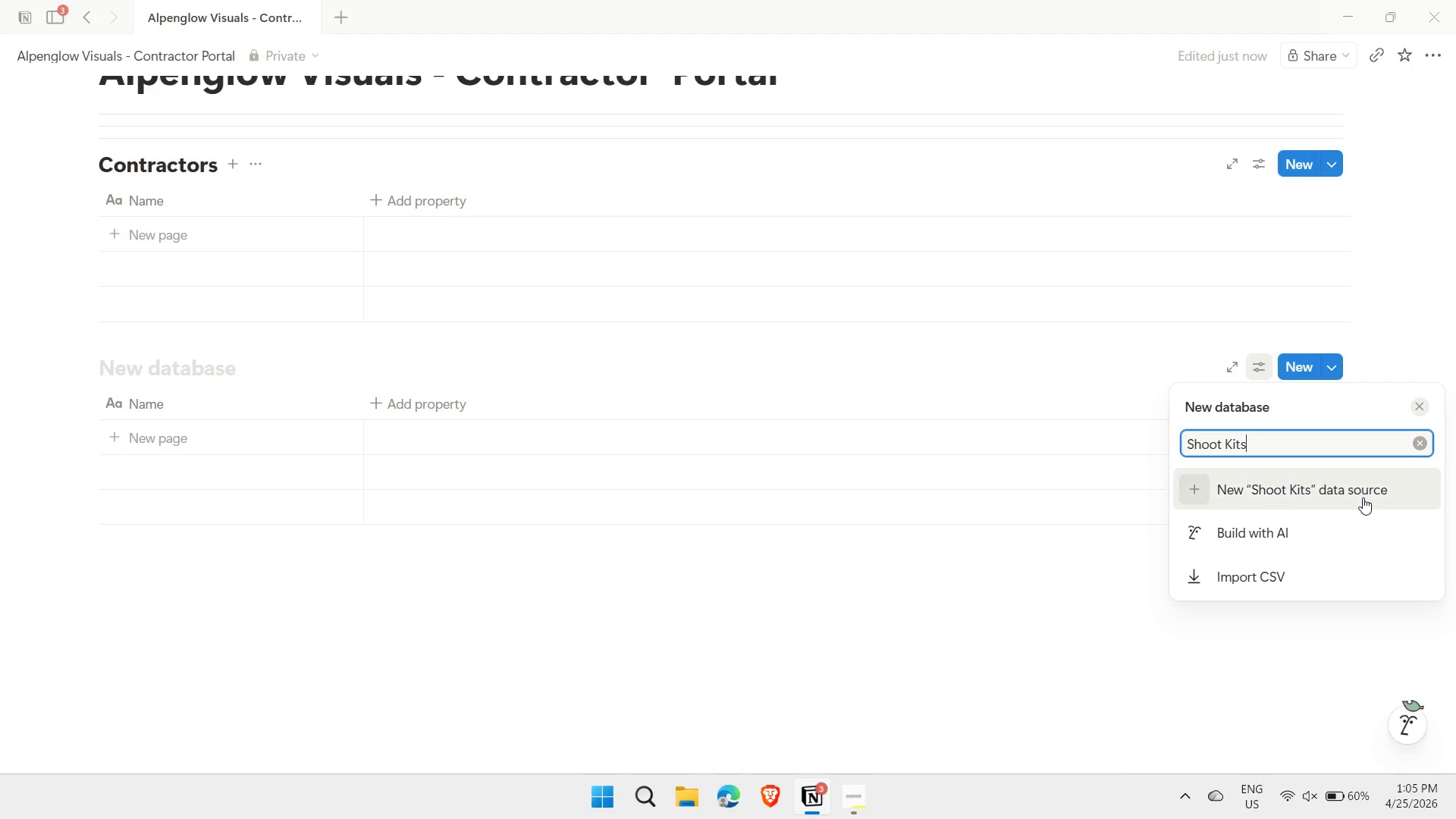 
left_click([1363, 497])
 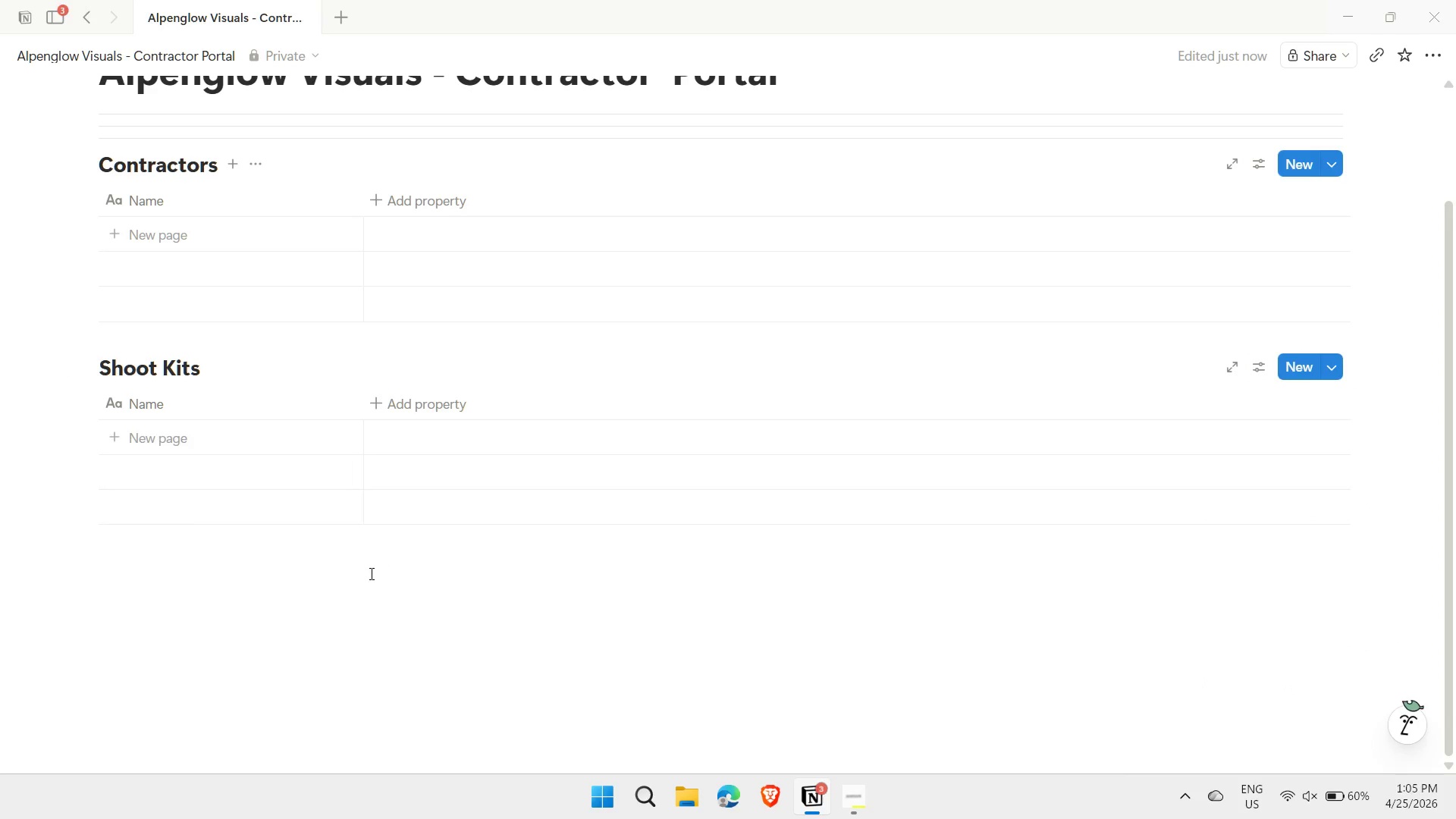 
left_click([367, 572])
 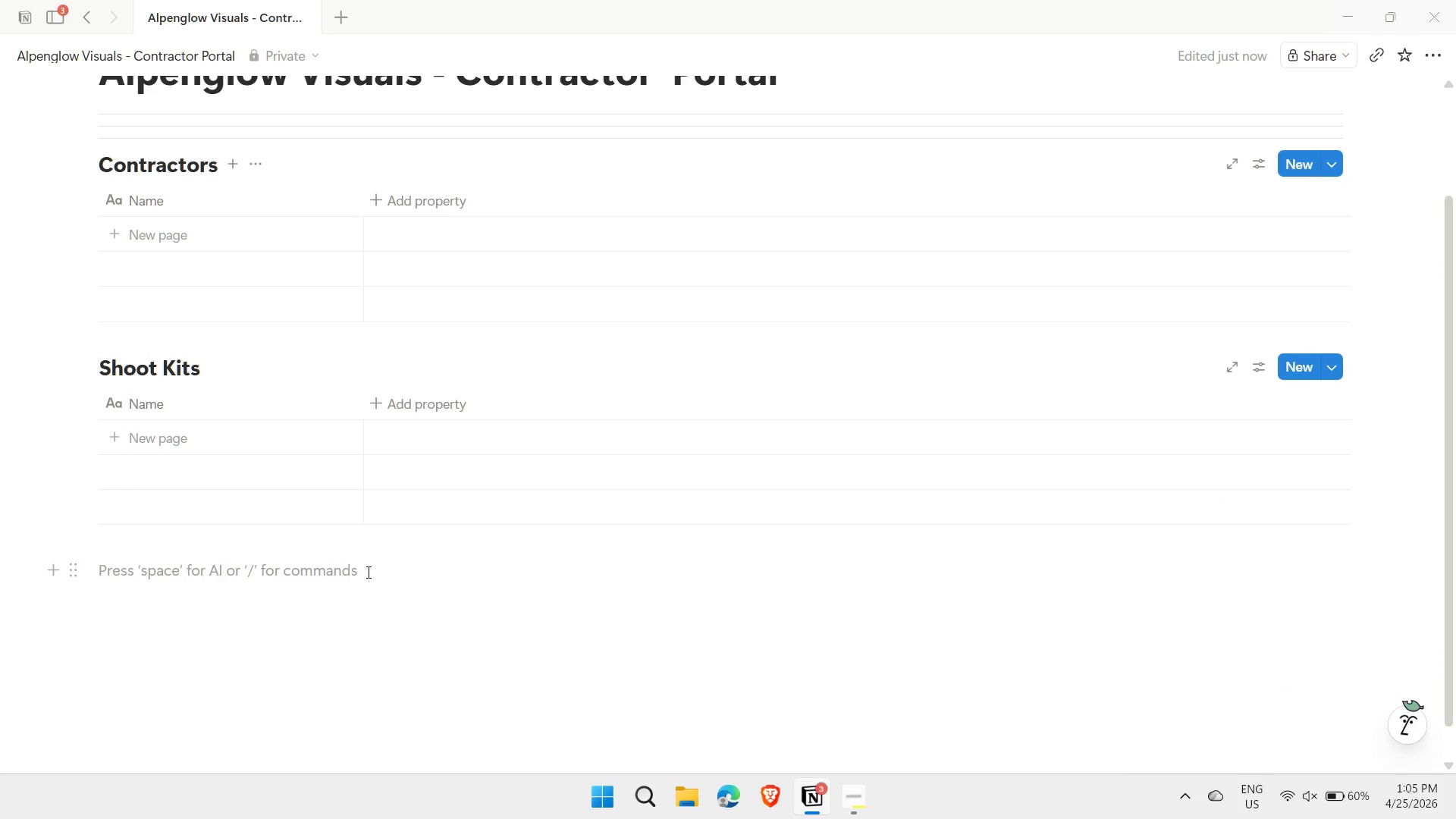 
type(/data)
 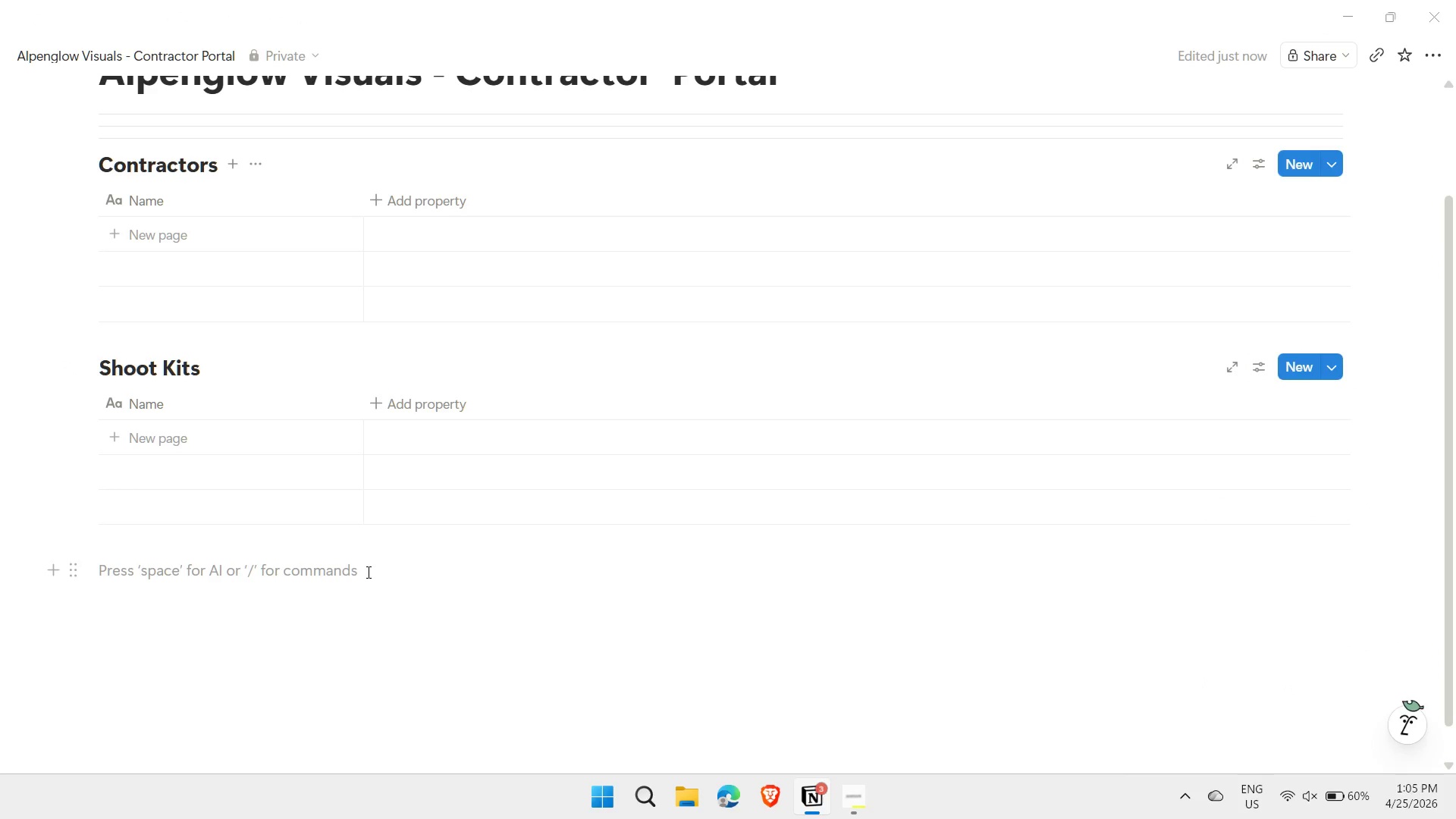 
left_click([367, 572])
 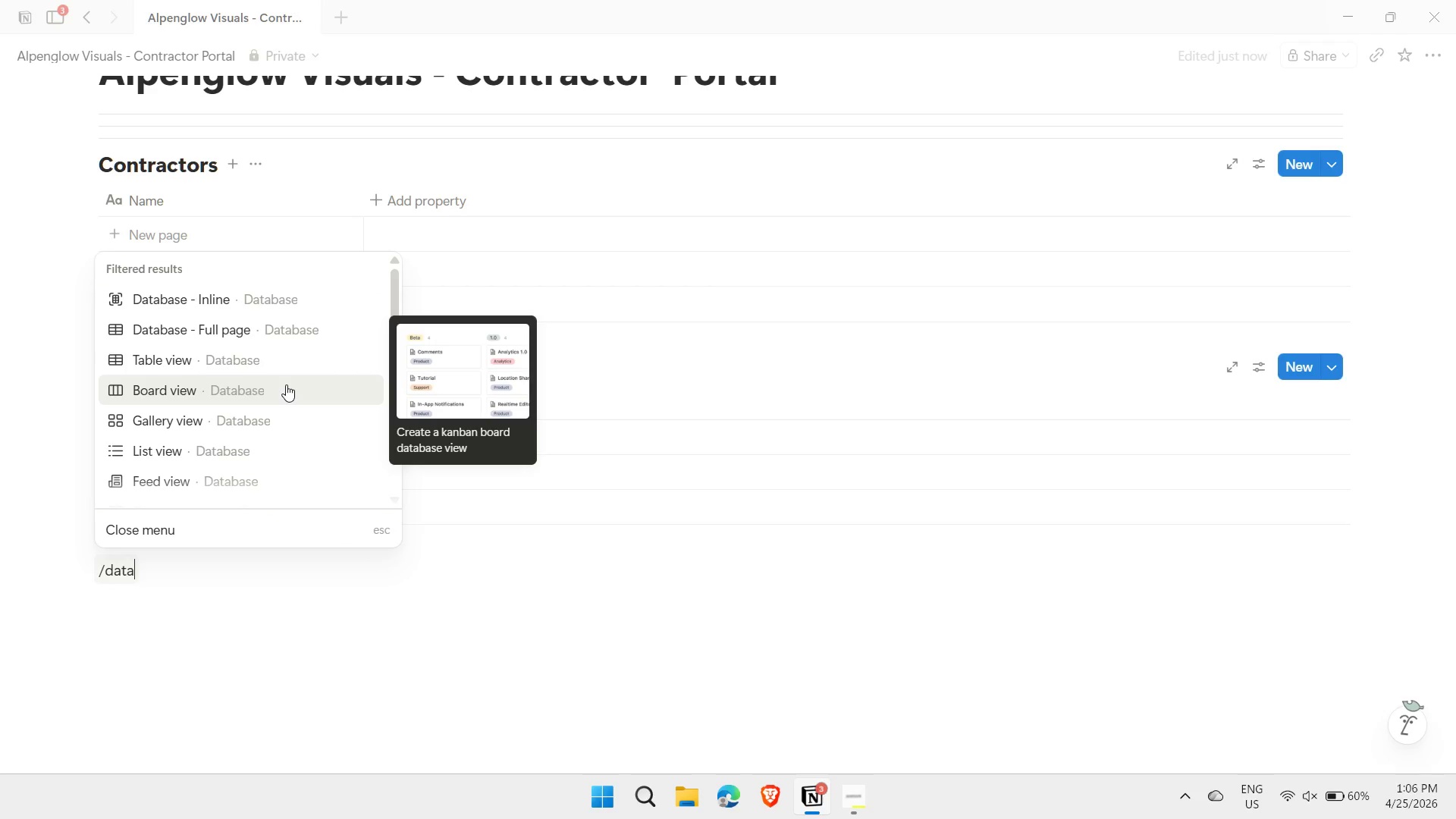 
left_click([243, 359])
 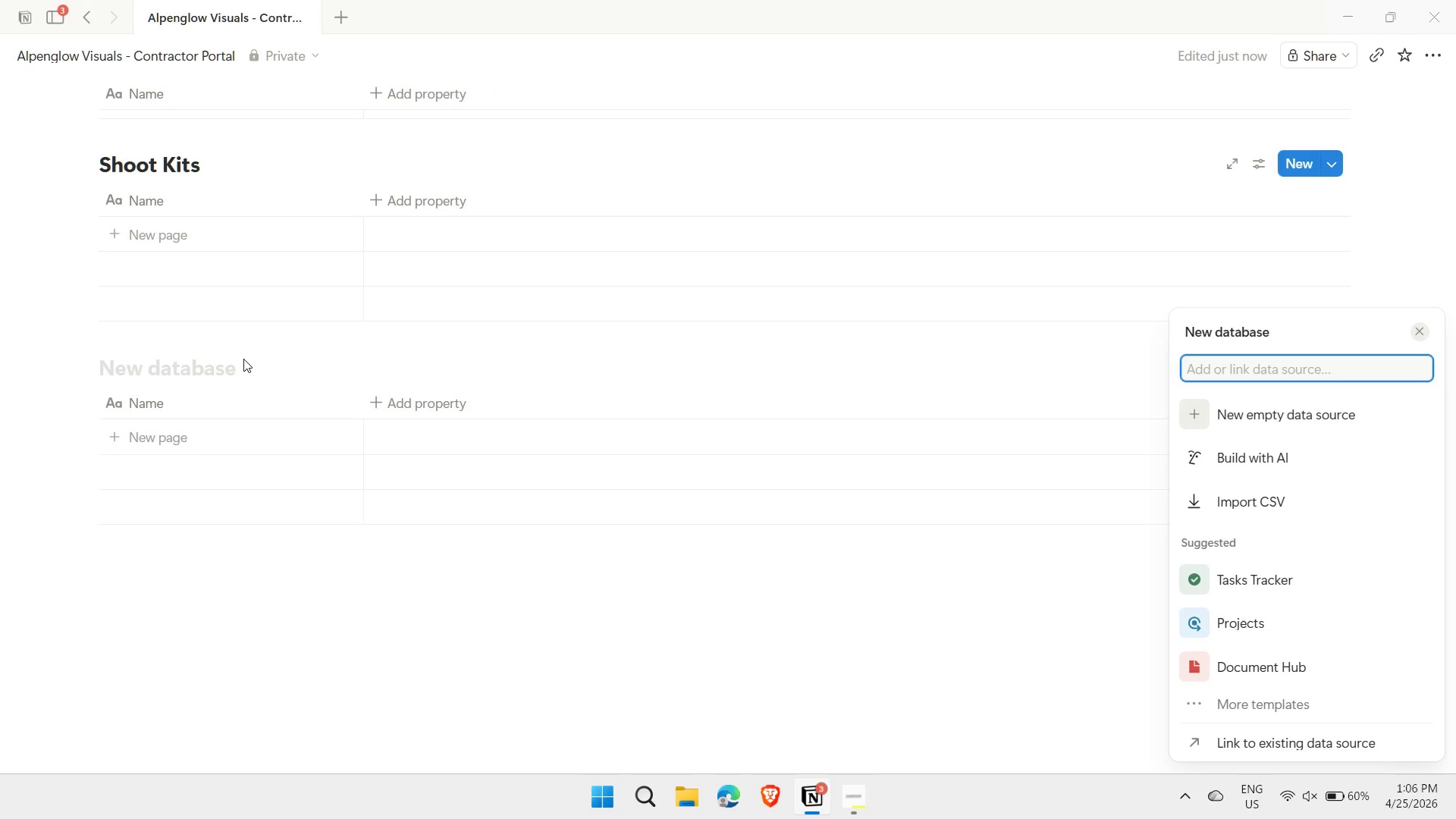 
type(tR)
key(Backspace)
key(Backspace)
type(Trial Shoots)
 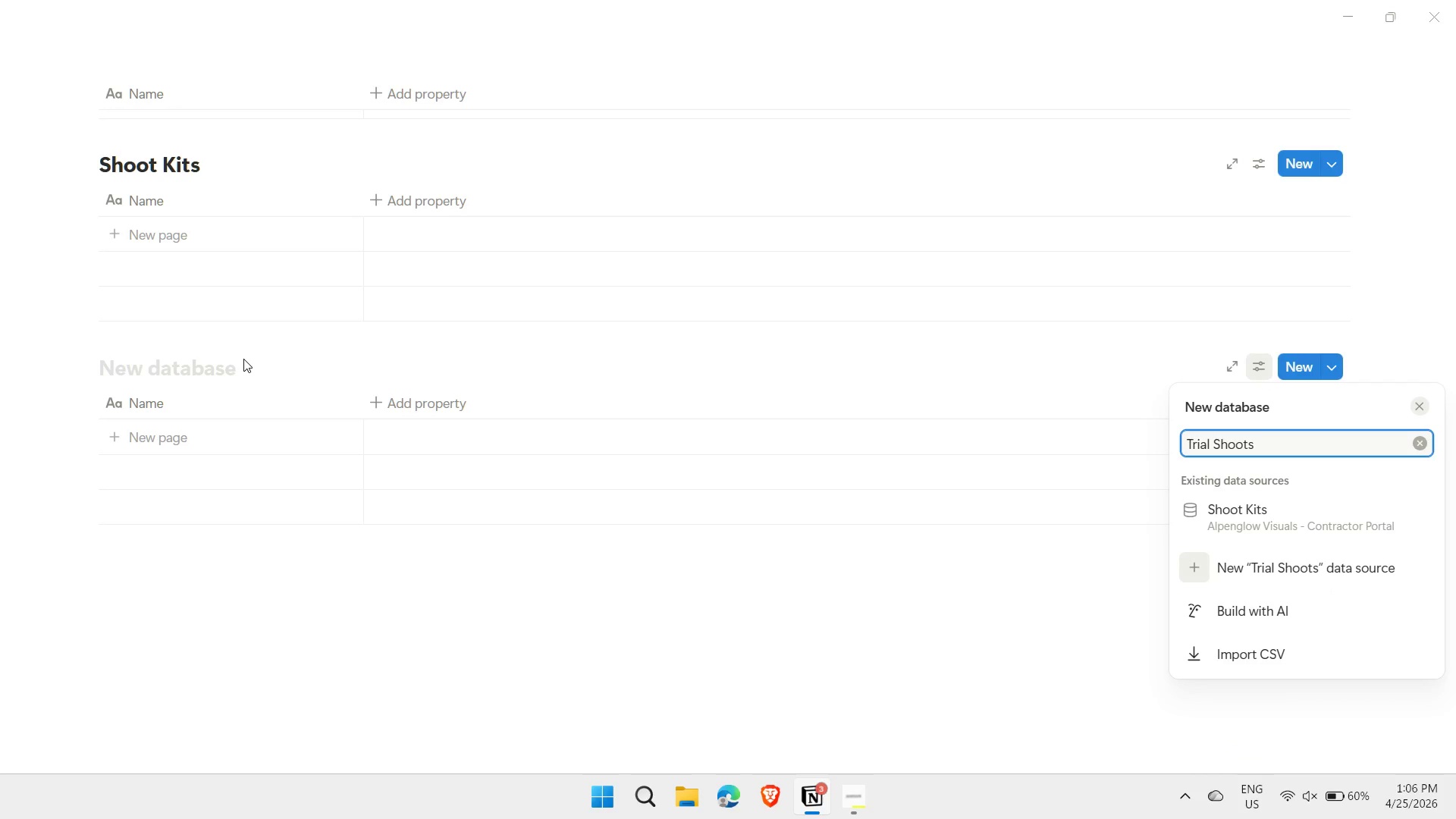 
key(Enter)
 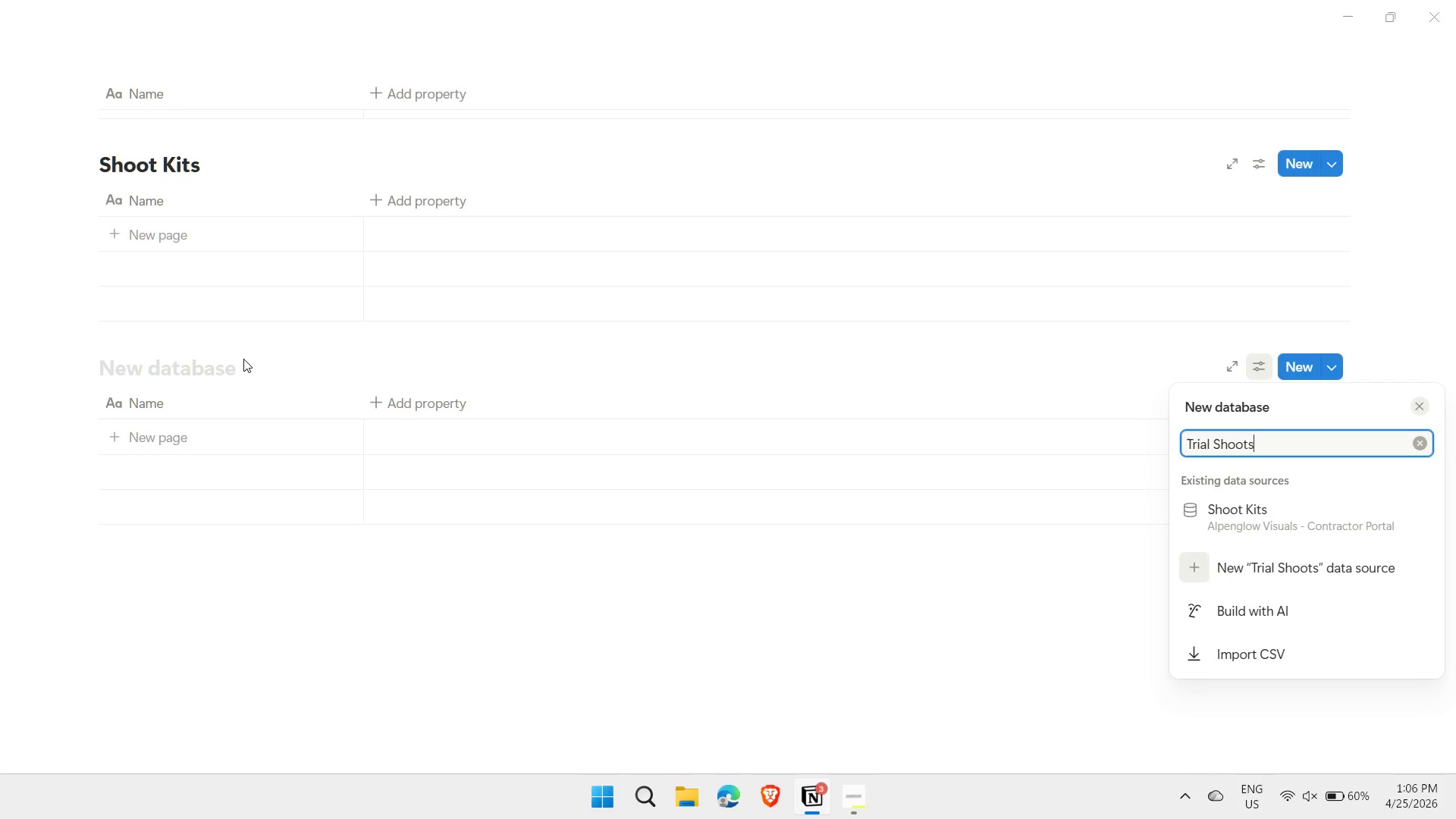 
key(ArrowDown)
 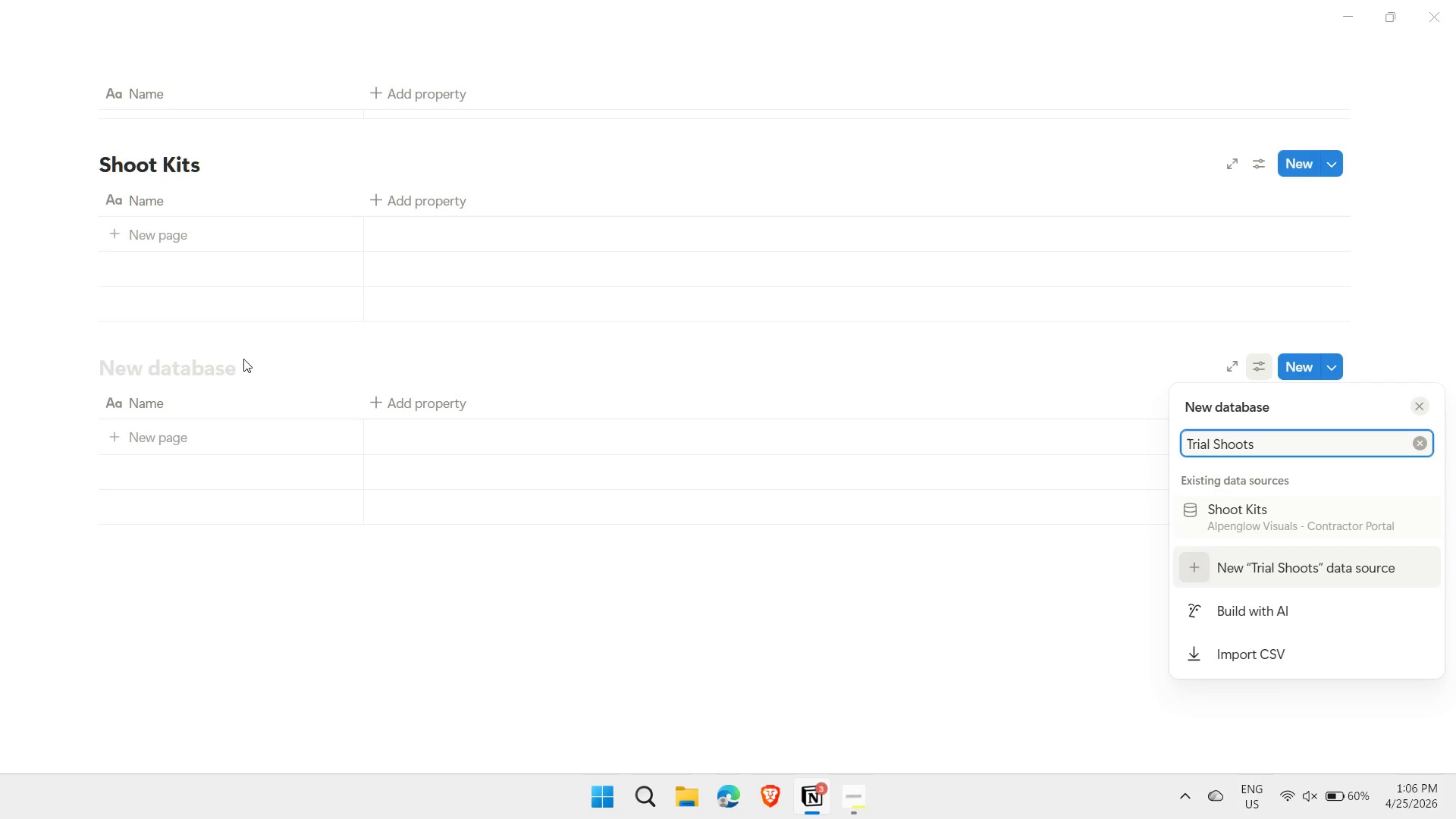 
key(ArrowDown)
 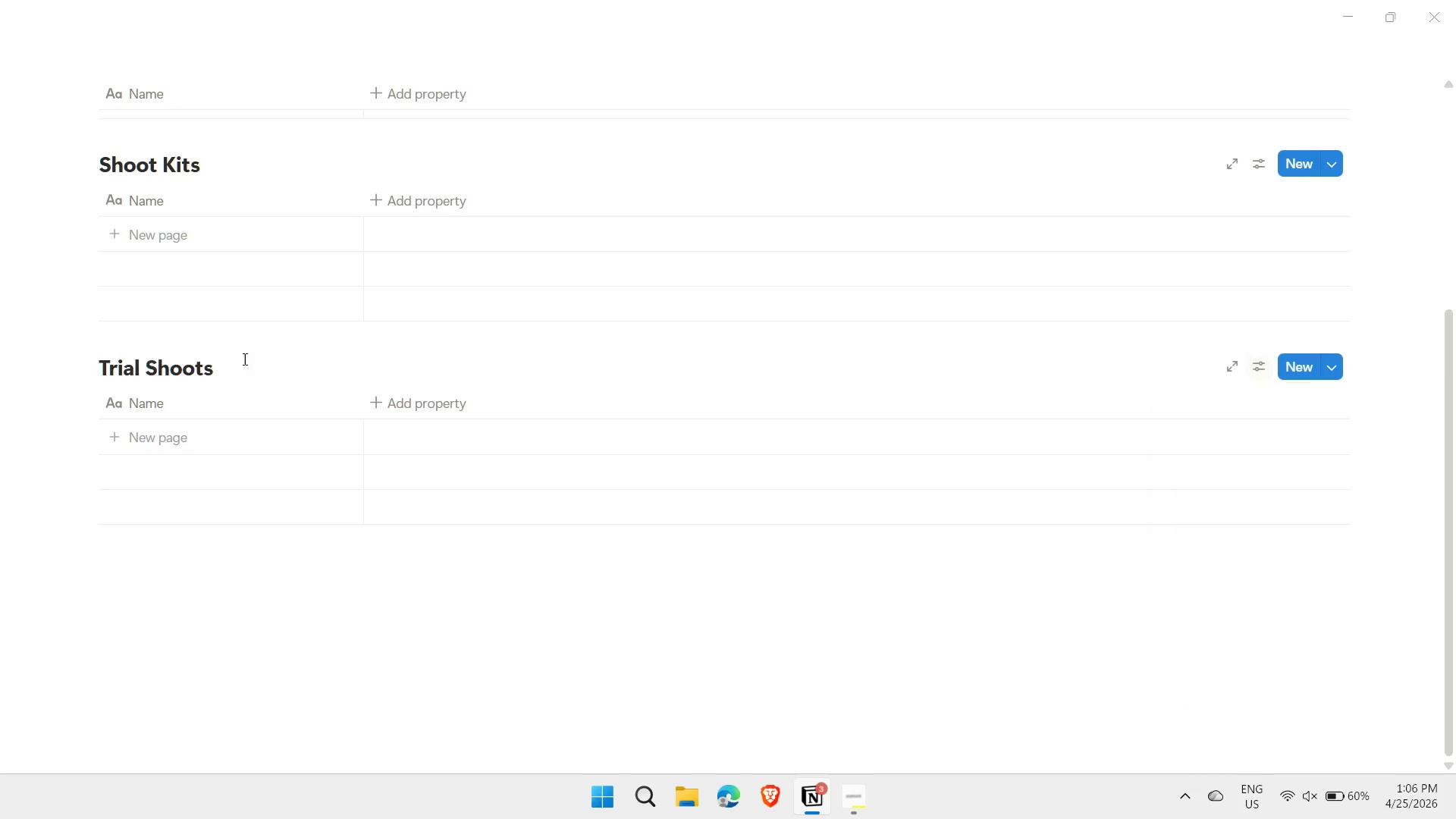 
key(Enter)
 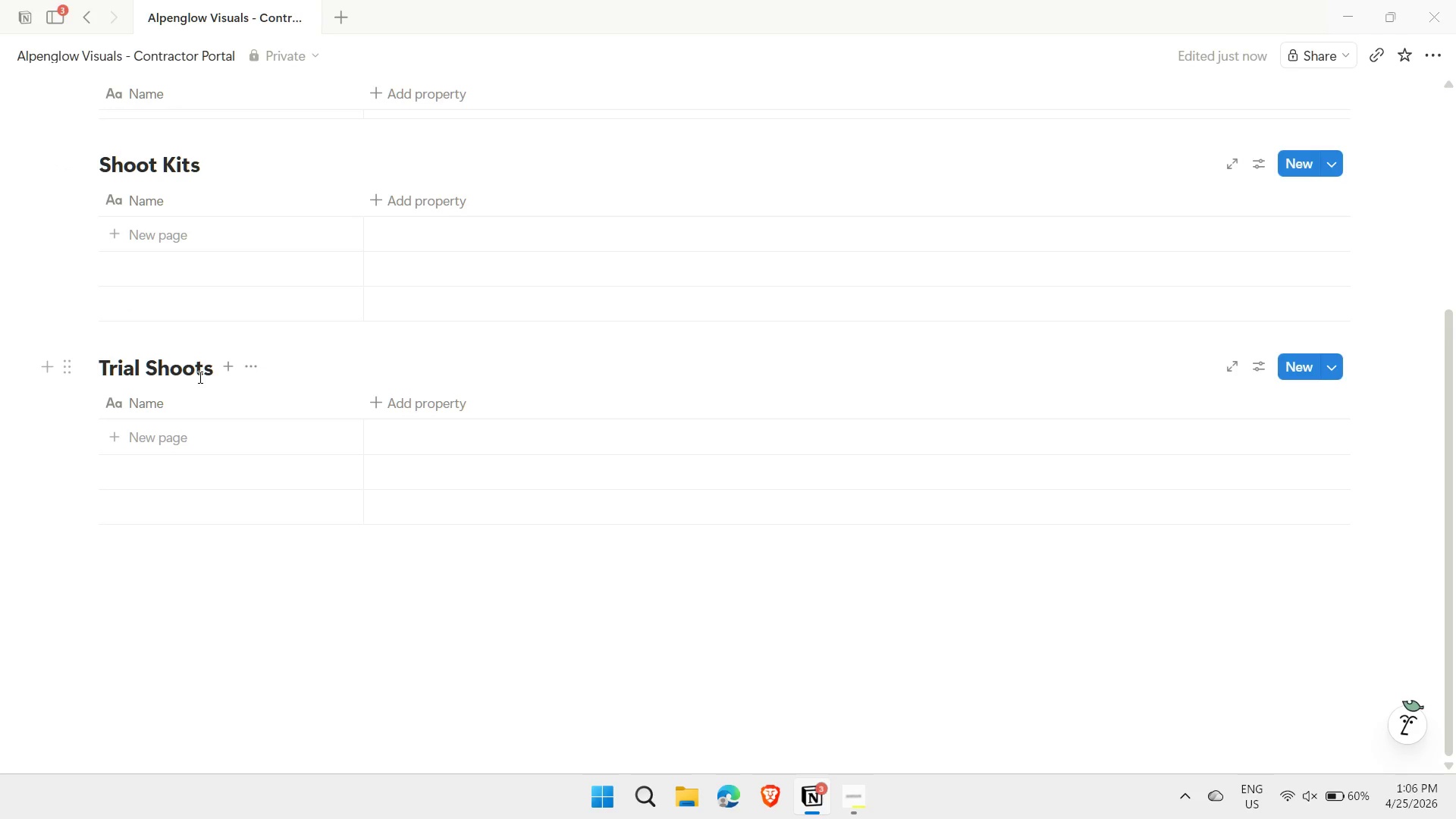 
wait(7.34)
 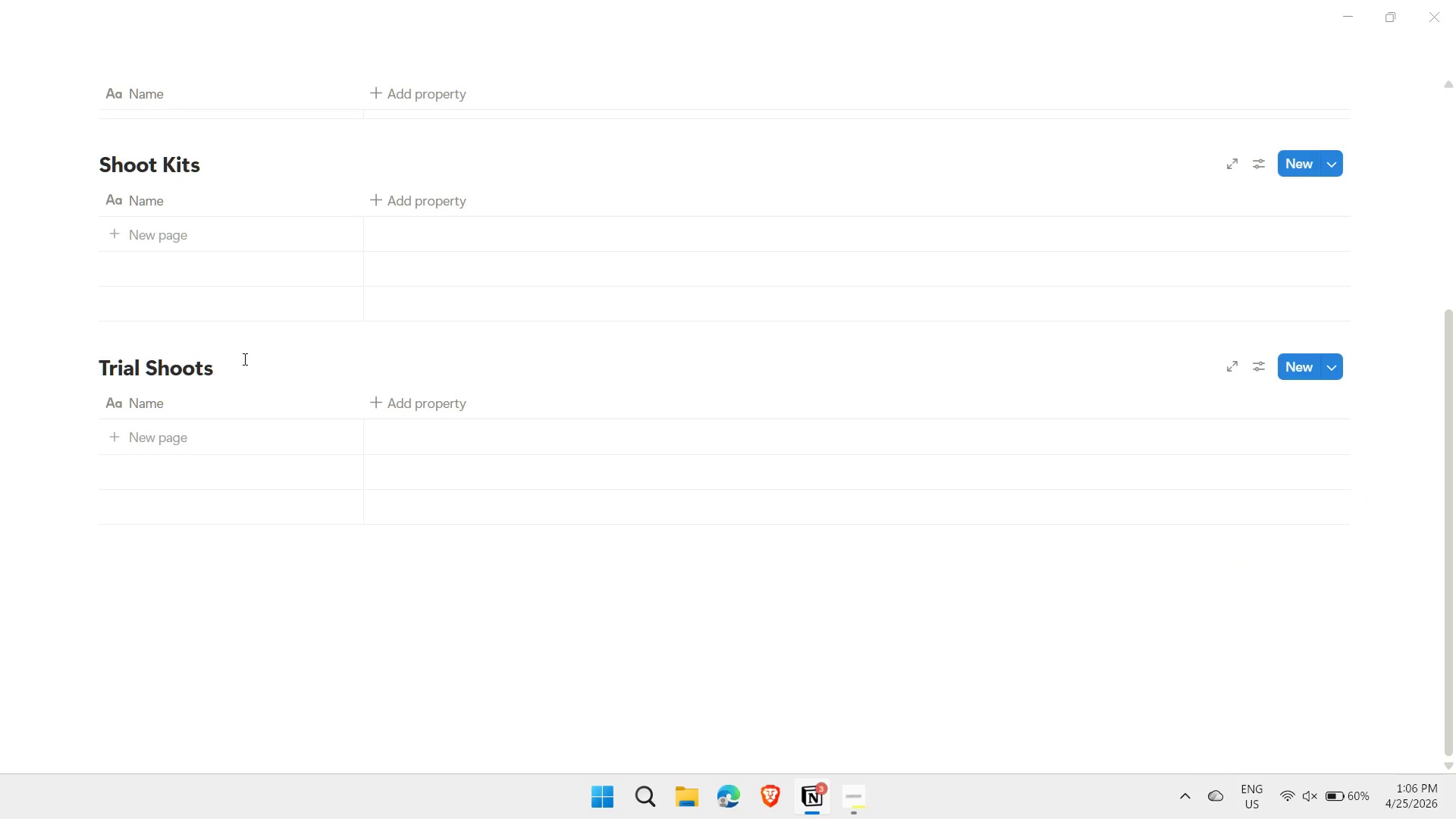 
left_click_drag(start_coordinate=[1448, 428], to_coordinate=[1445, 202])
 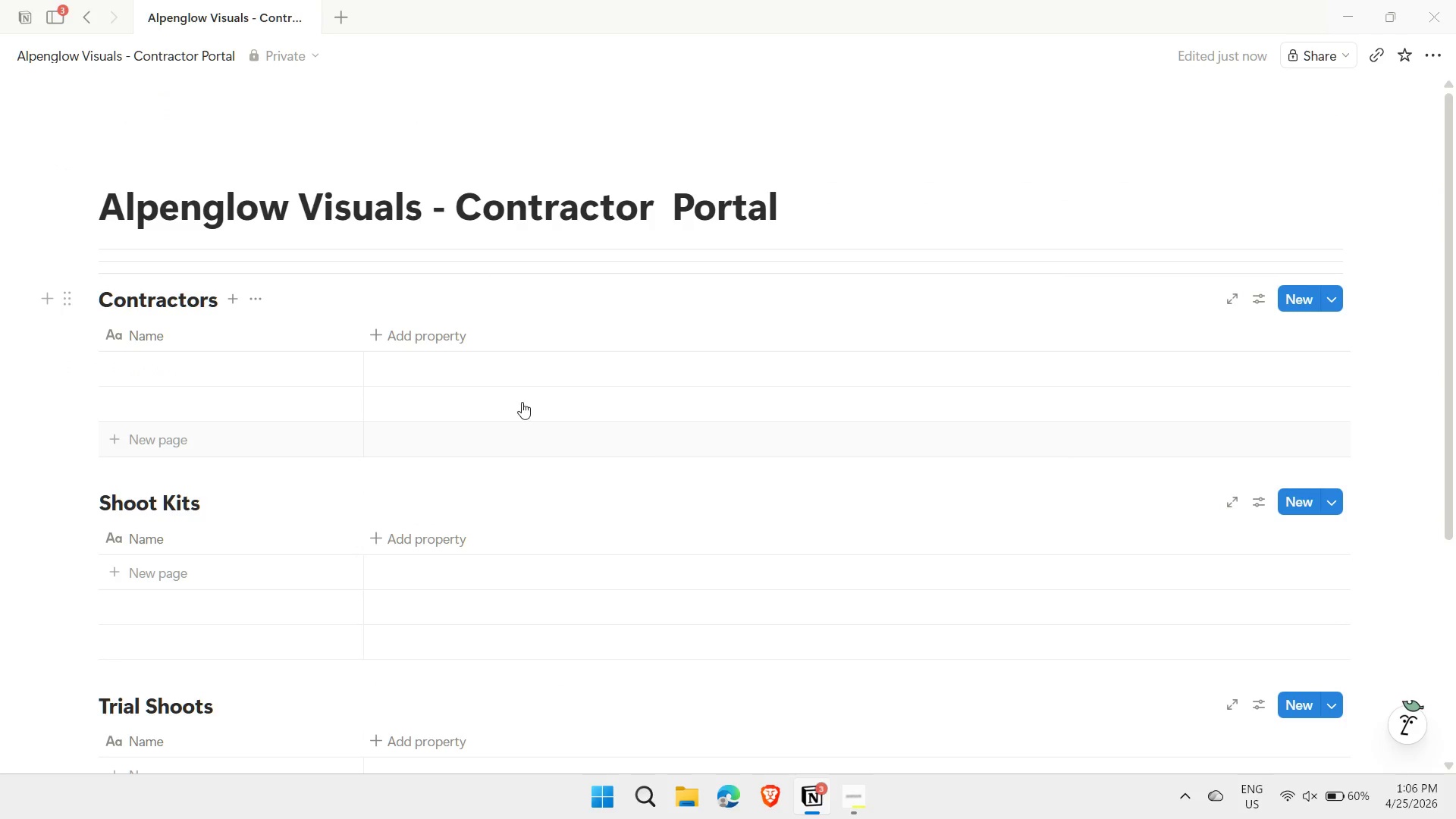 
wait(5.11)
 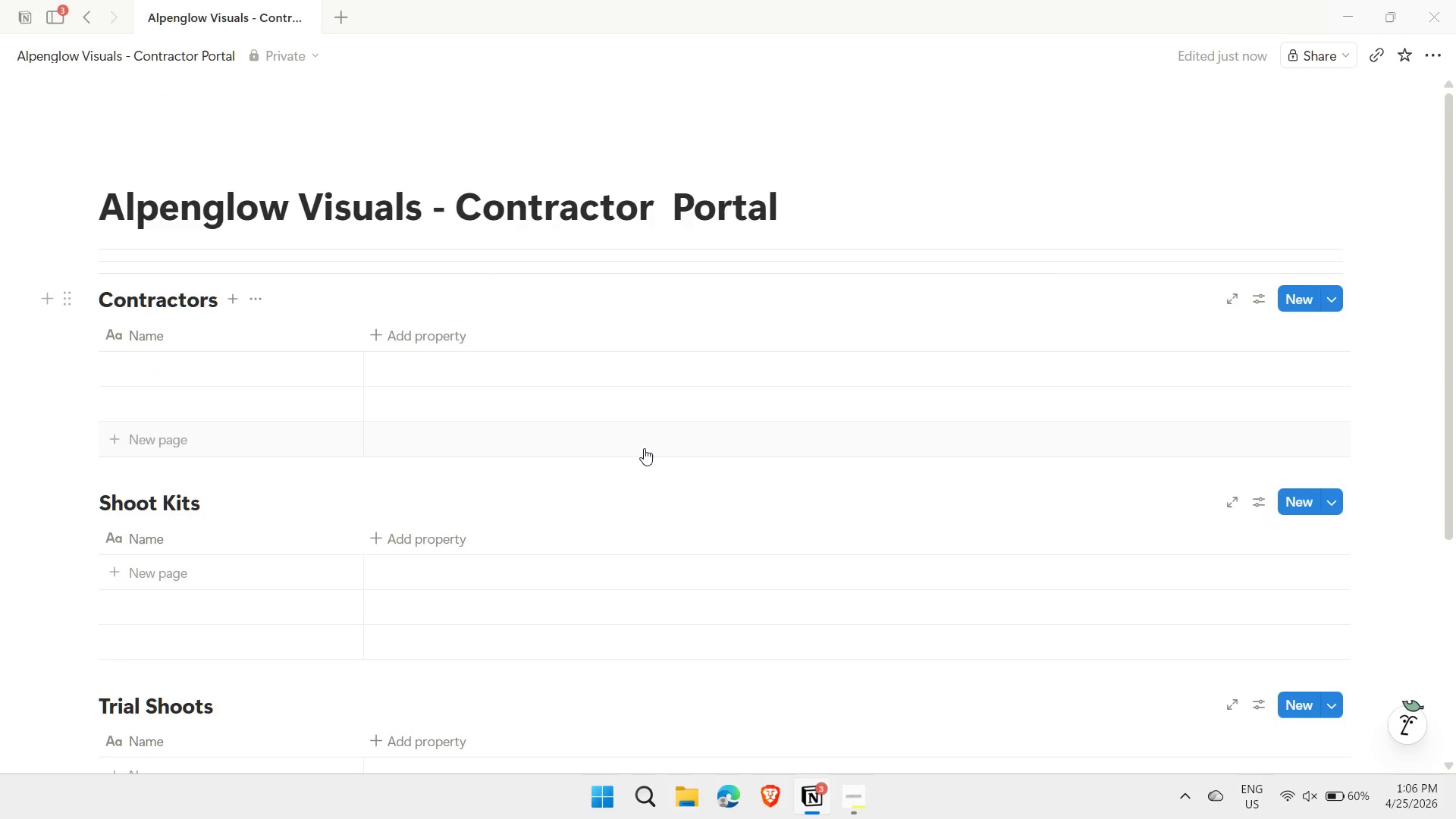 
left_click([196, 331])
 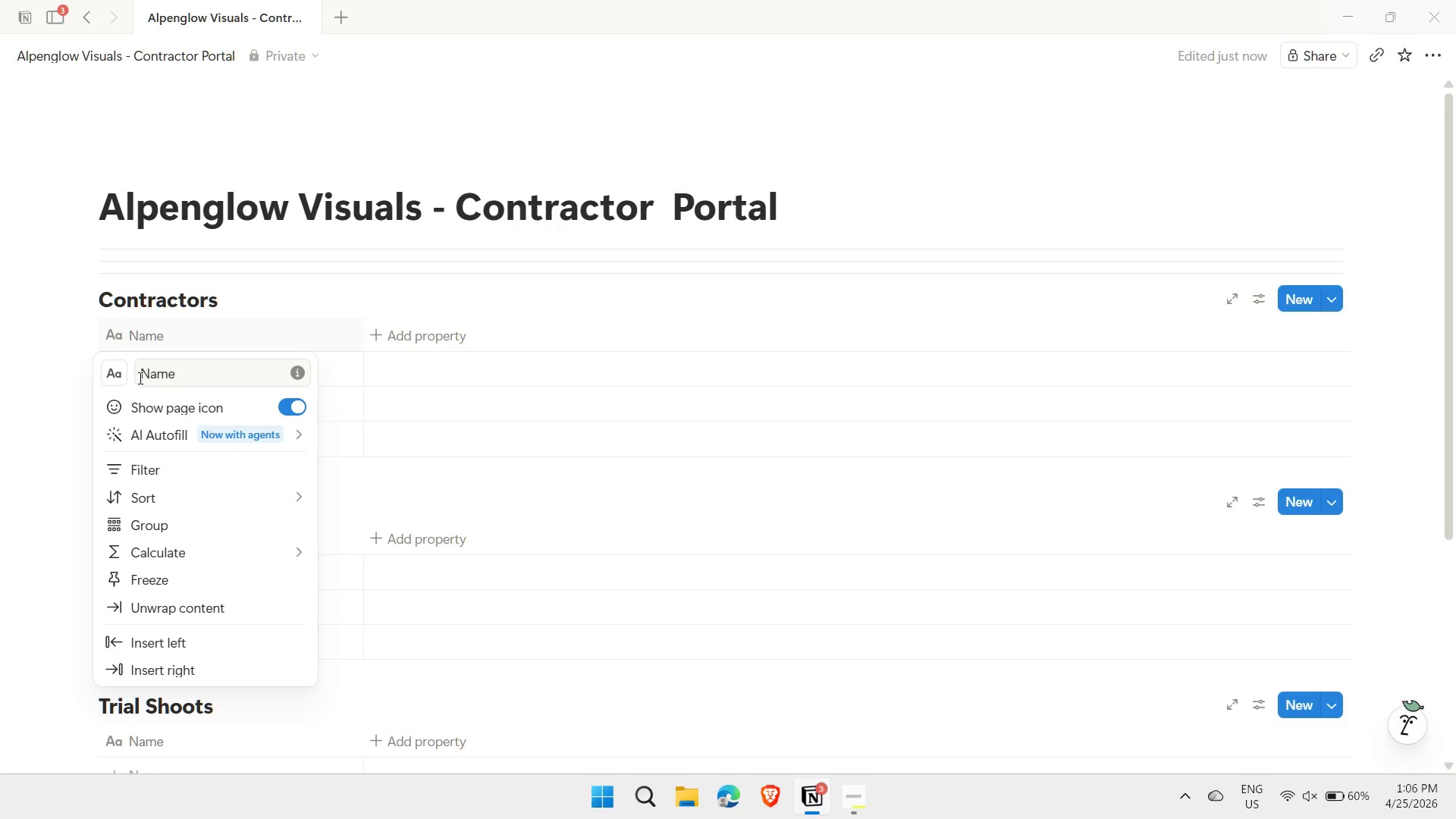 
left_click([139, 376])
 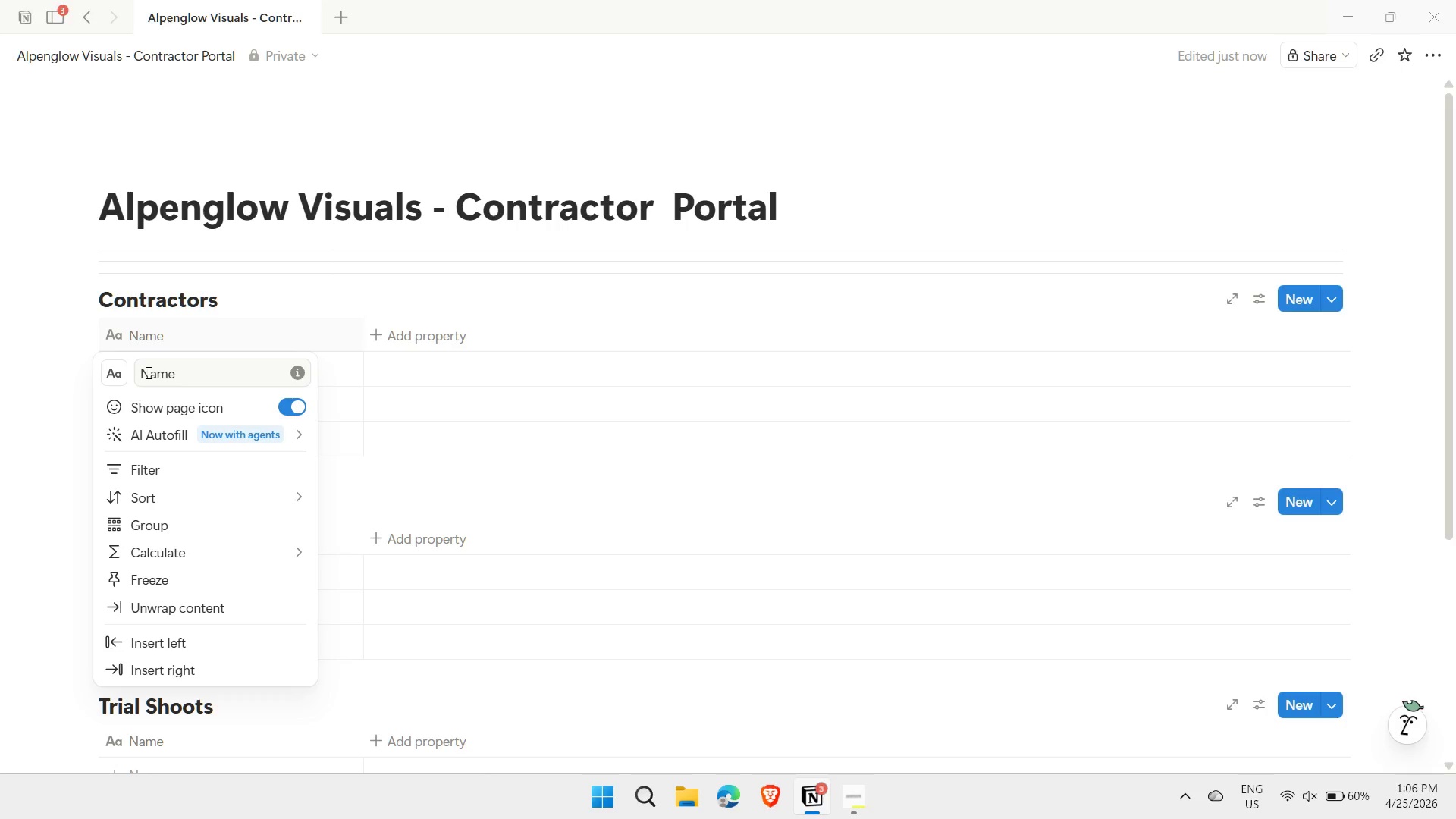 
left_click([147, 372])
 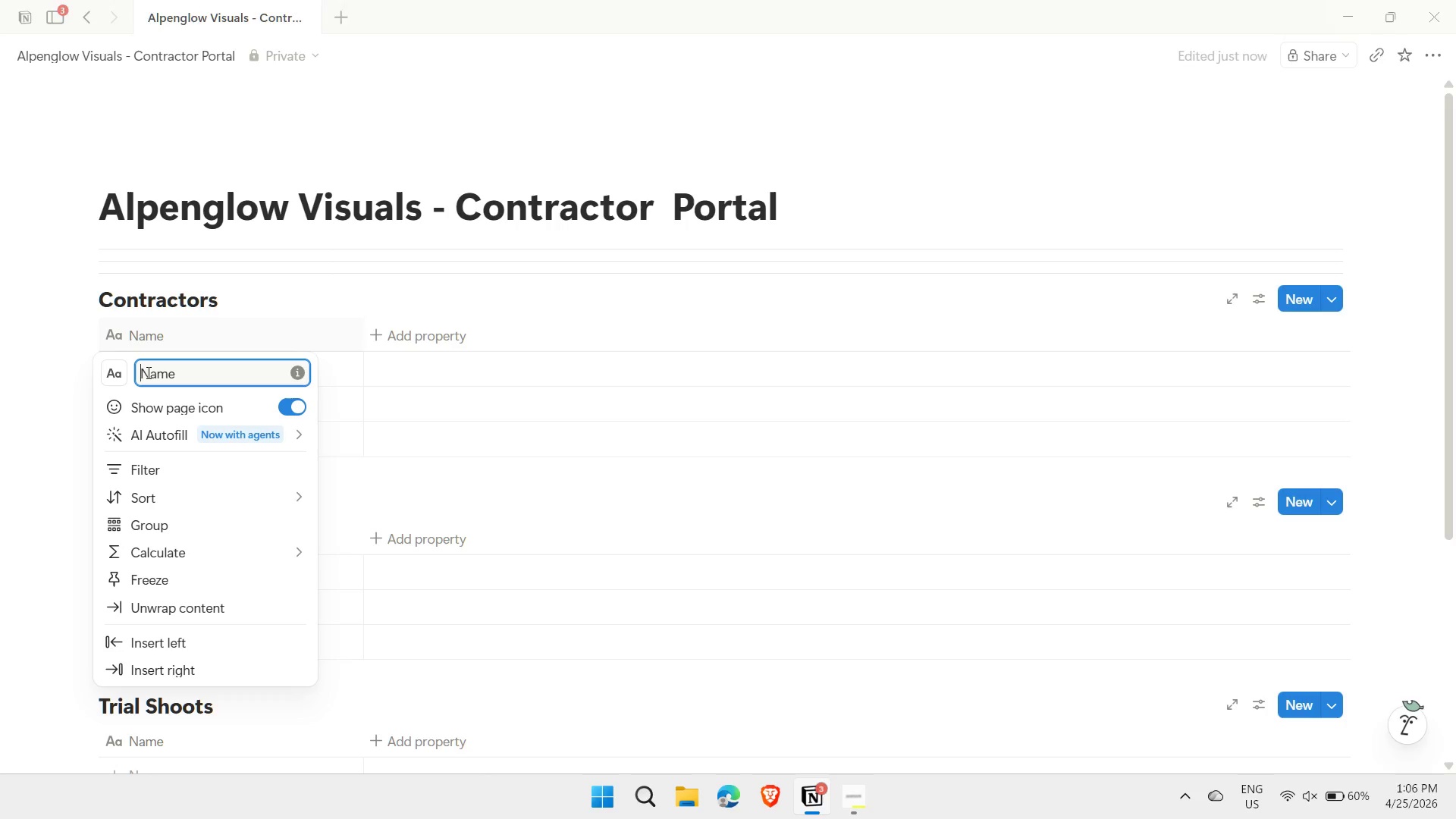 
key(ArrowLeft)
 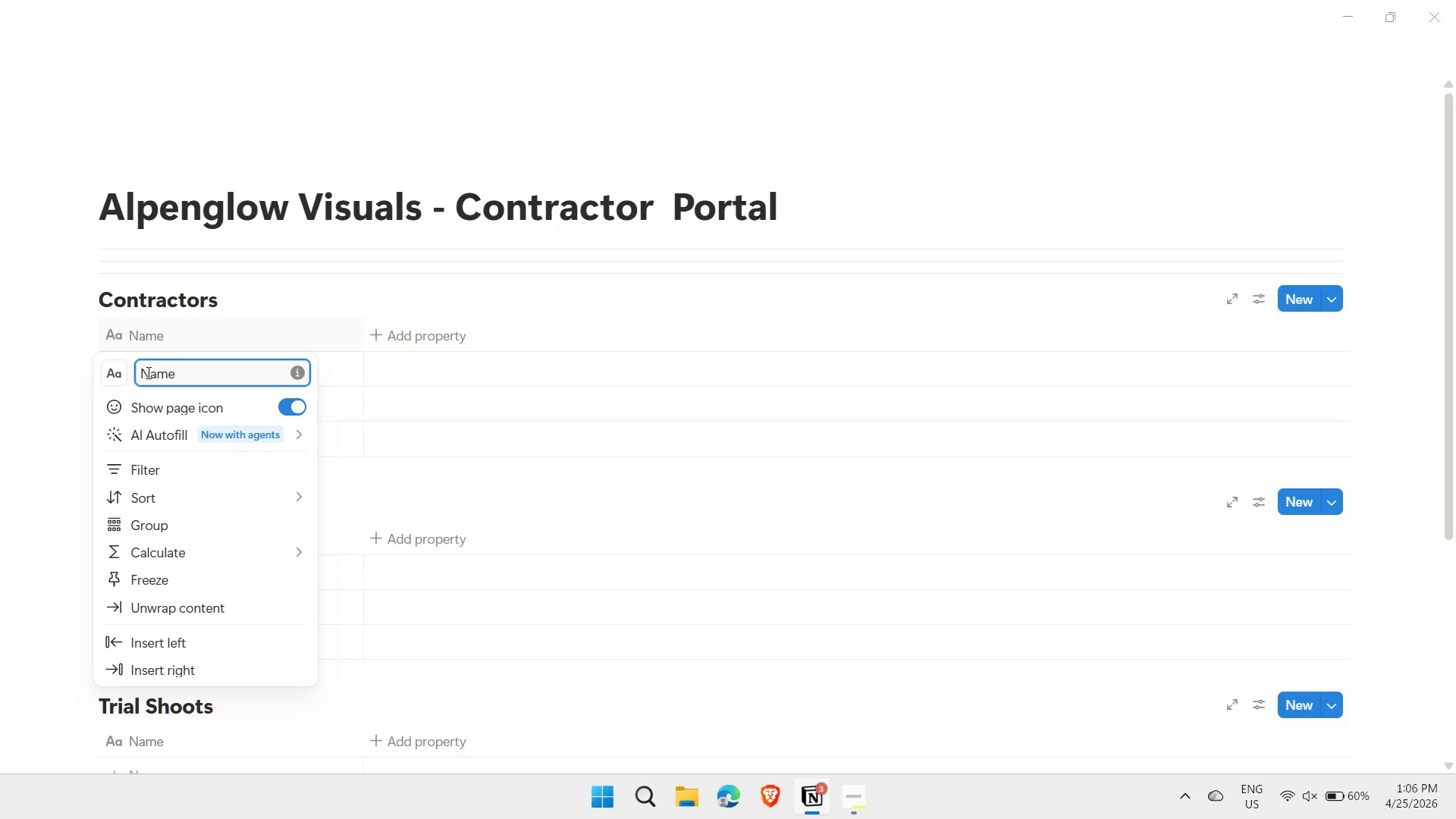 
type(Contractor )
 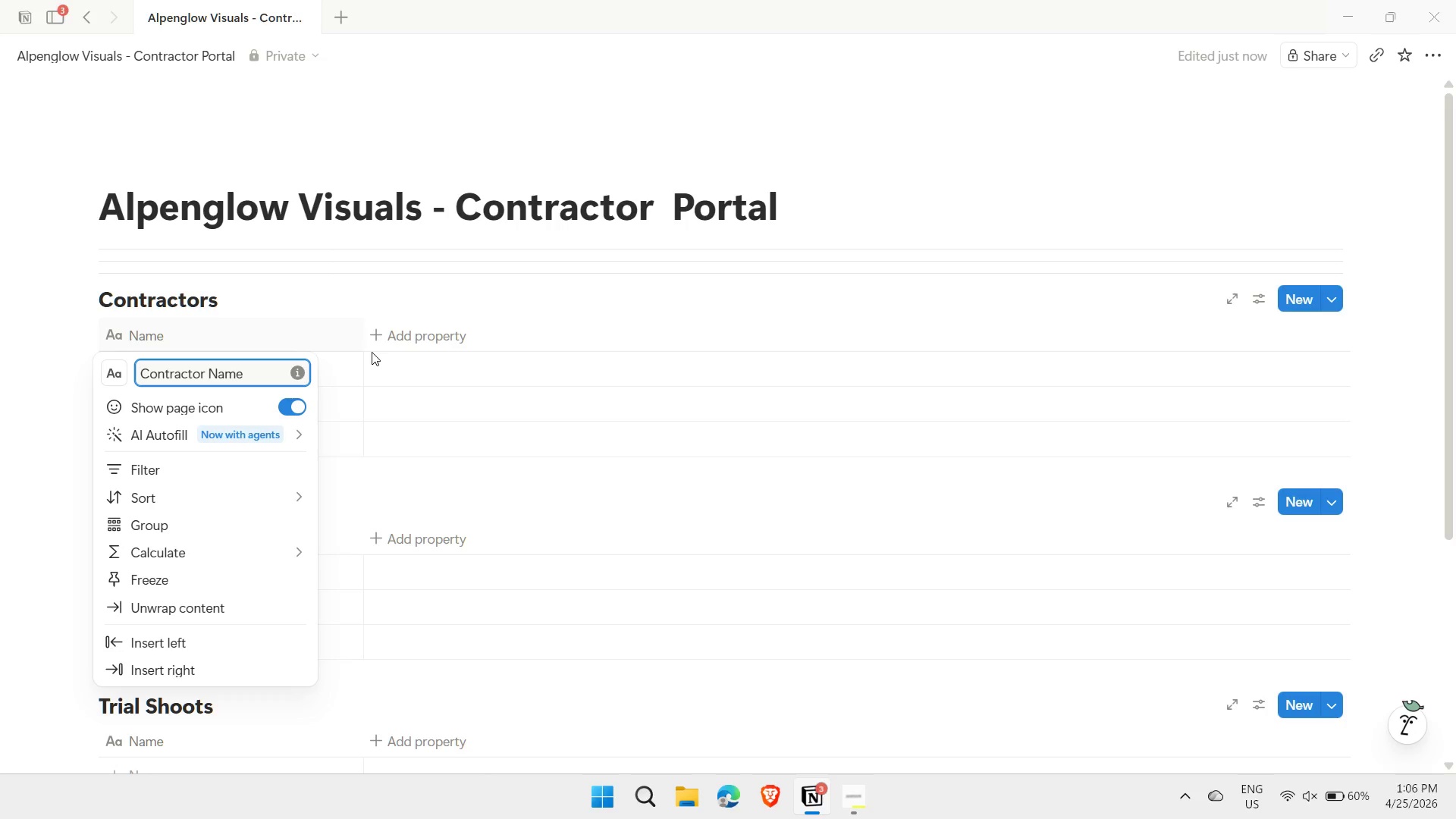 
left_click([378, 337])
 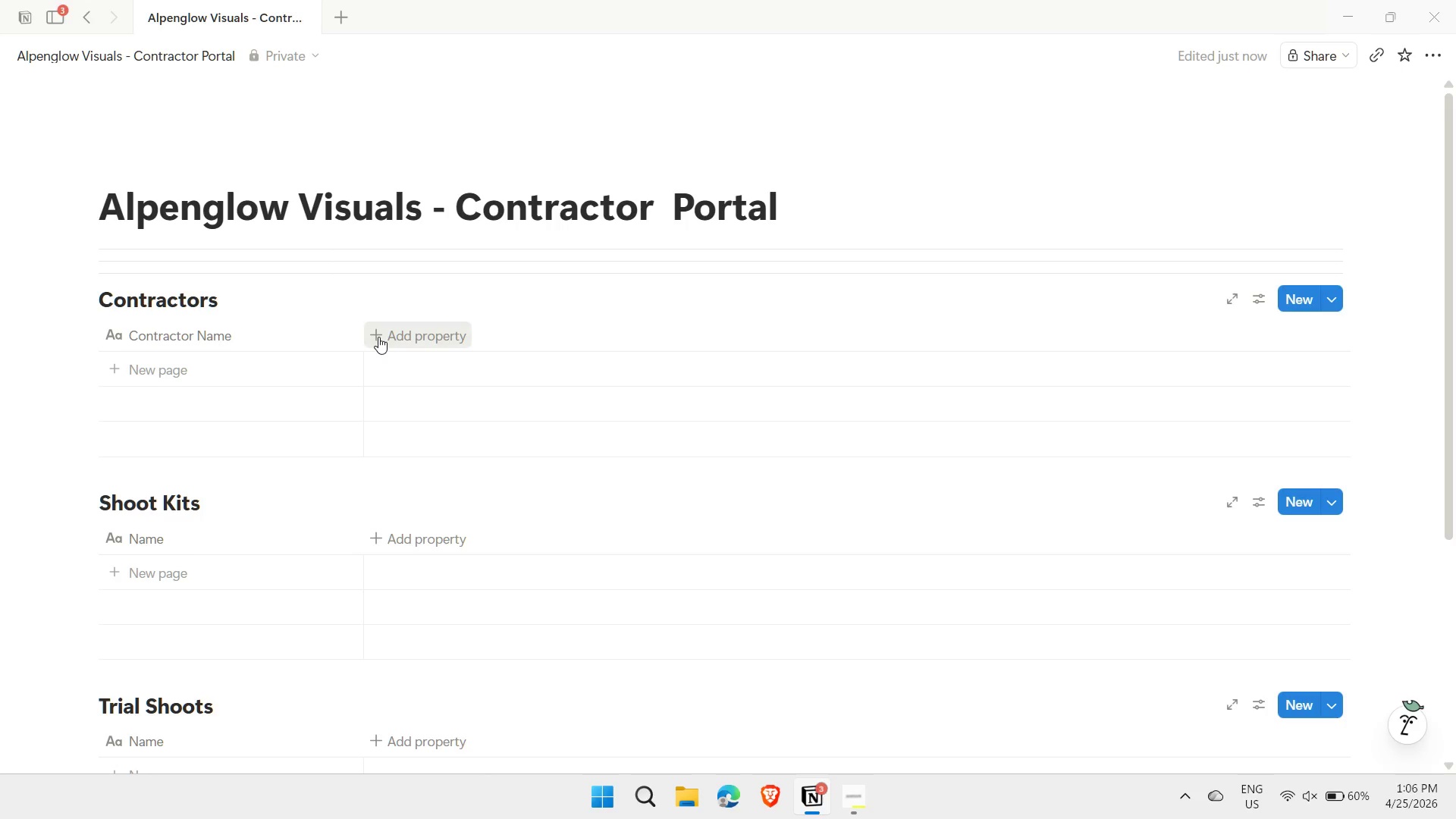 
left_click([378, 337])
 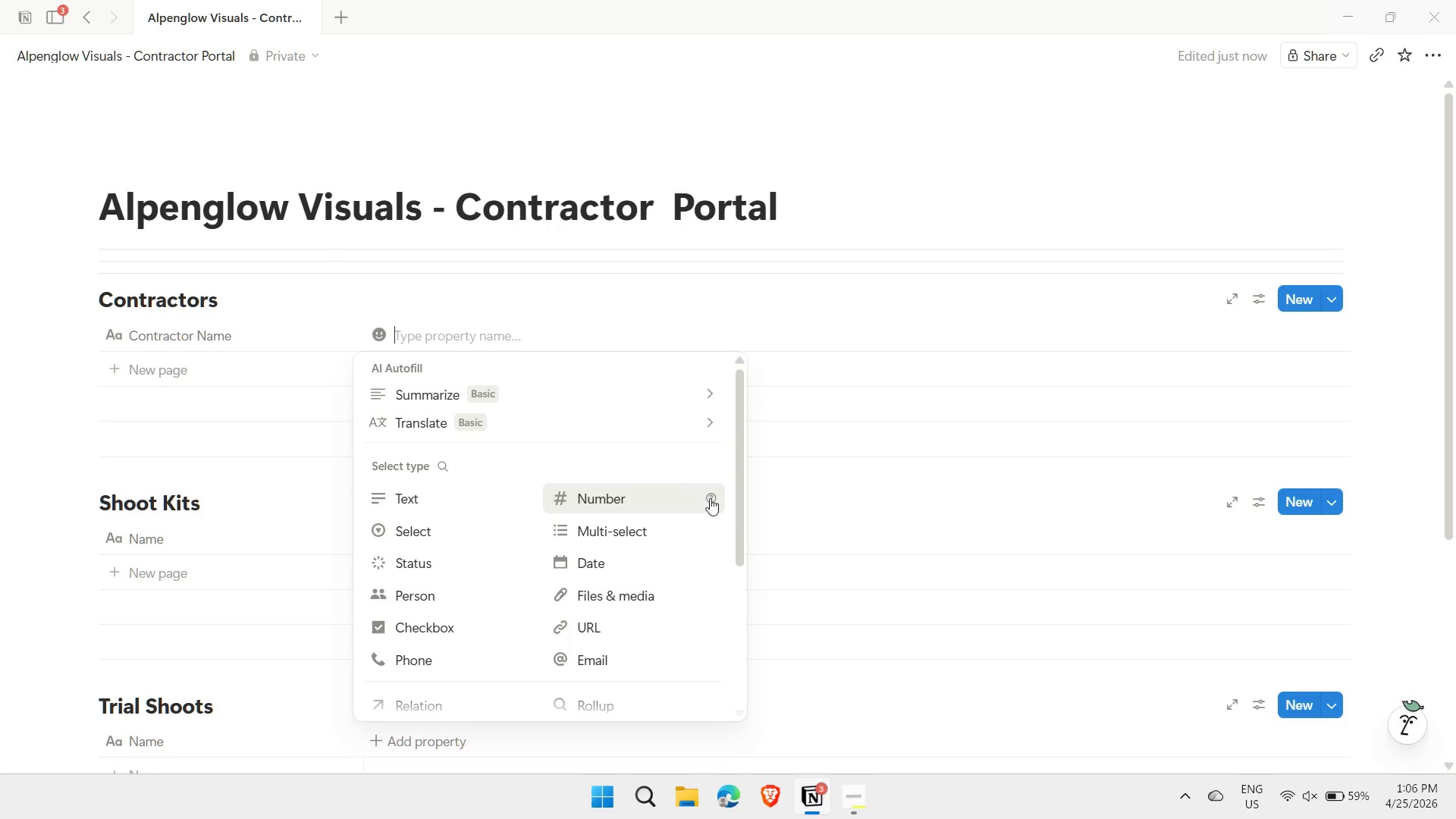 
left_click([596, 657])
 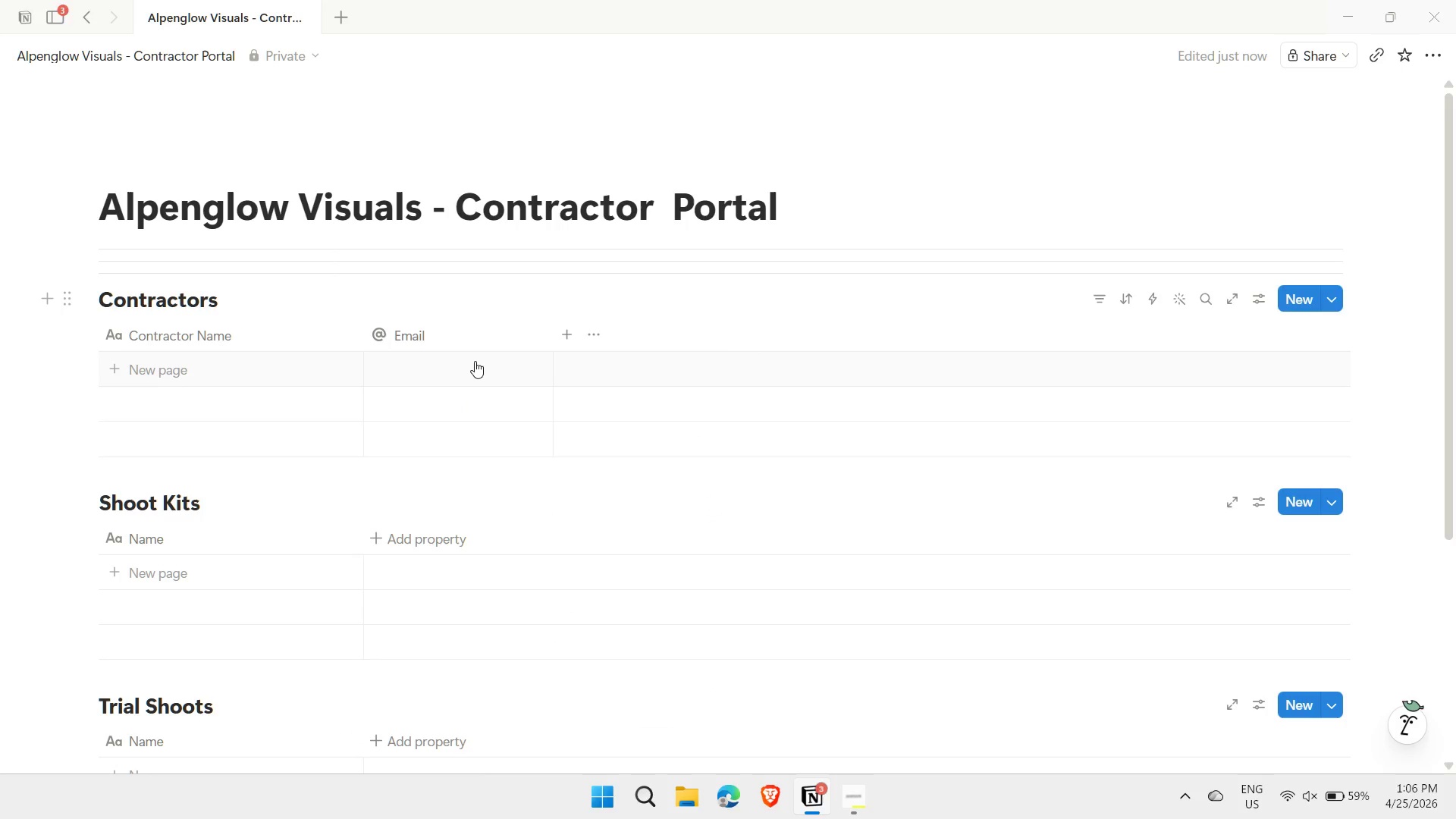 
left_click([415, 323])
 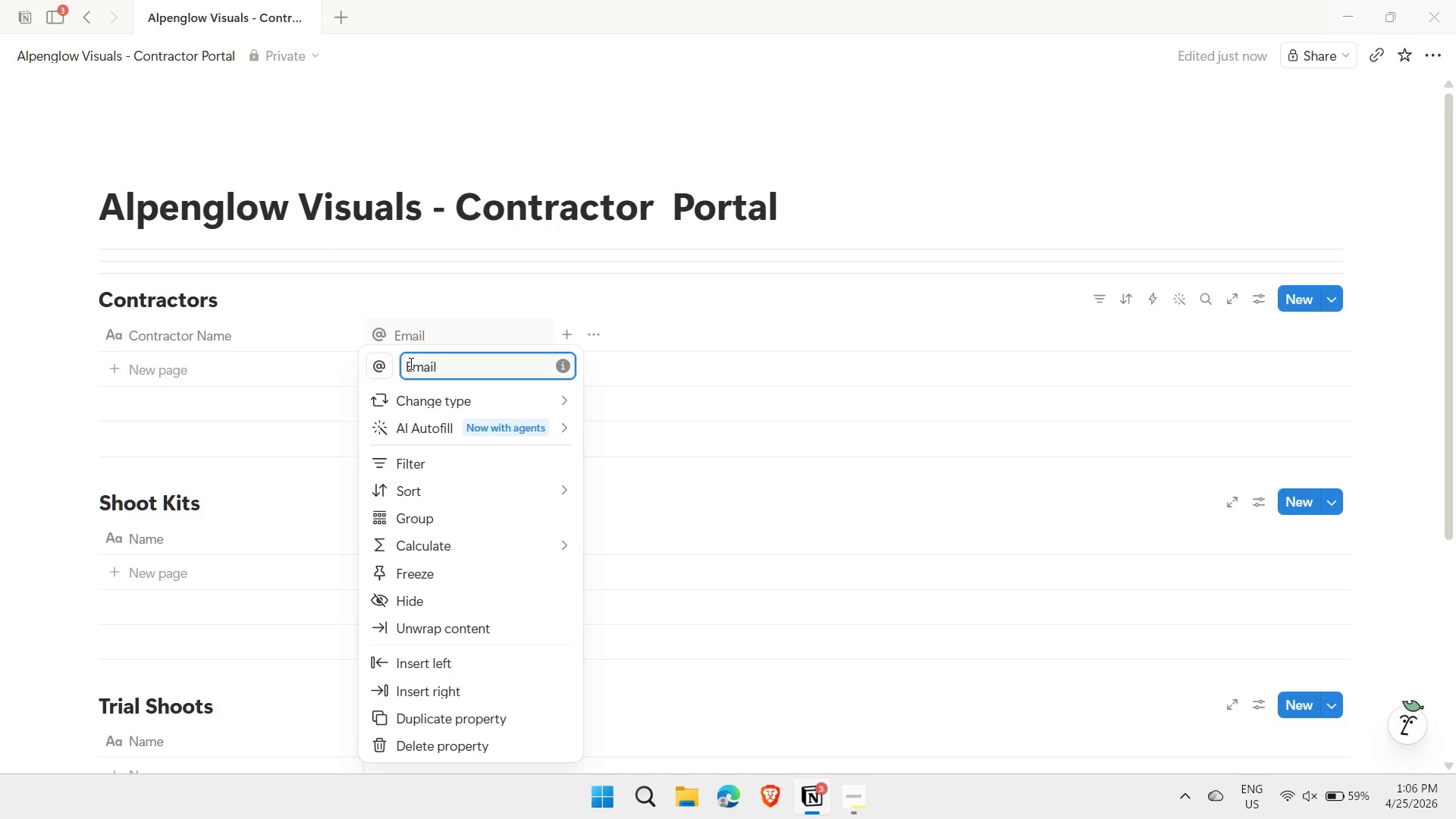 
left_click([410, 363])
 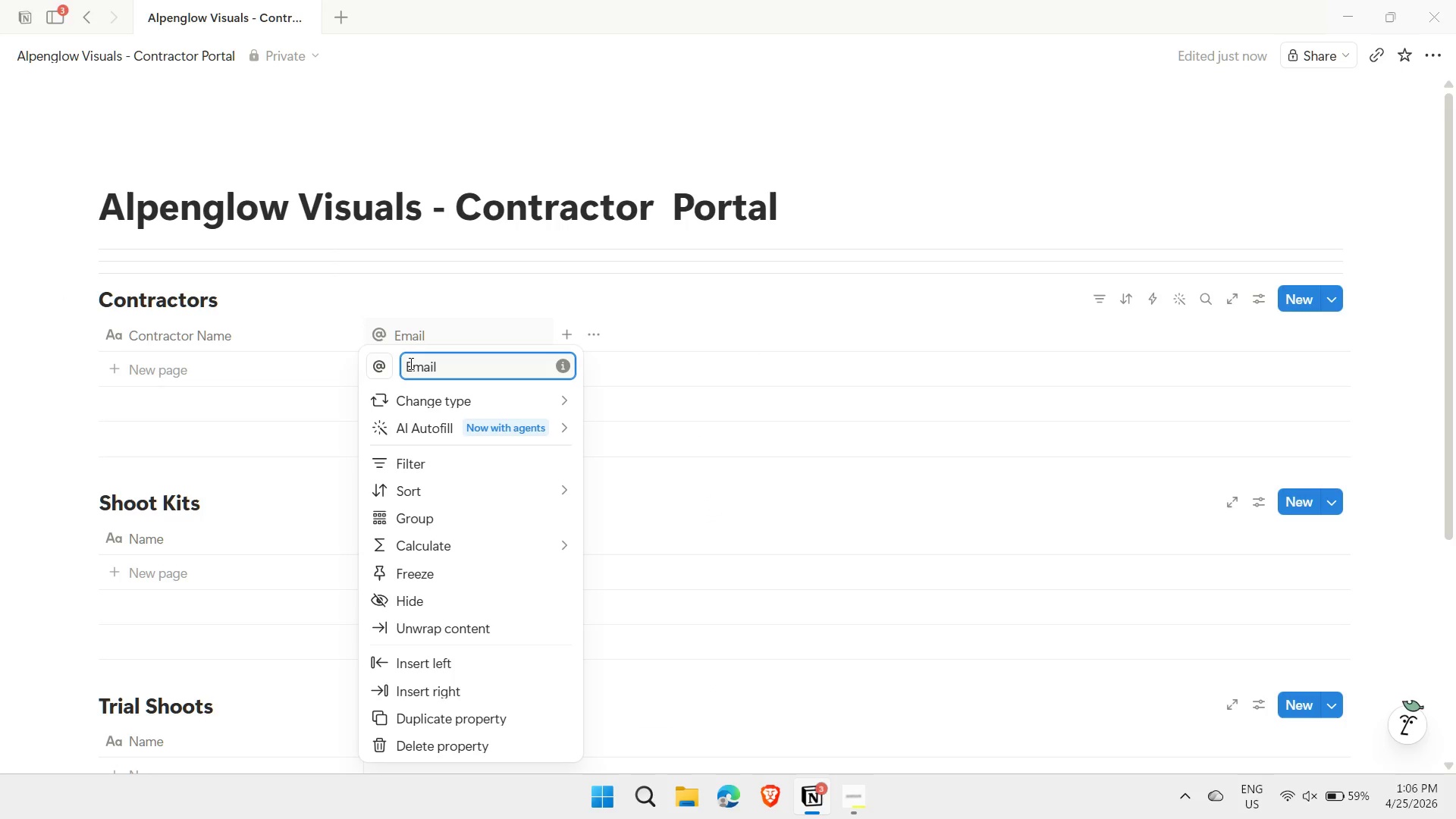 
key(ArrowLeft)
 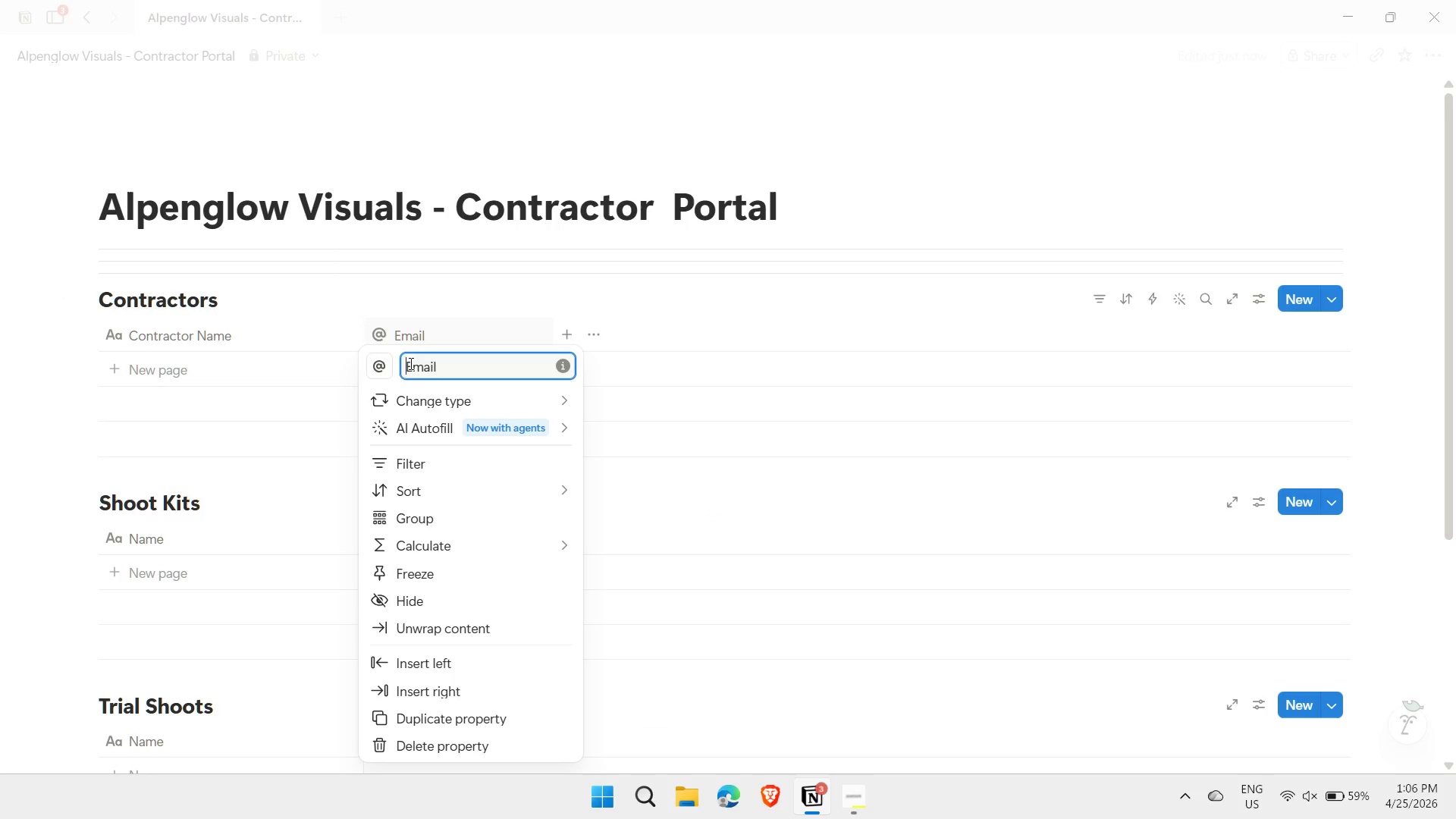 
type(Contact )
 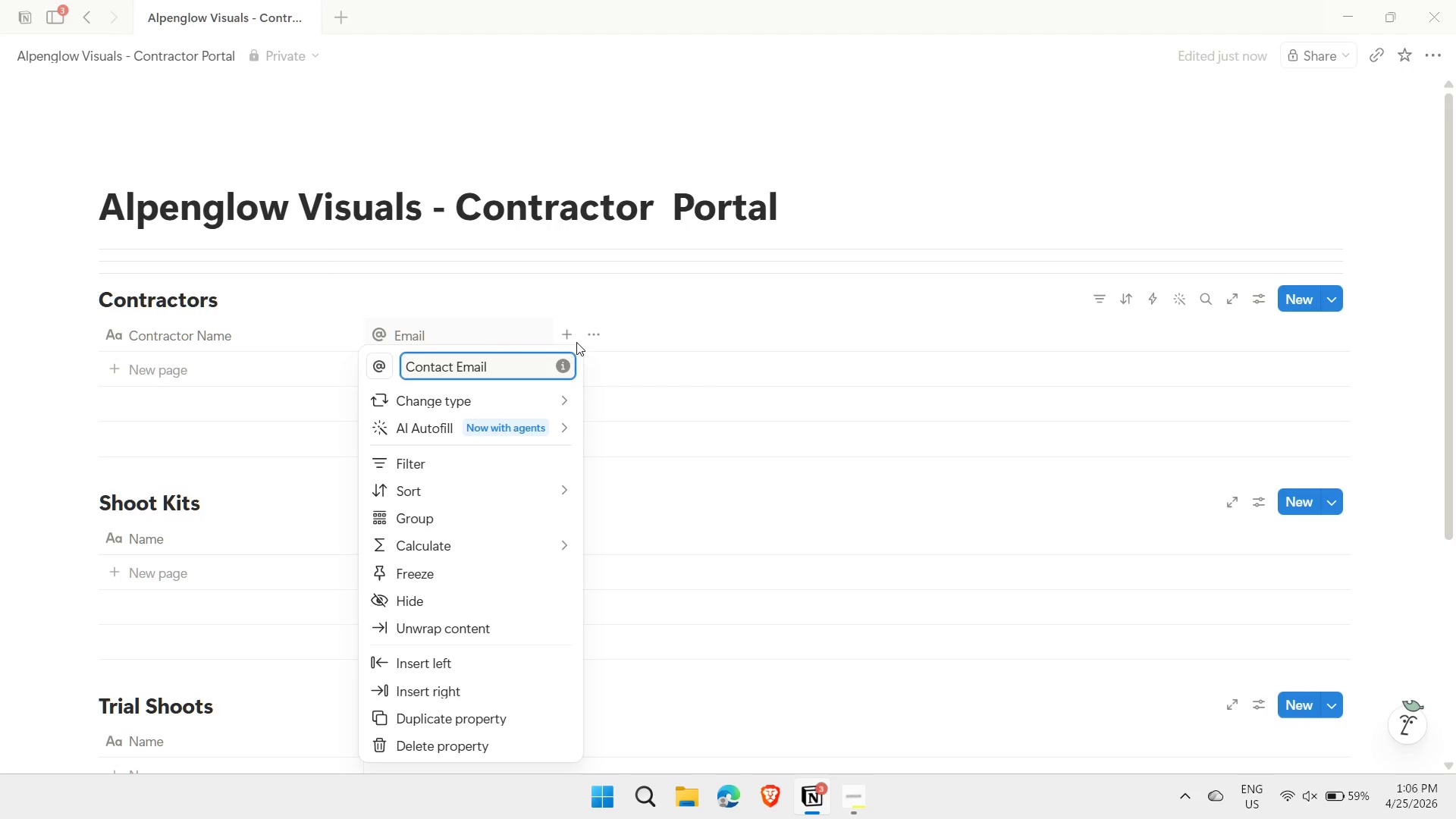 
left_click([572, 334])
 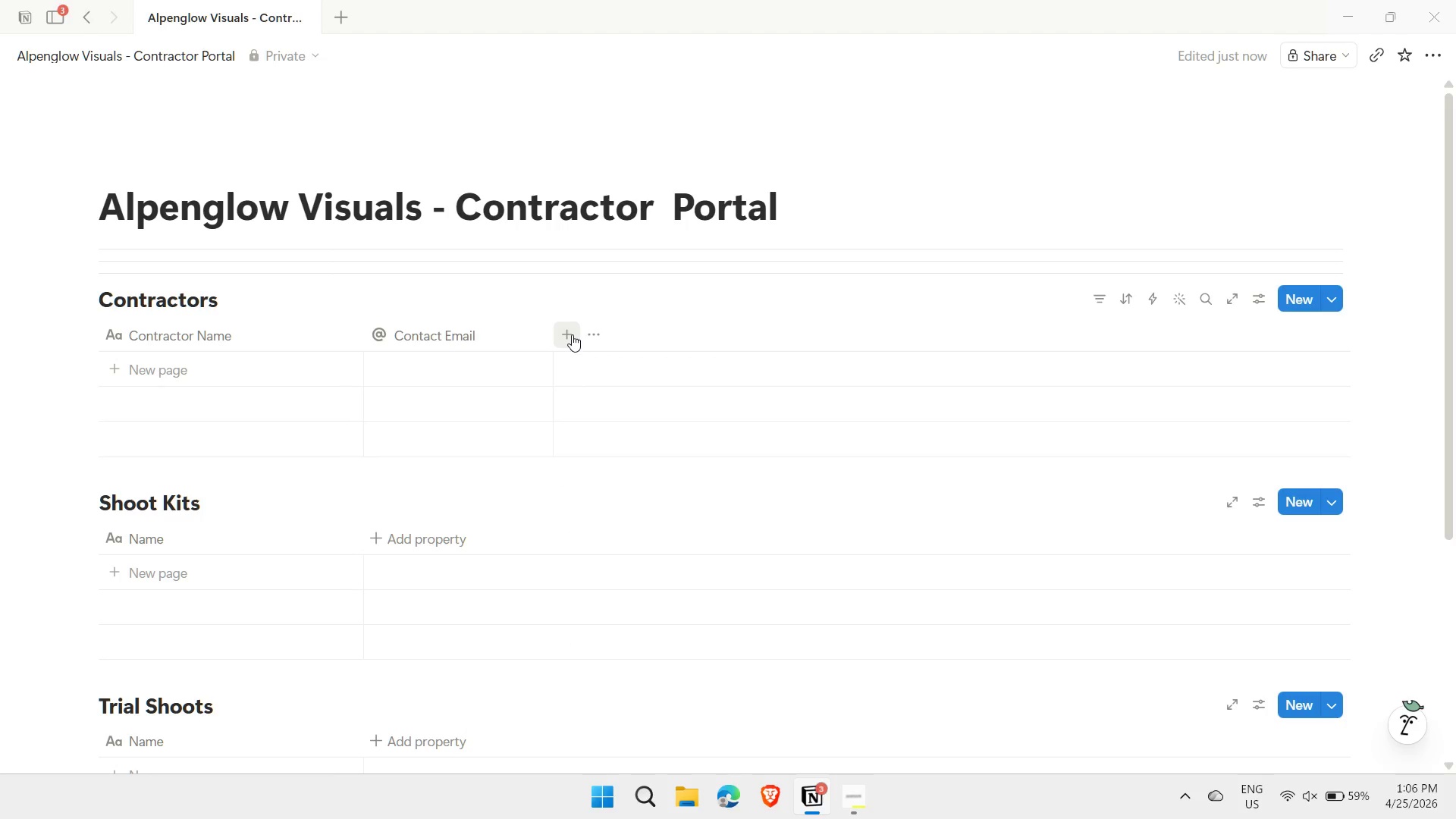 
left_click([572, 334])
 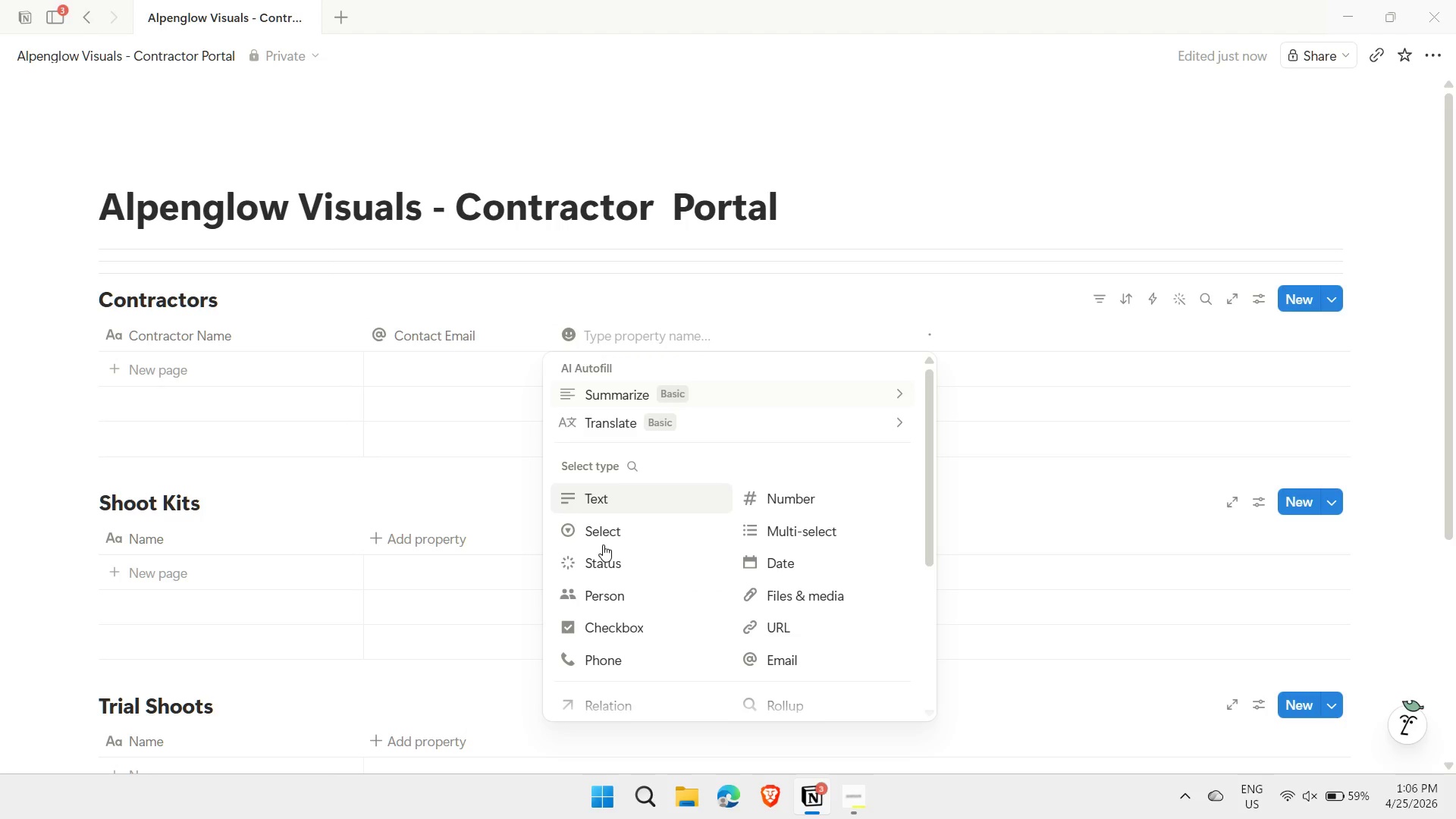 
left_click([598, 526])
 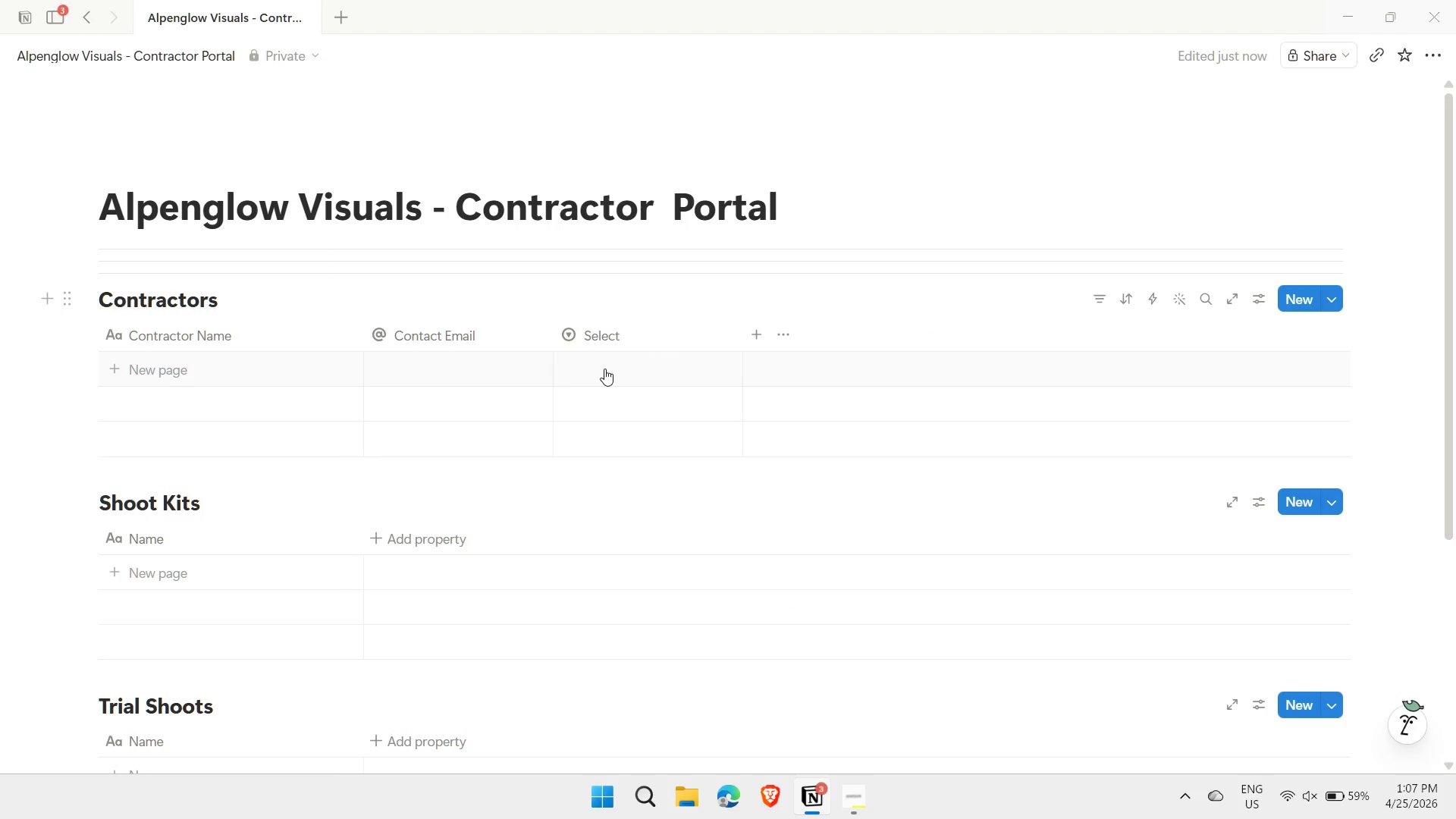 
left_click([607, 325])
 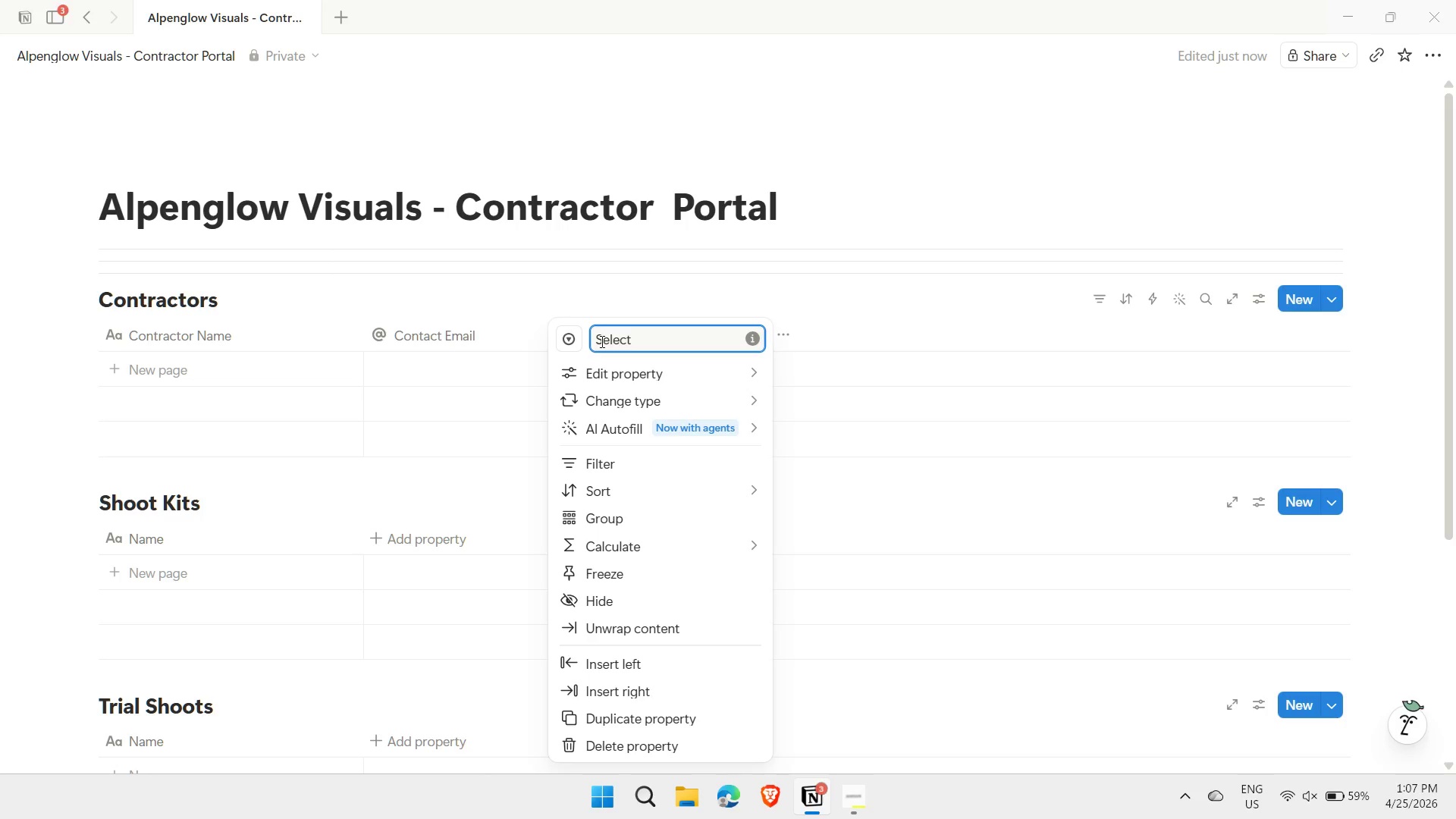 
left_click([601, 341])
 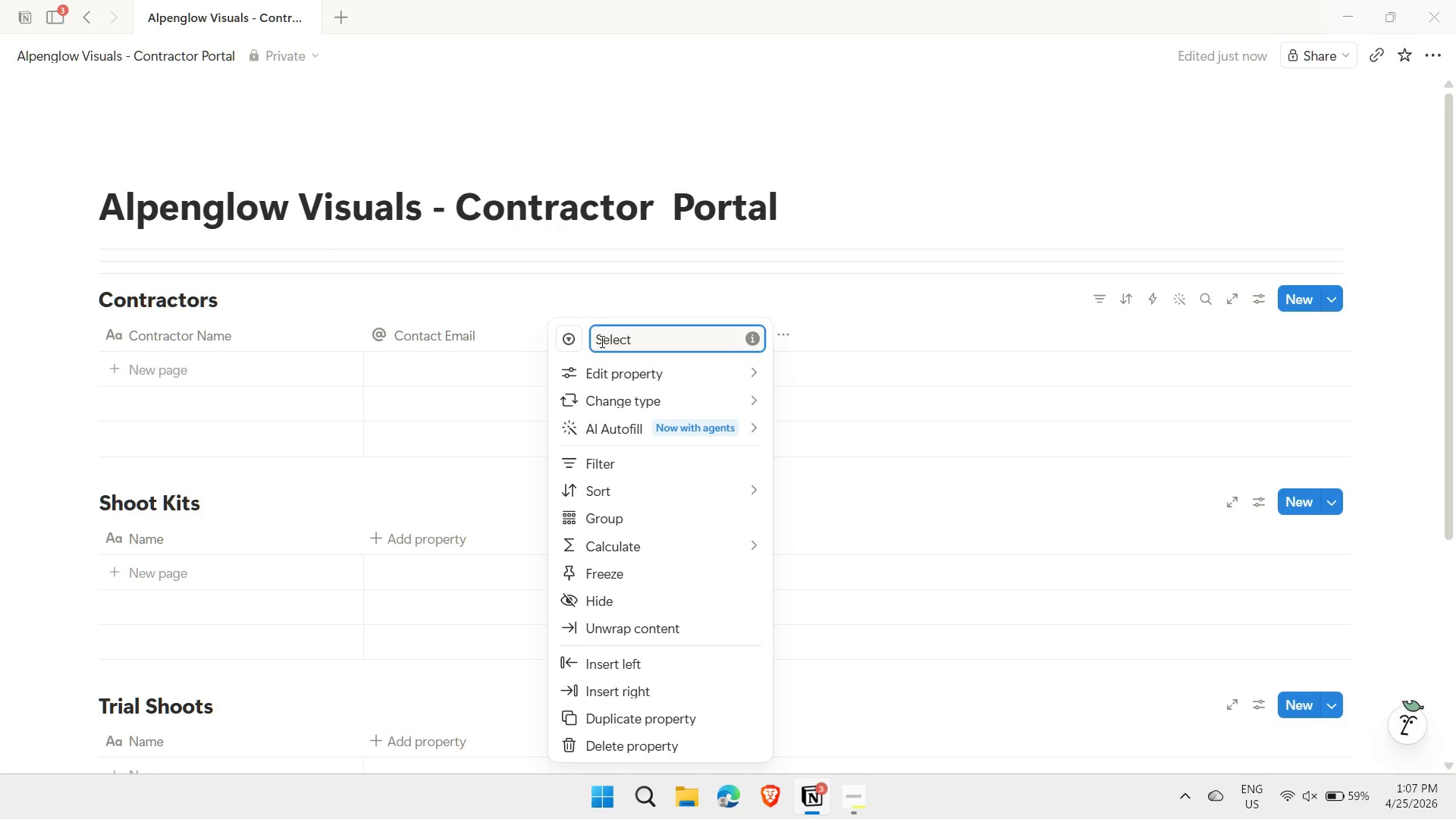 
hold_key(key=ShiftLeft, duration=0.86)
 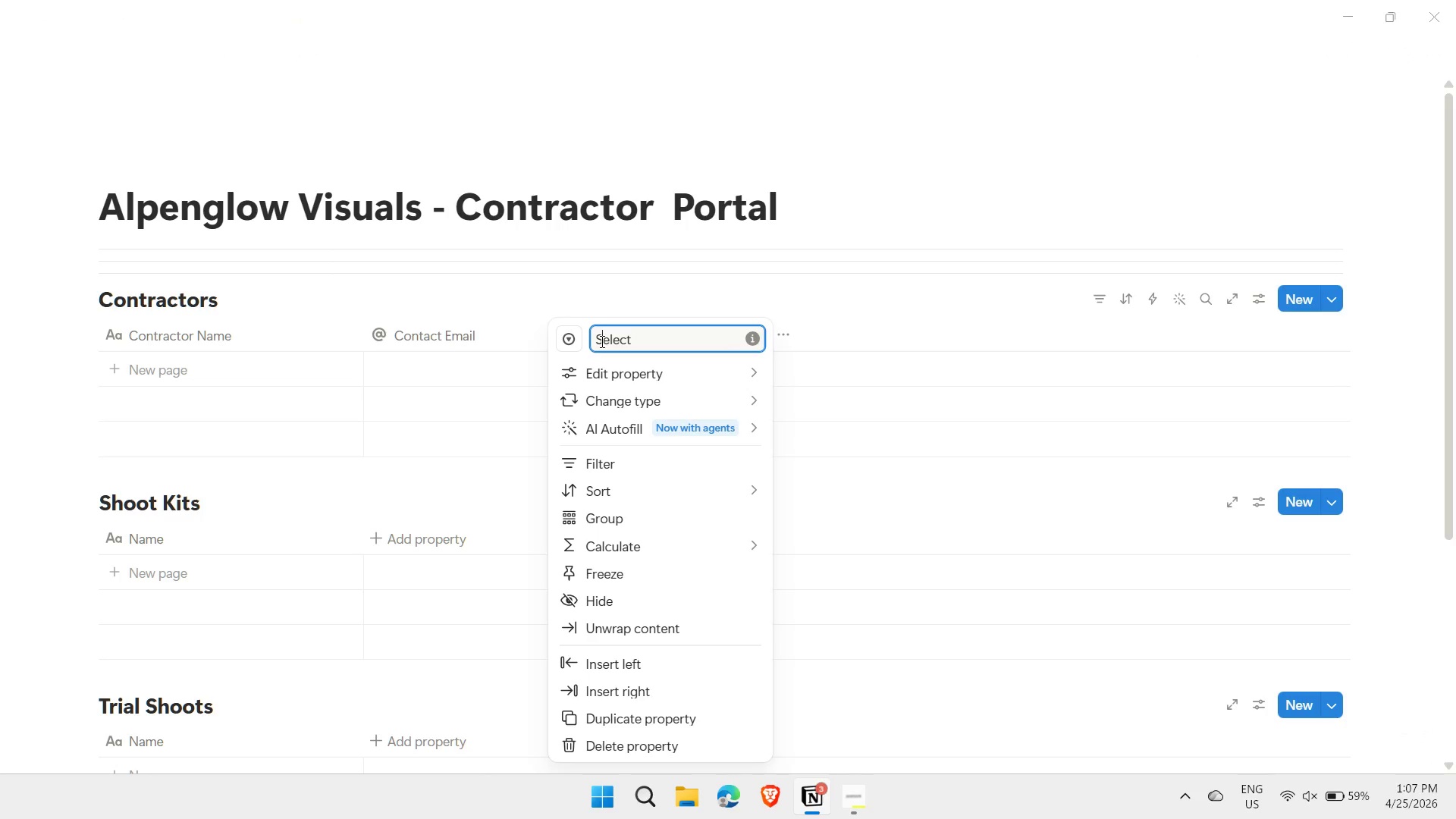 
hold_key(key=ArrowRight, duration=0.66)
 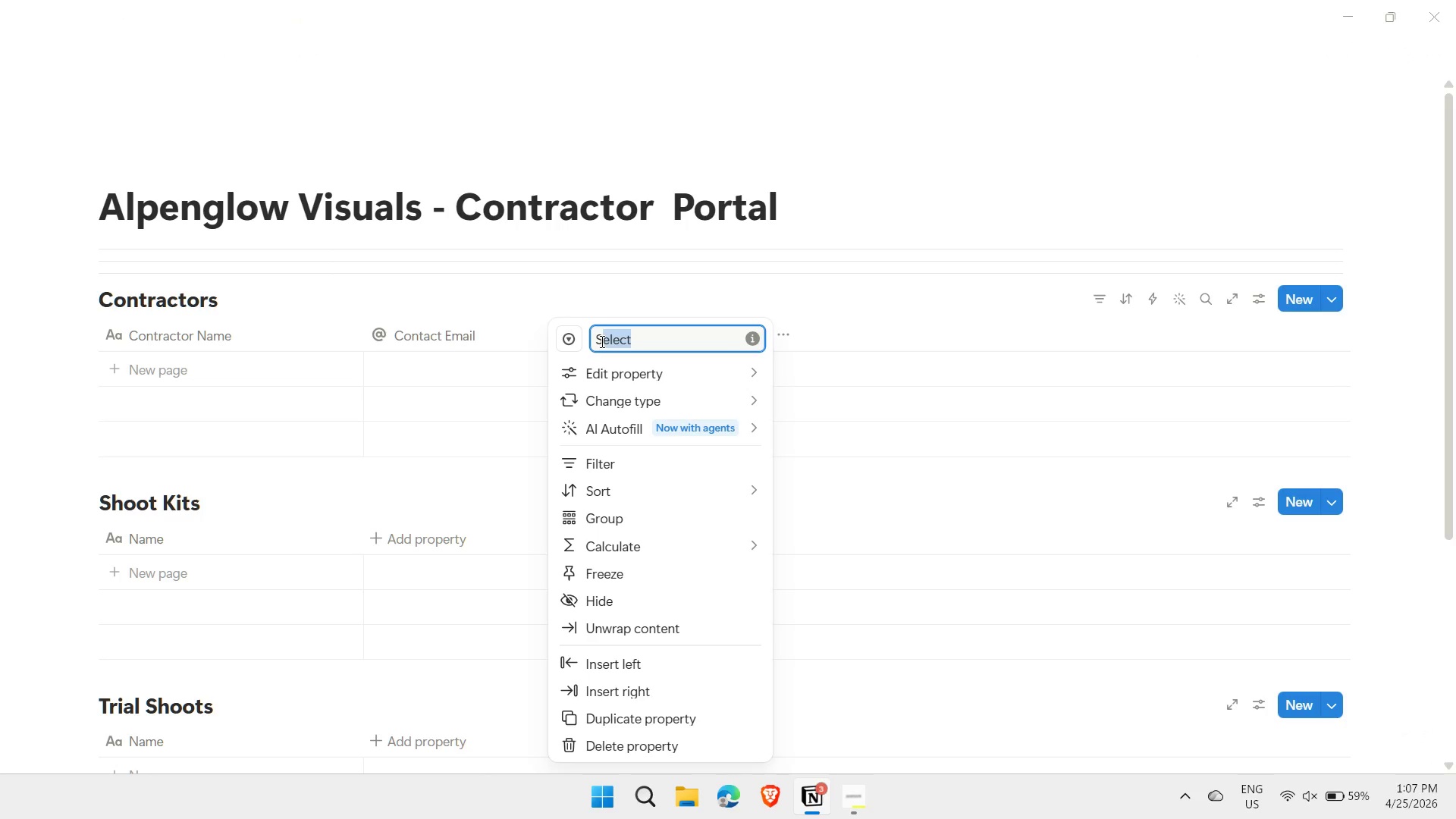 
left_click([601, 341])
 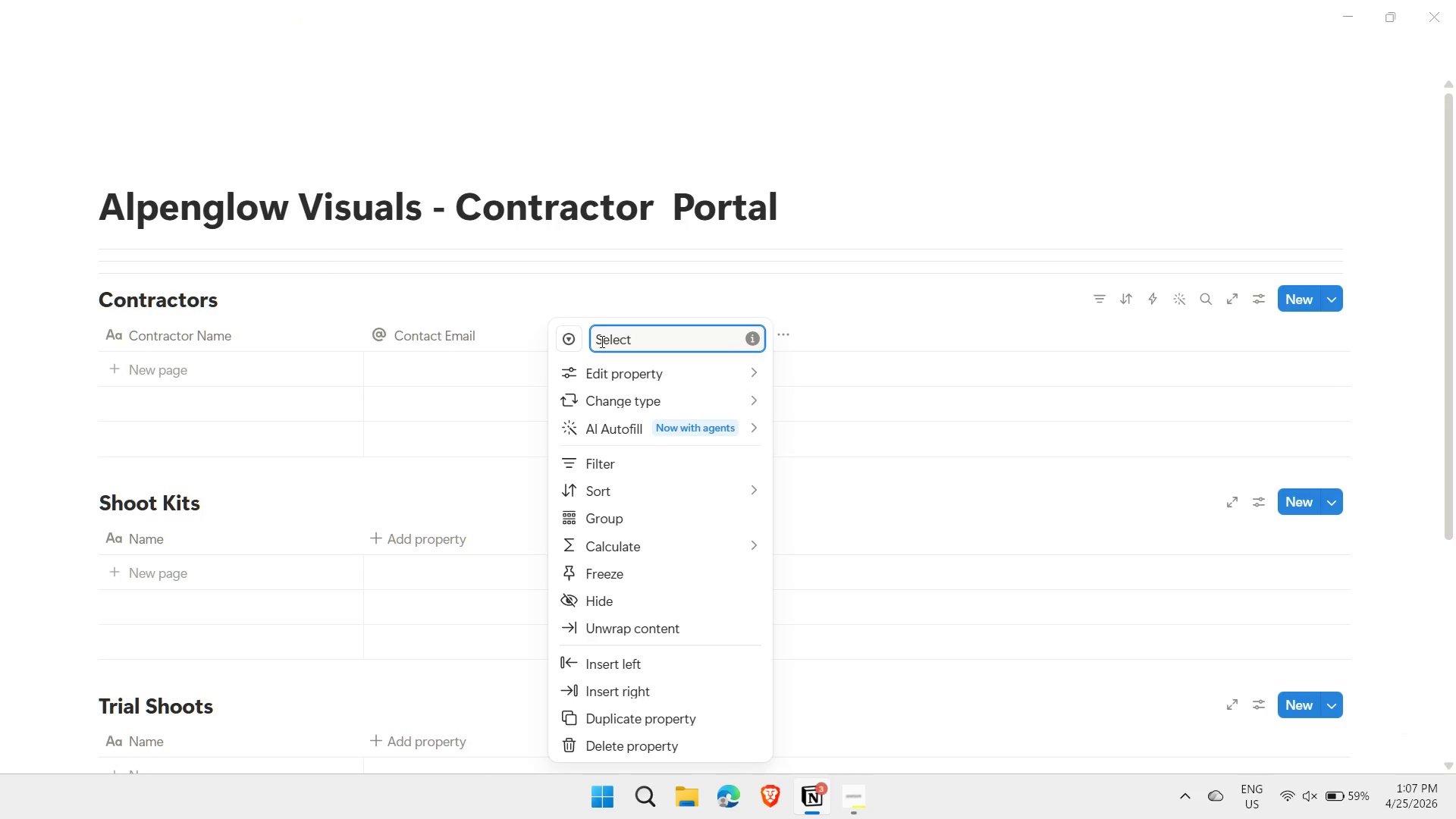 
key(Shift+ArrowRight)
 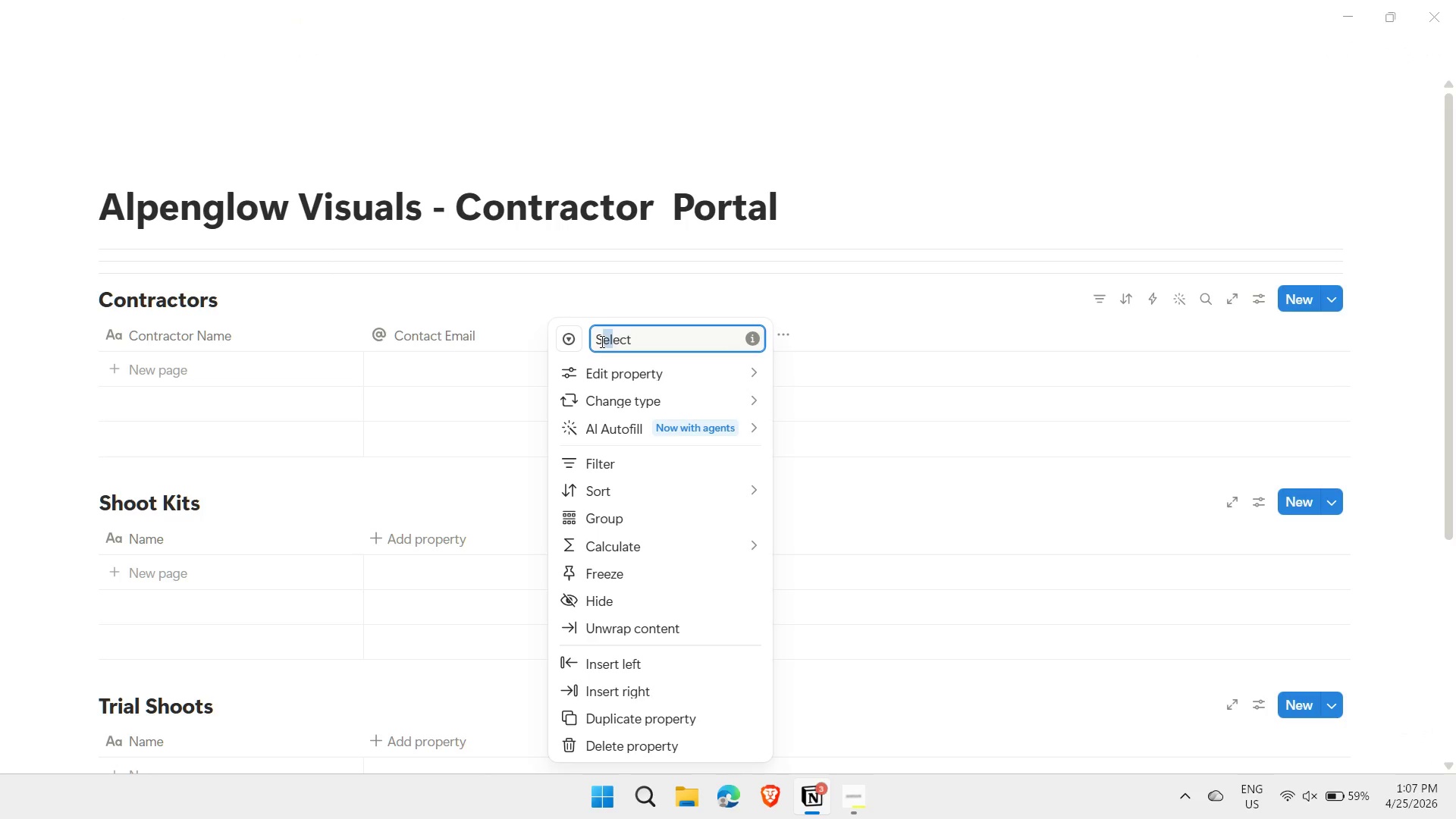 
key(Shift+ArrowRight)
 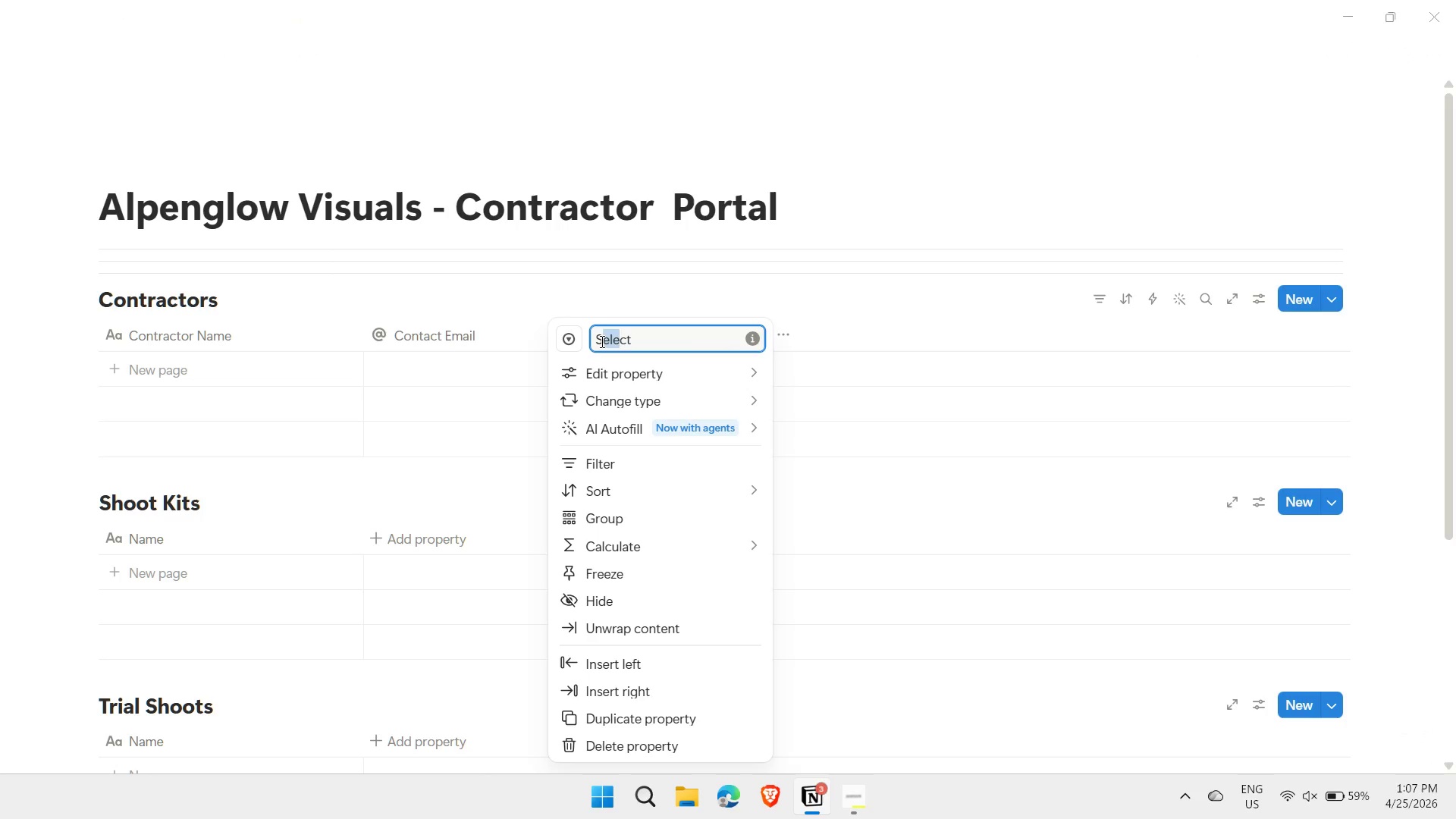 
key(Shift+ArrowRight)
 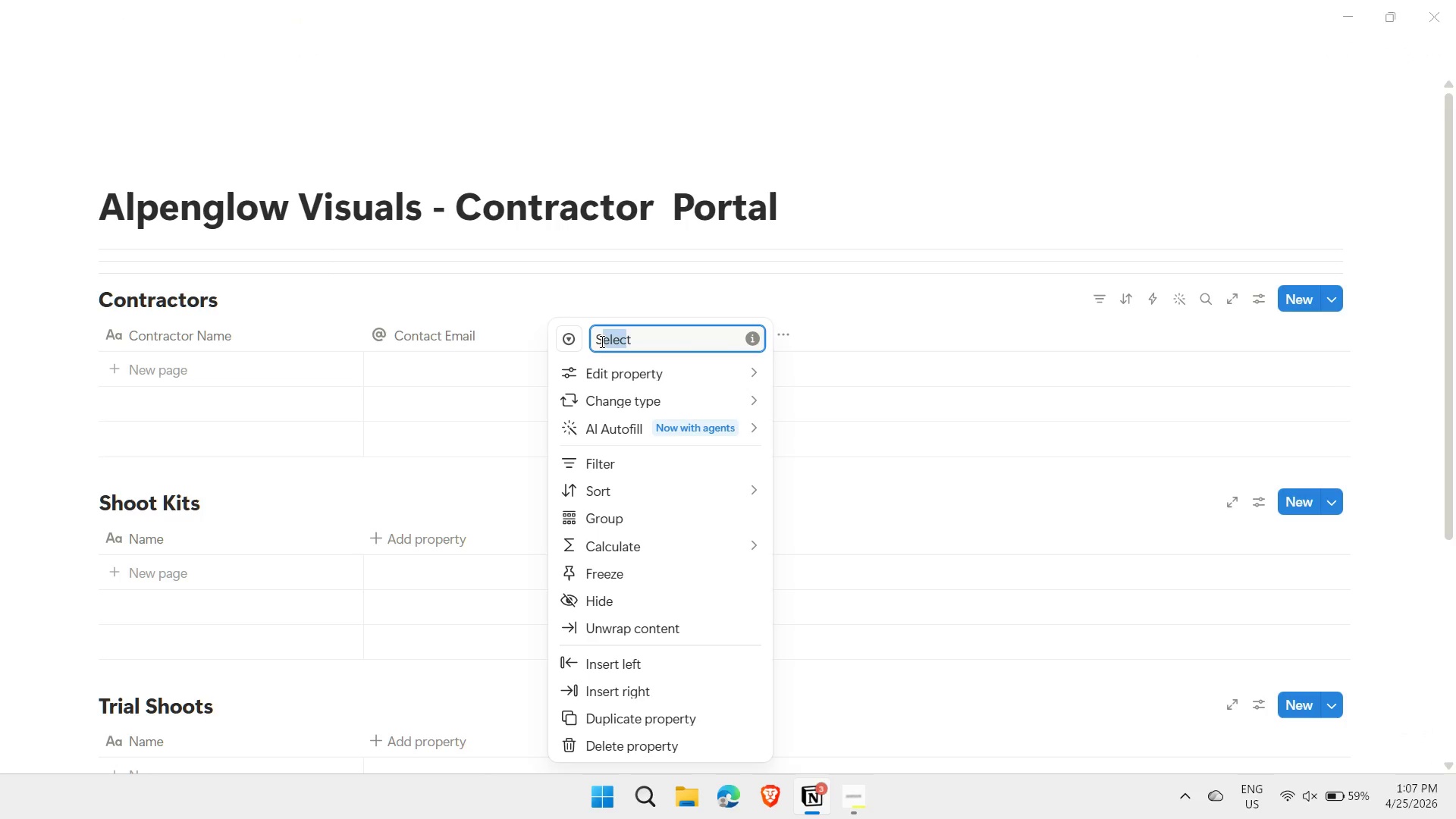 
key(Shift+ArrowRight)
 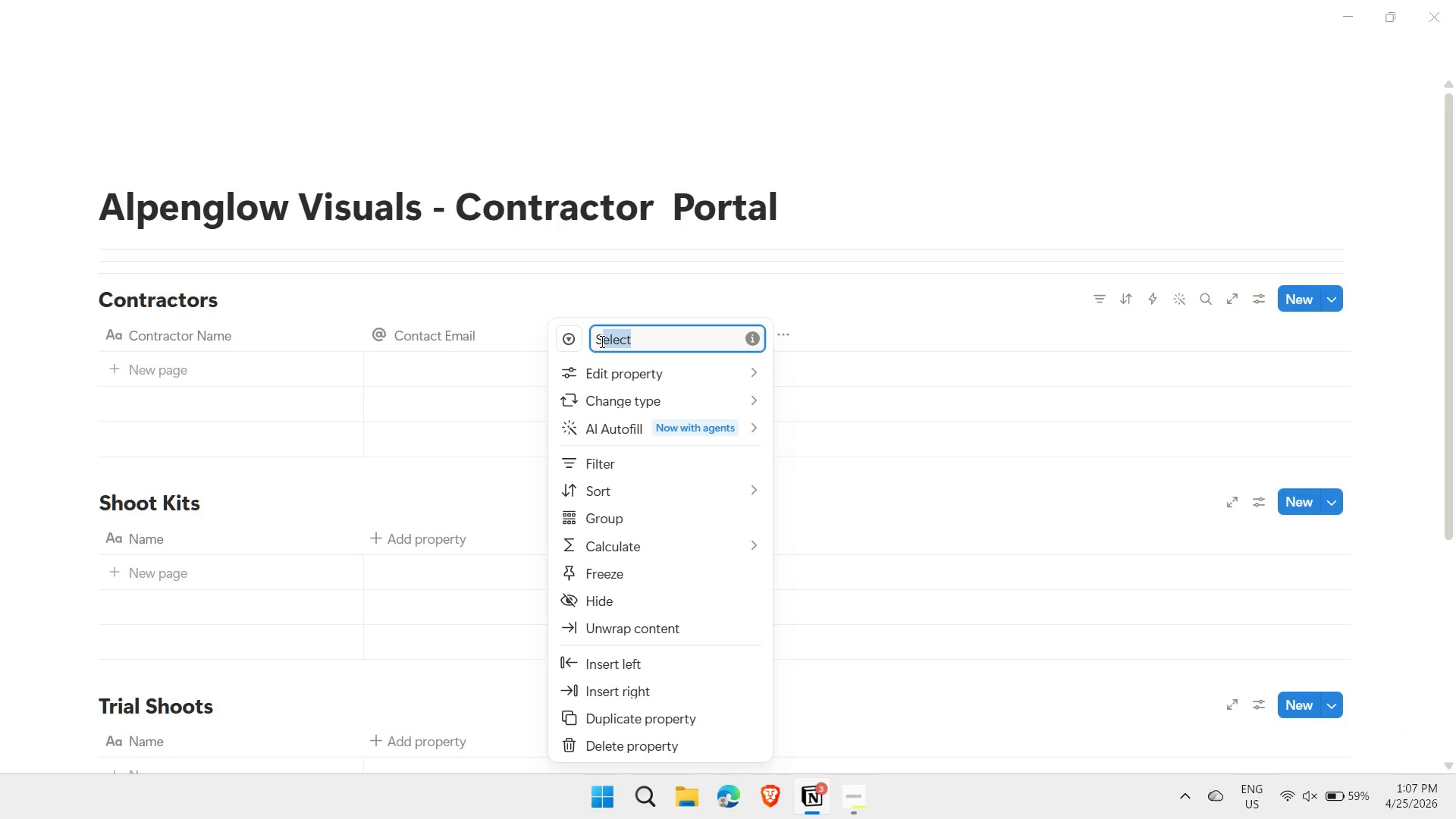 
key(Shift+ArrowRight)
 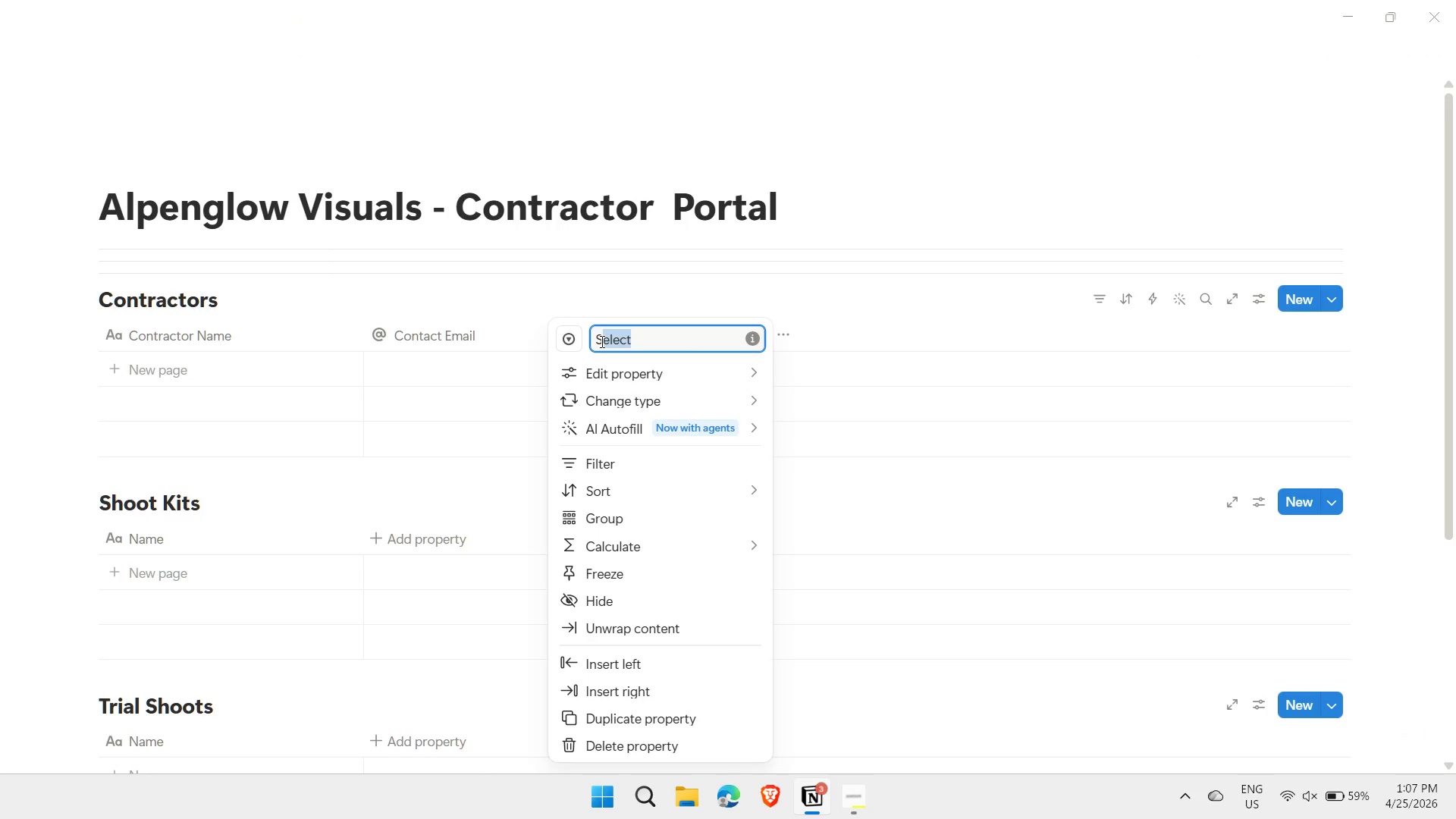 
left_click([601, 341])
 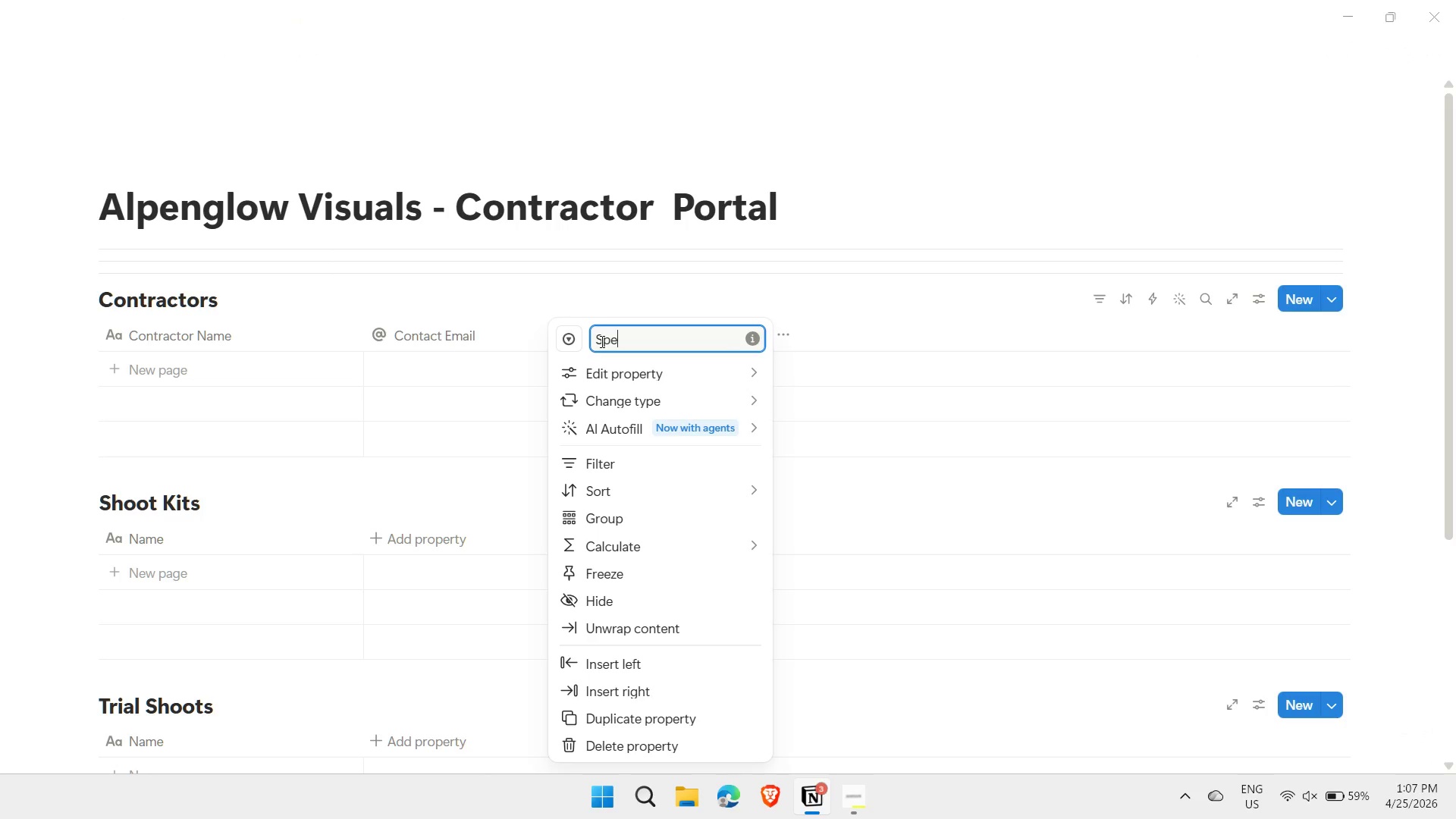 
type(pecialized Skills)
 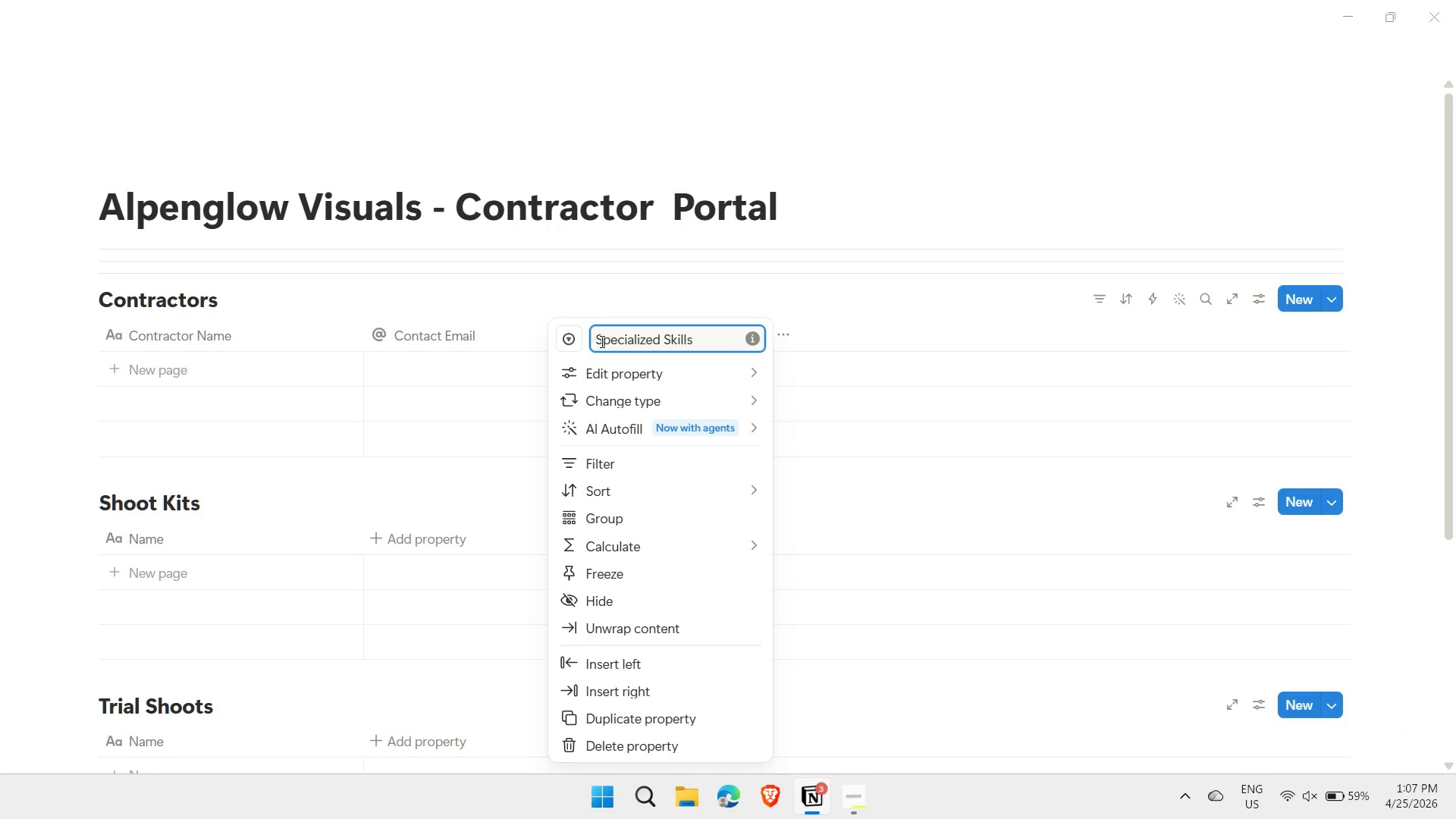 
key(Enter)
 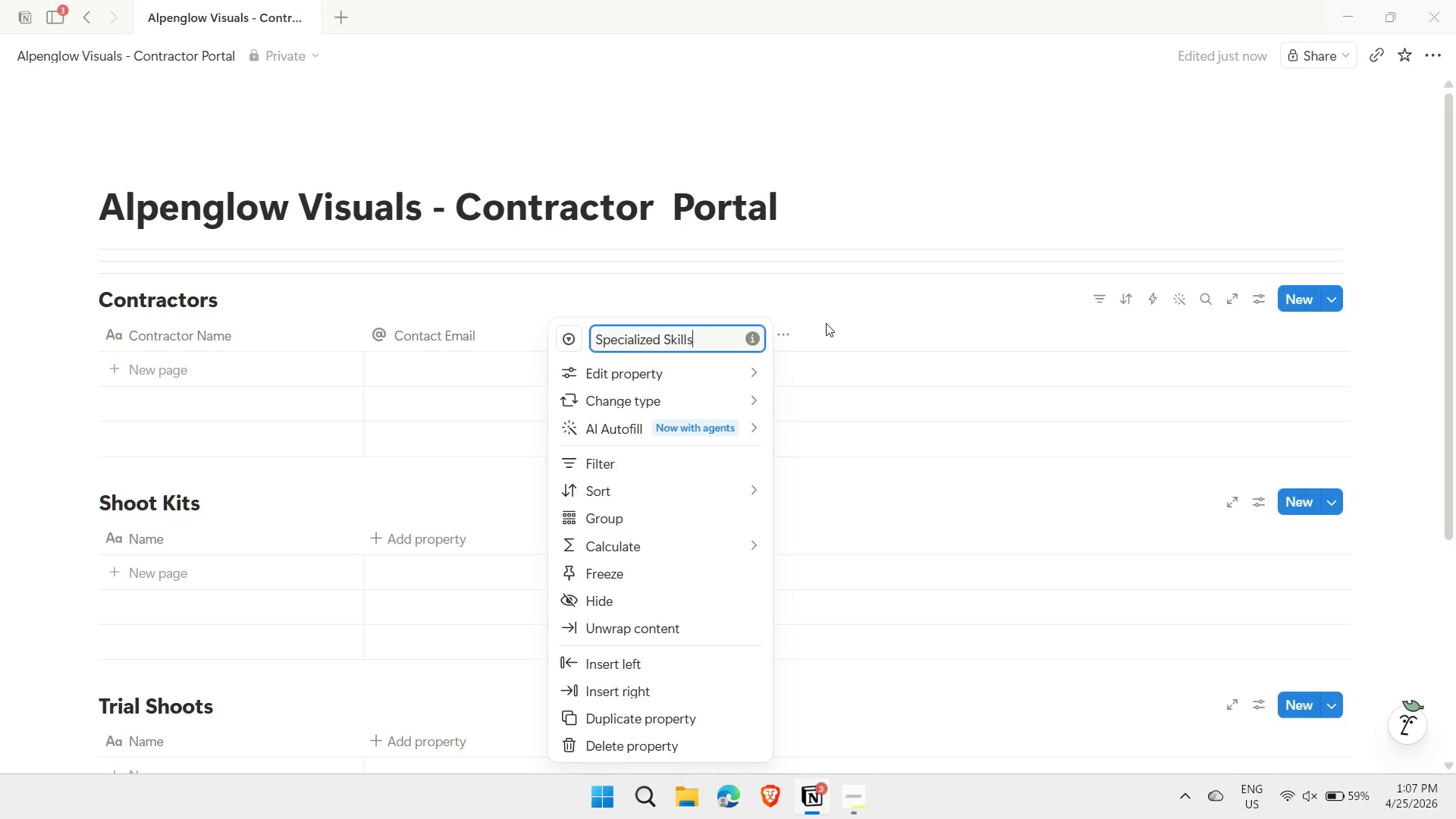 
left_click([826, 323])
 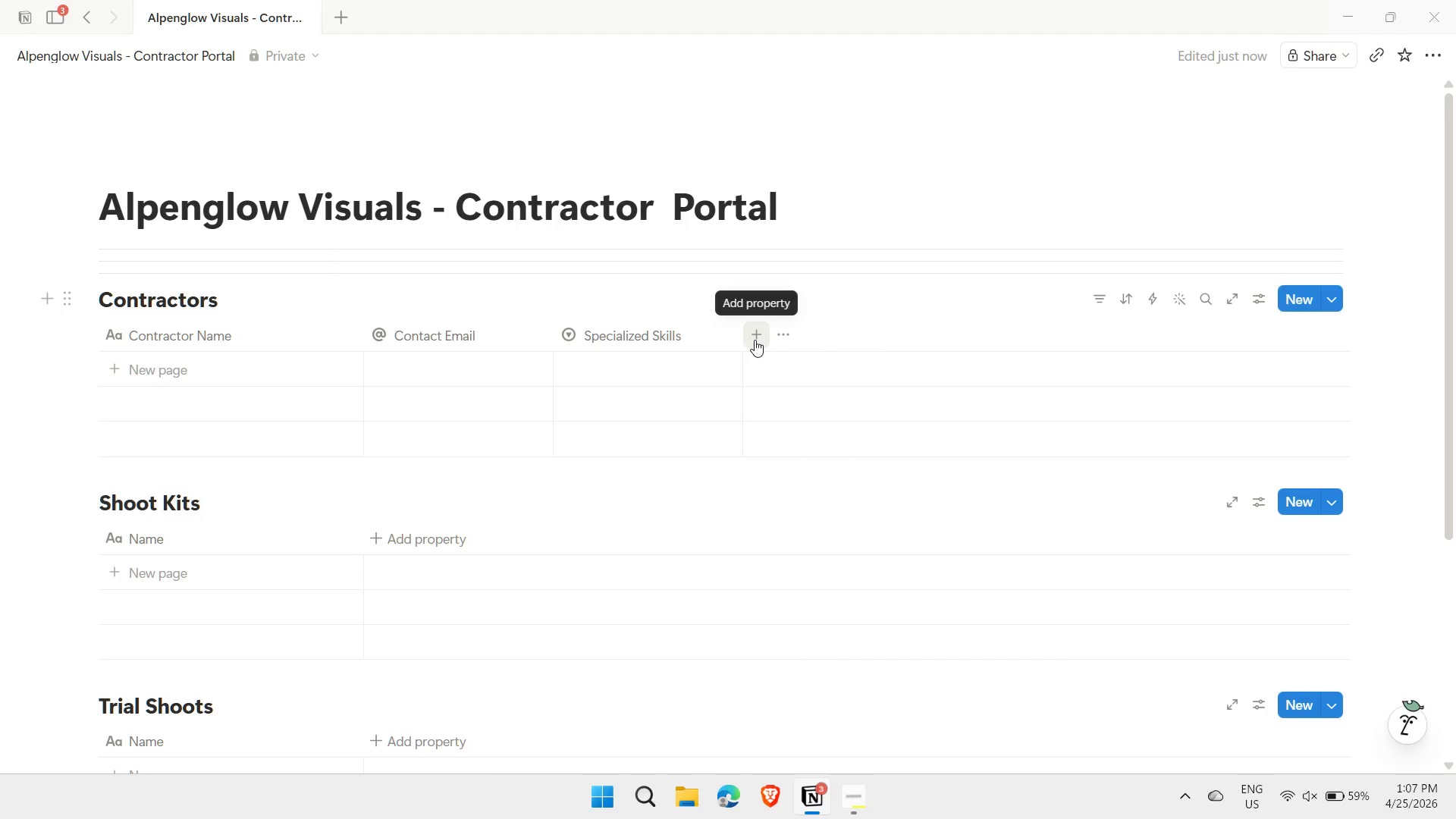 
left_click([755, 340])
 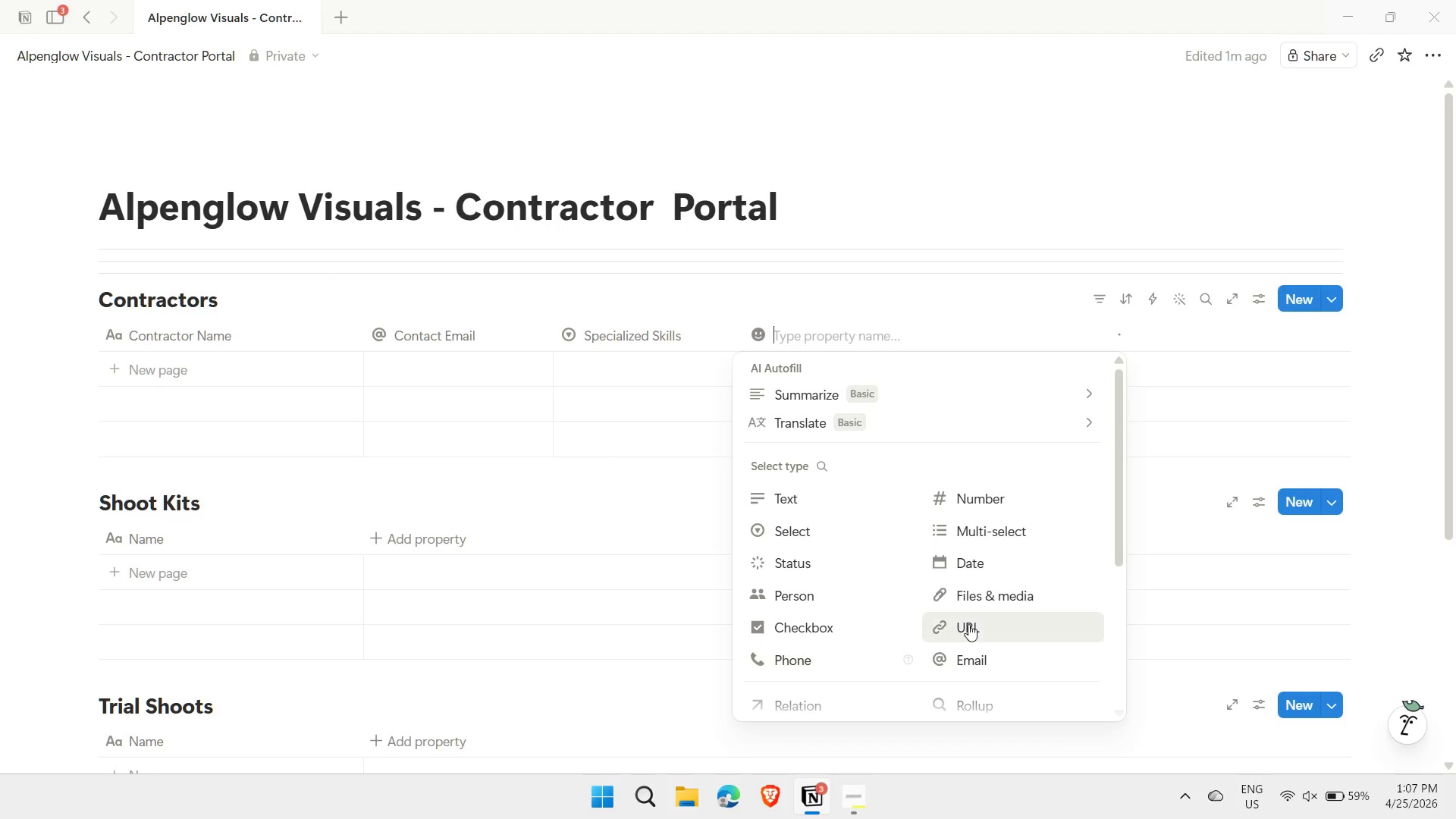 
left_click([968, 630])
 